 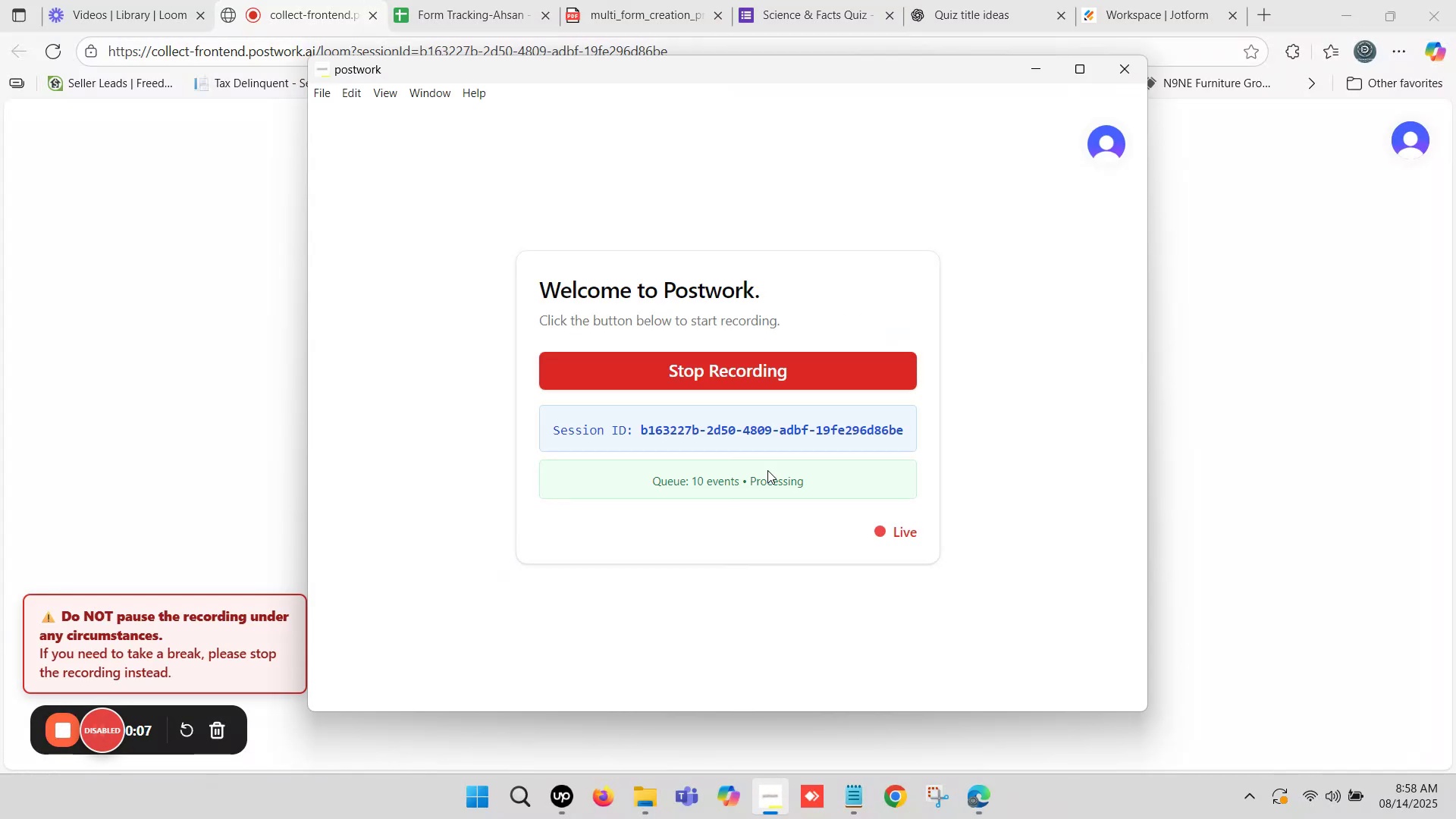 
left_click([995, 0])
 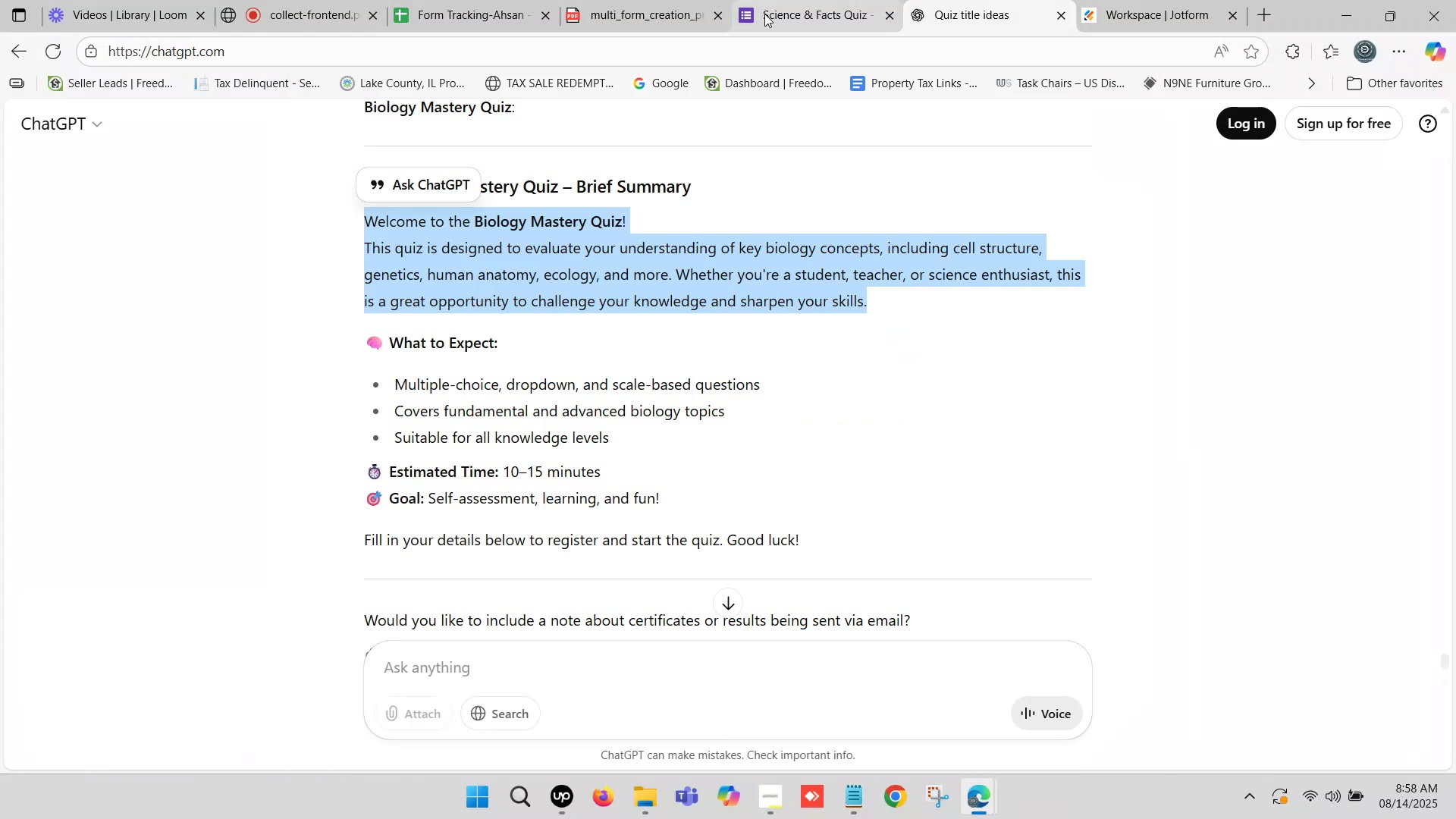 
left_click([742, 0])
 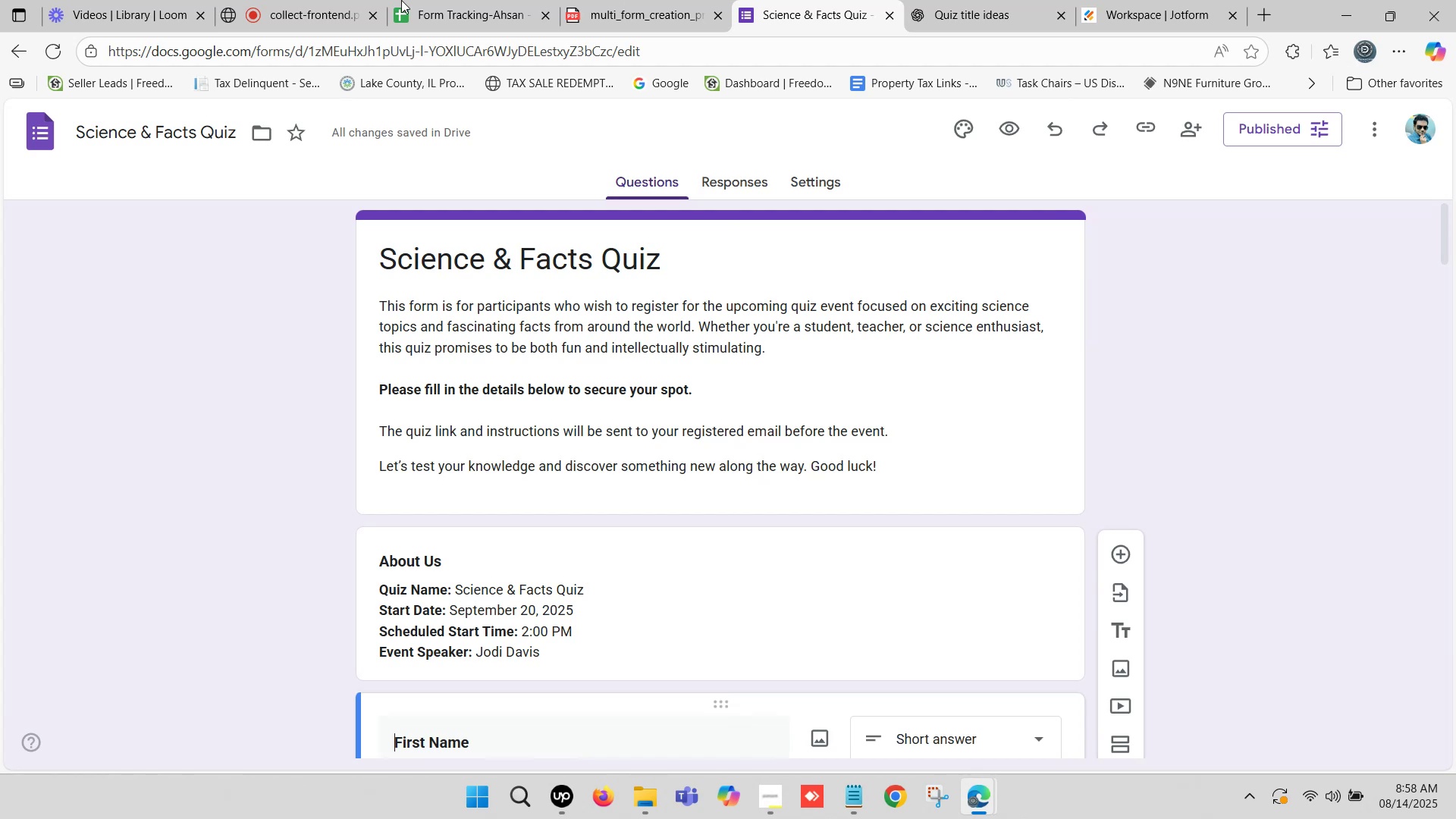 
left_click([401, 0])
 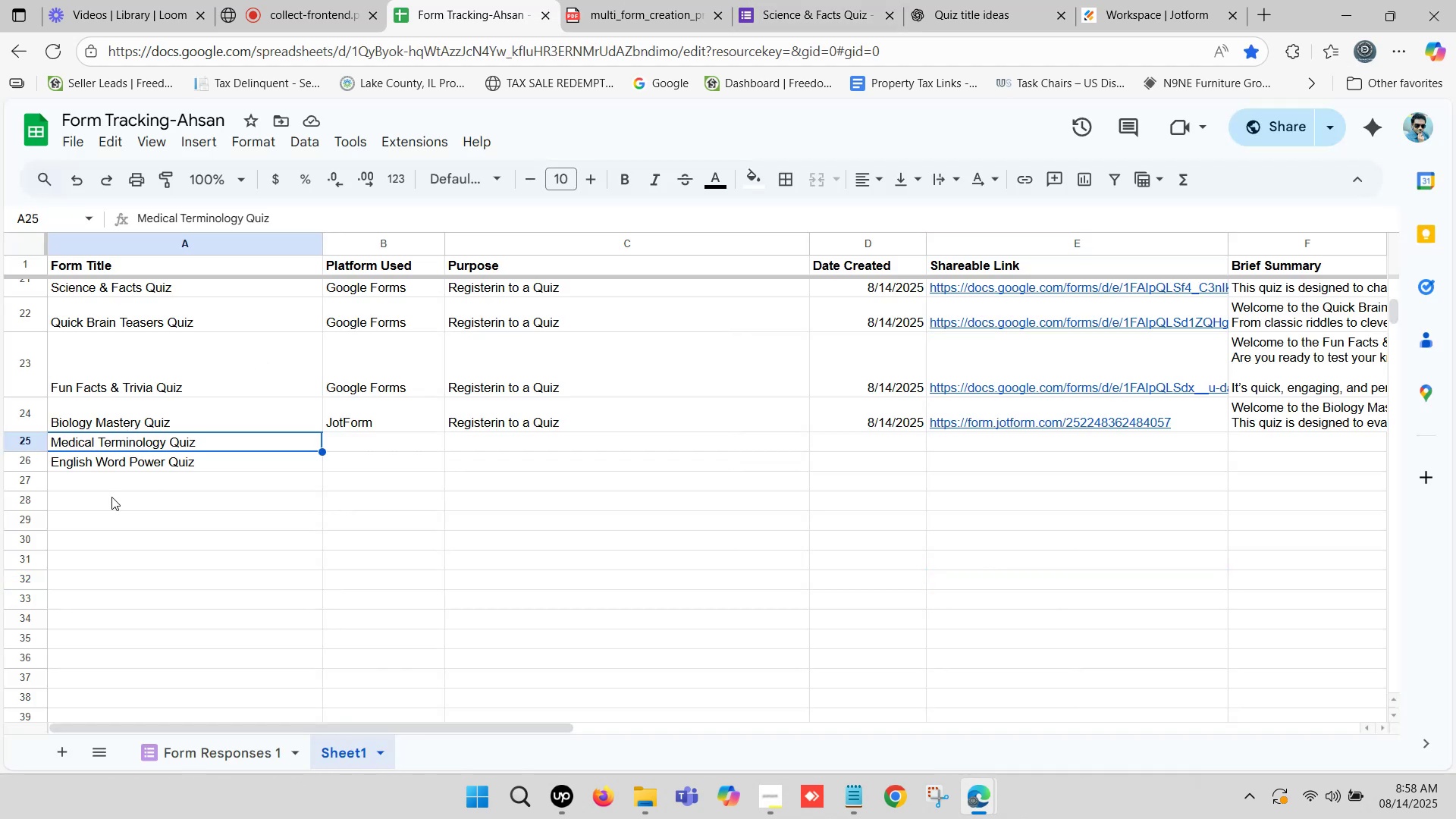 
left_click([128, 467])
 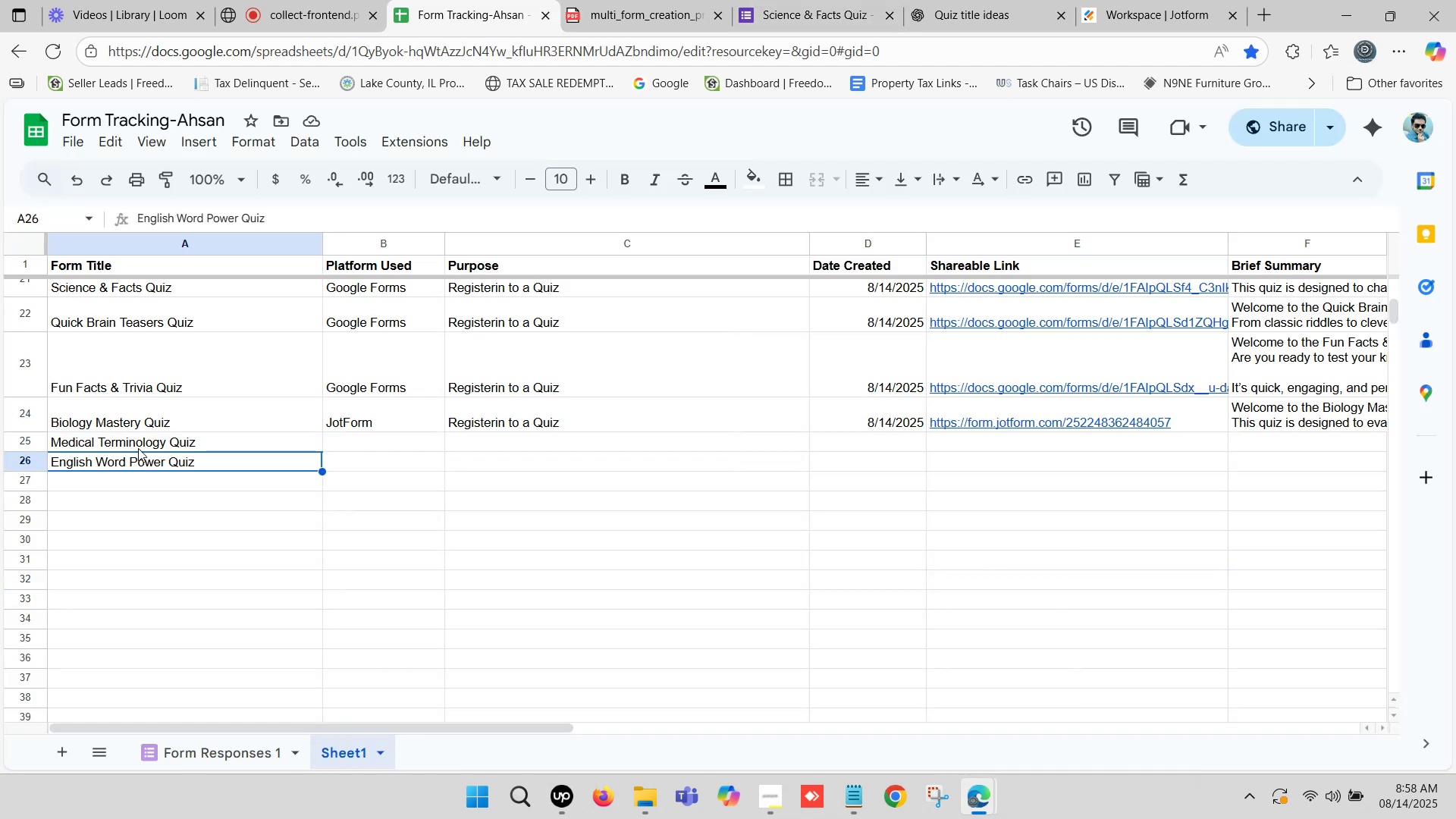 
key(Control+X)
 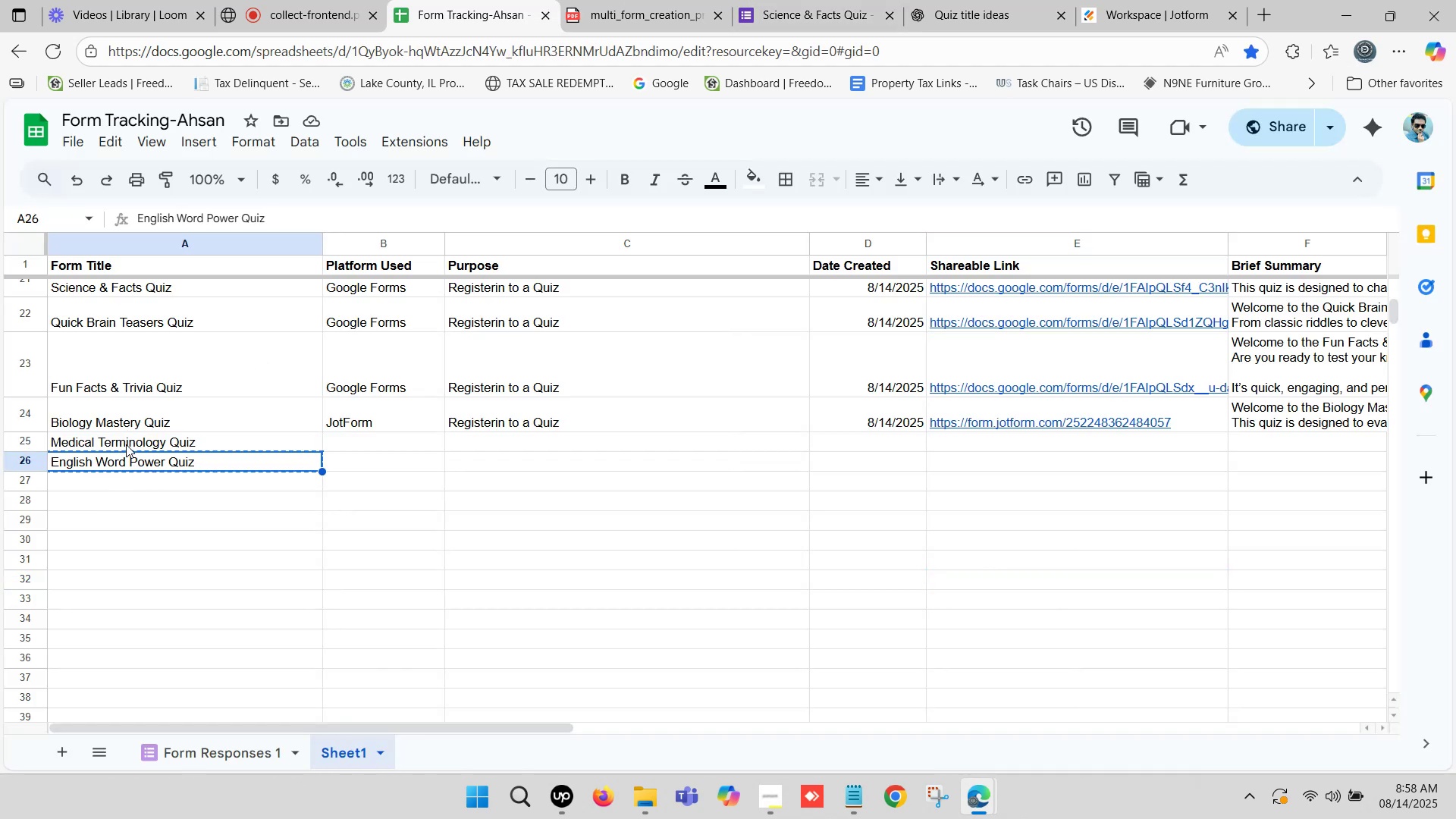 
left_click([129, 441])
 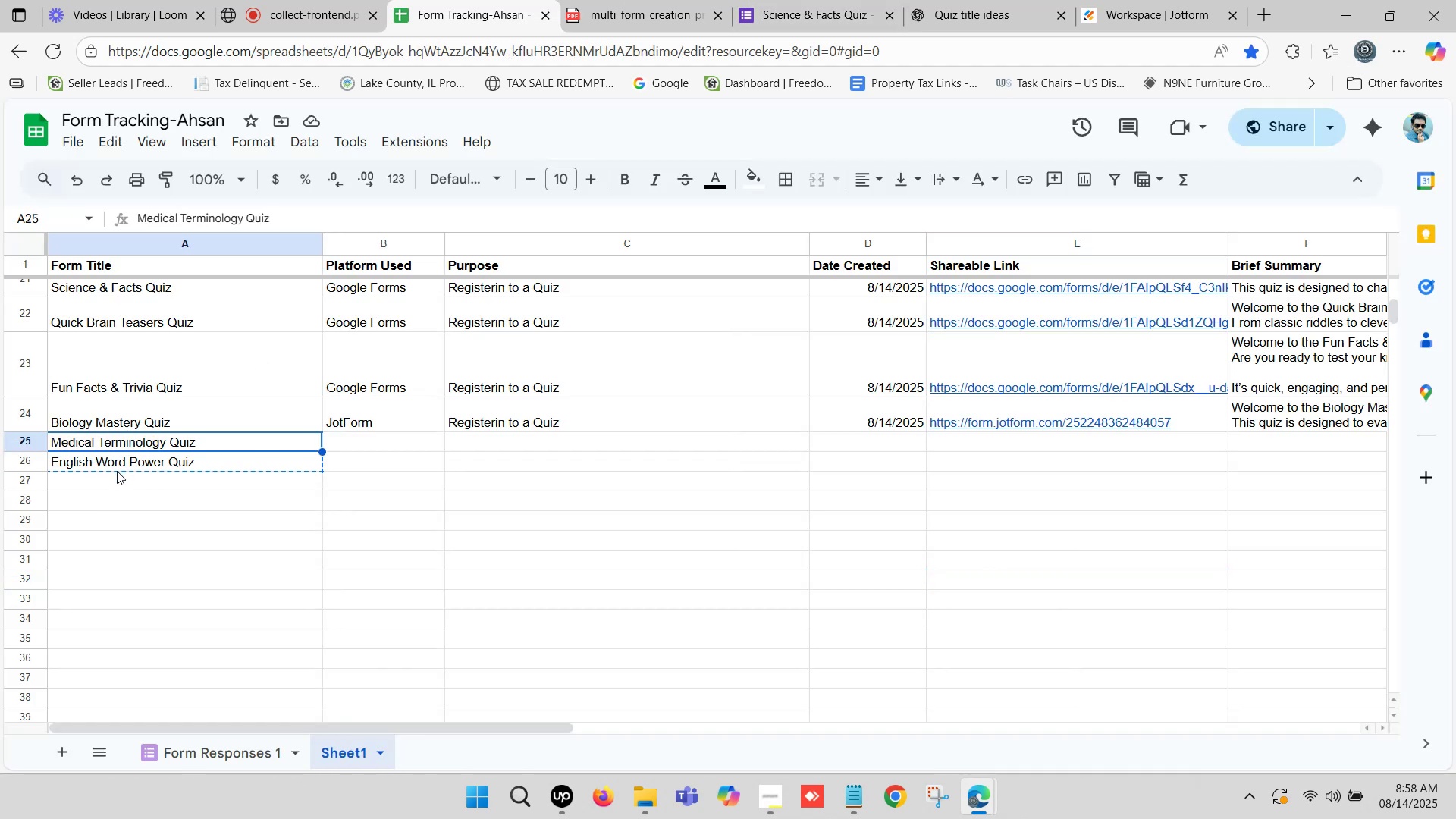 
left_click([124, 464])
 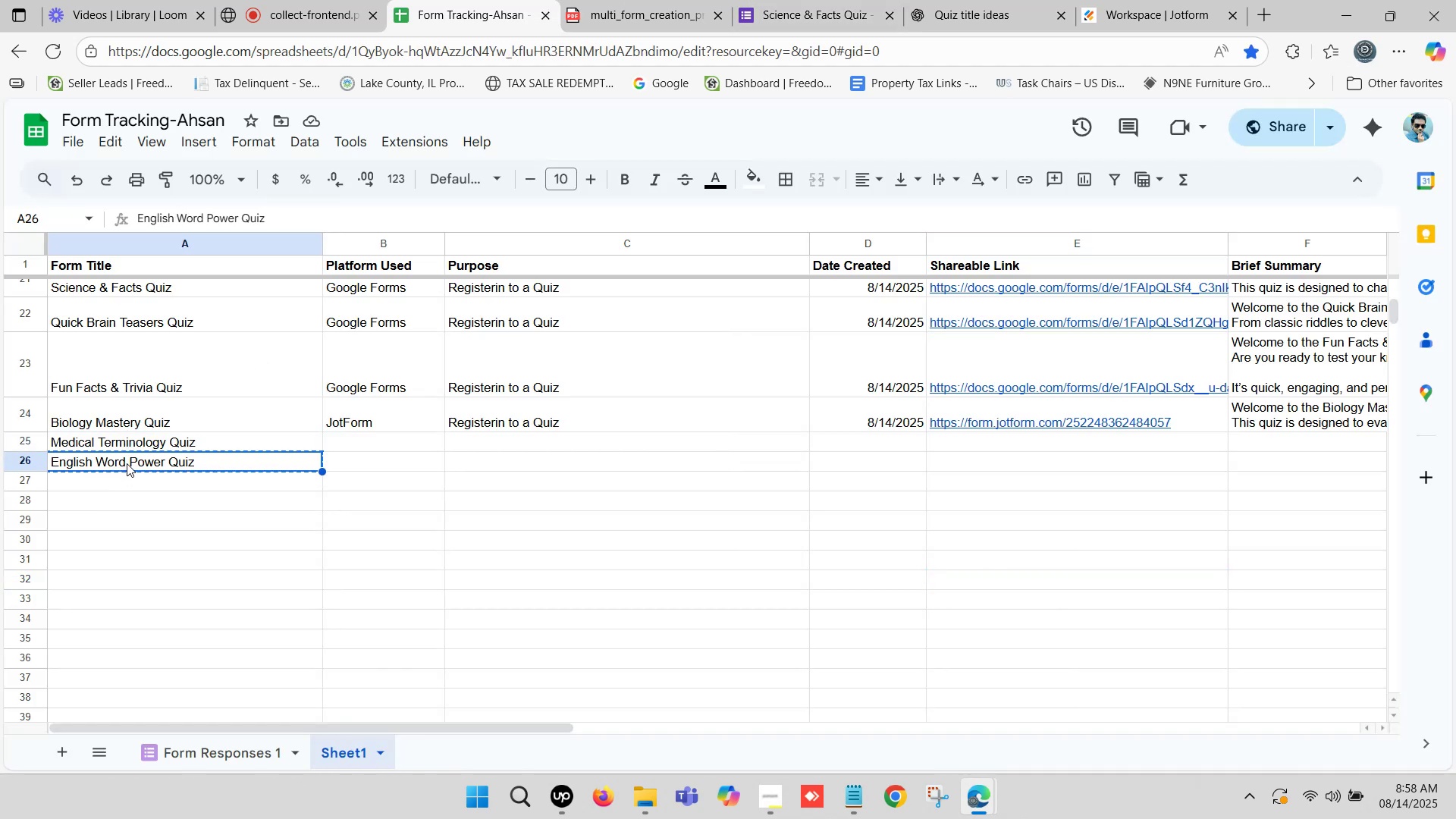 
key(Control+X)
 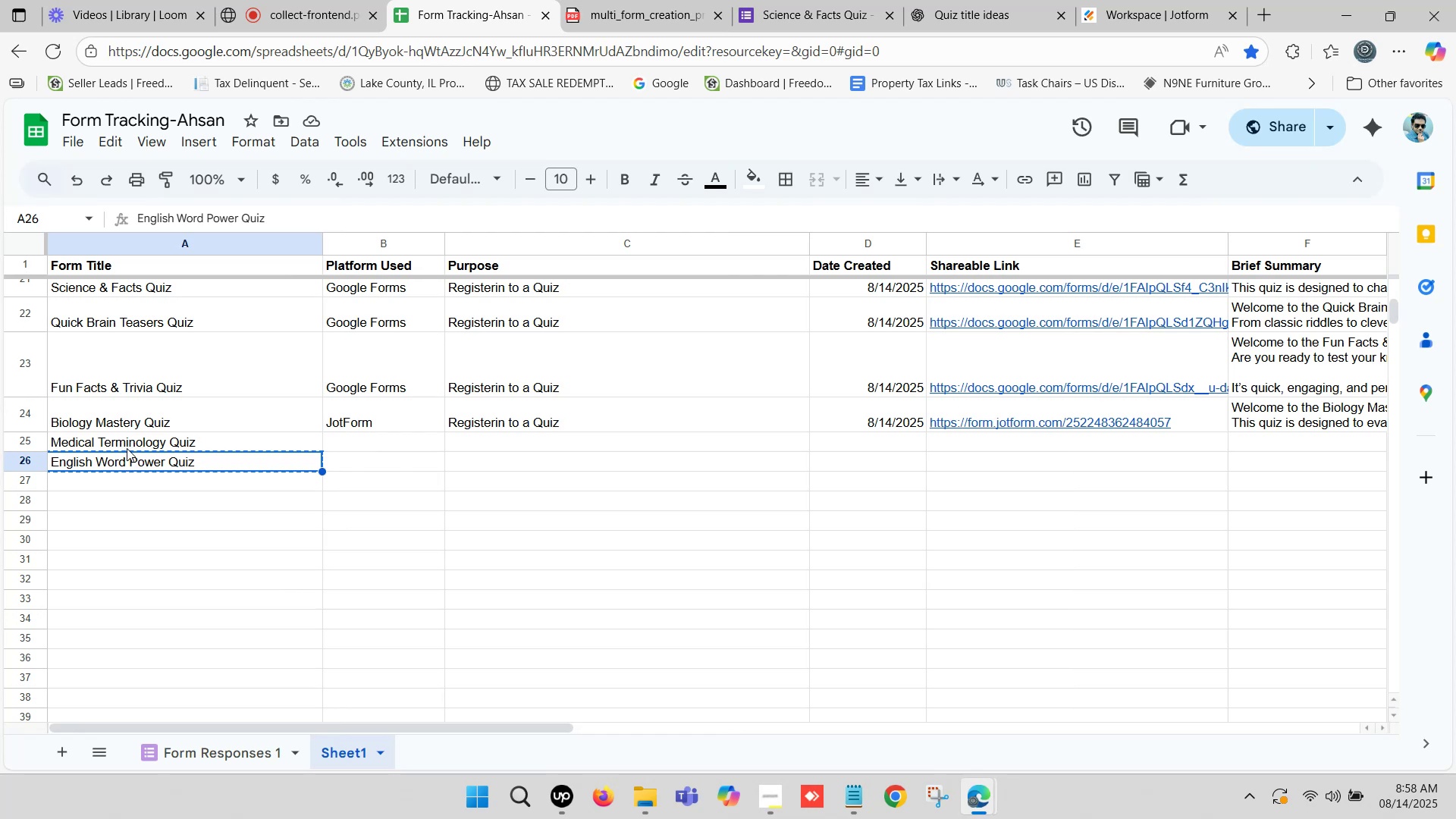 
left_click([127, 447])
 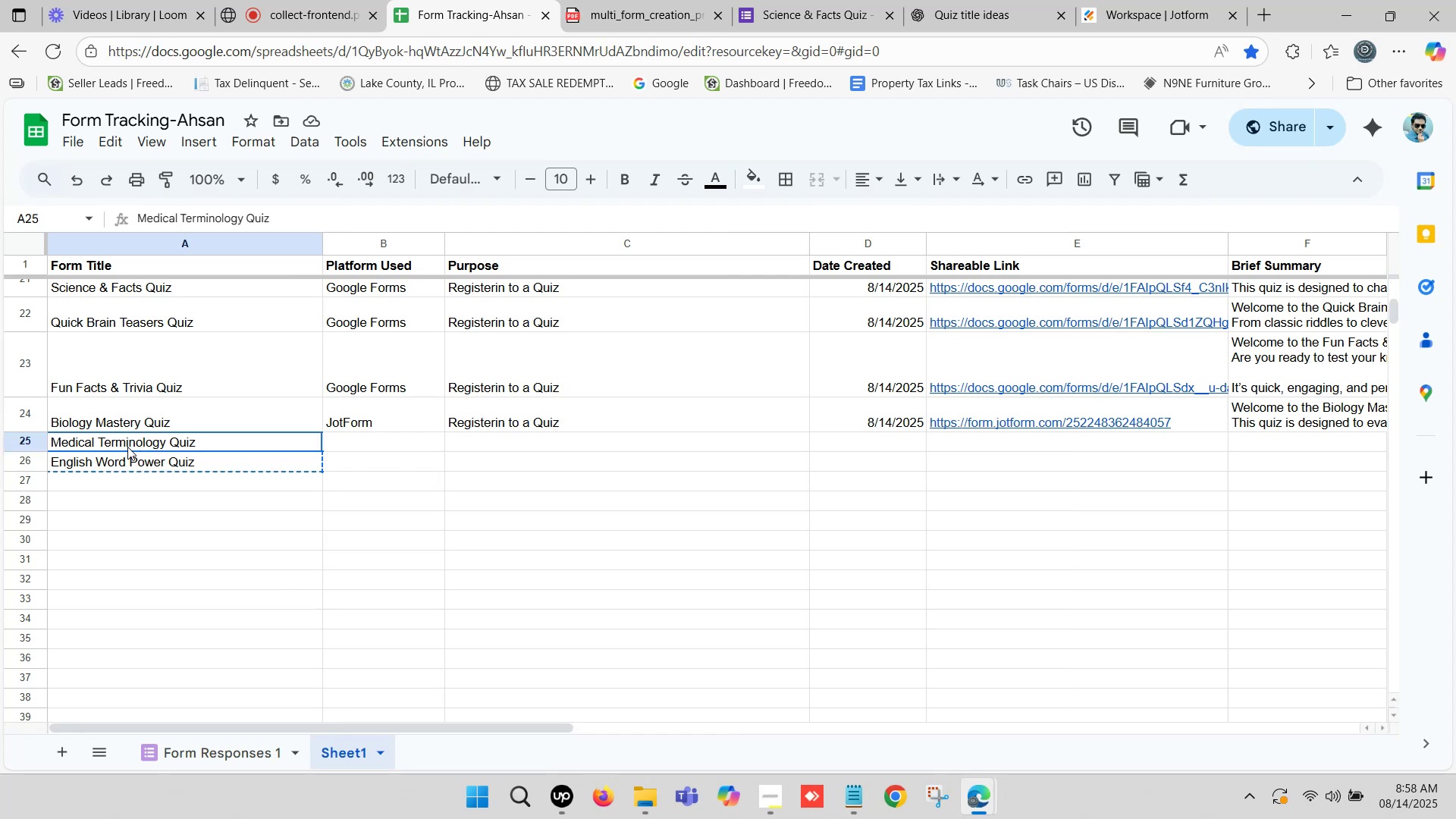 
key(Control+V)
 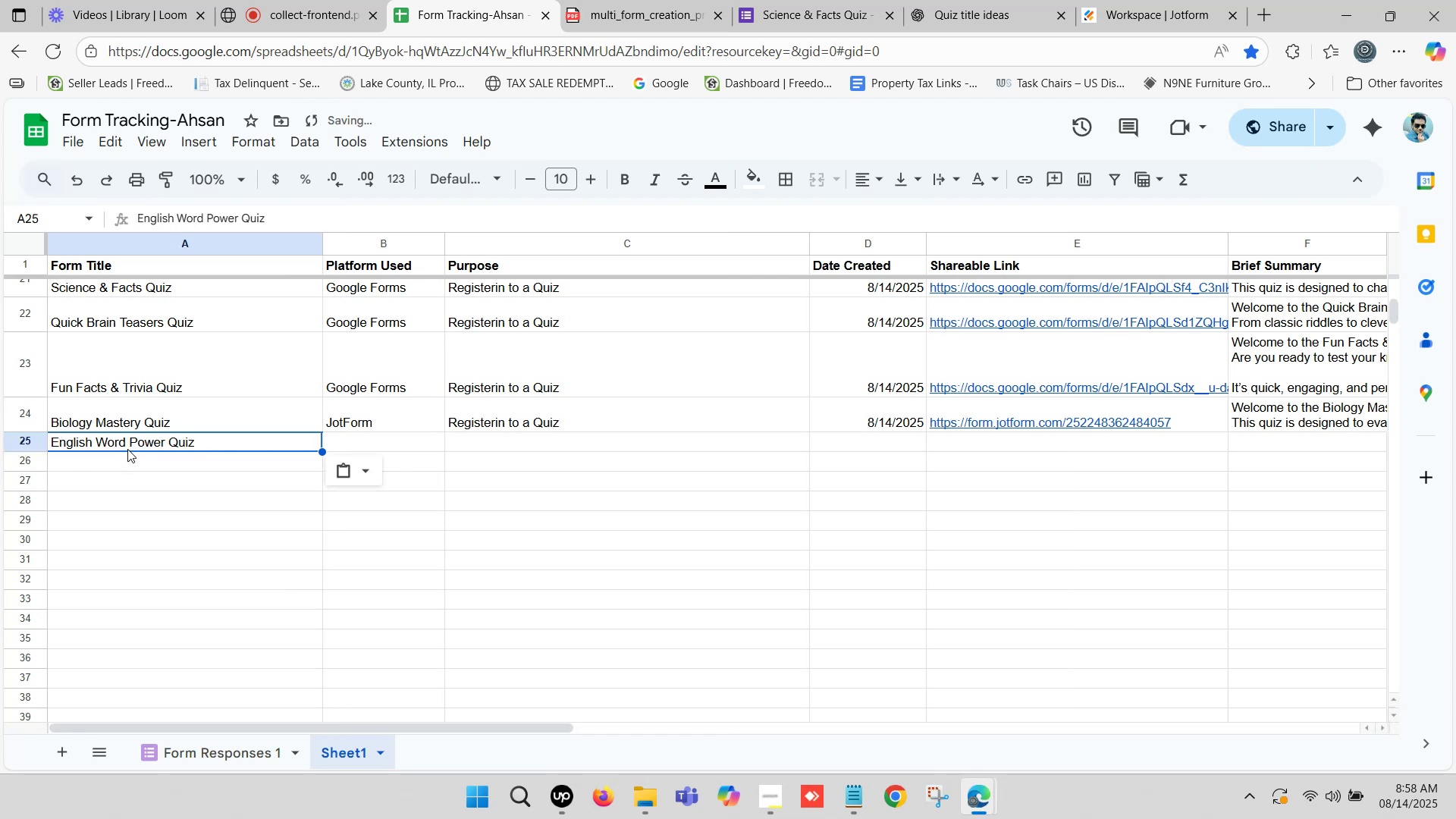 
left_click([130, 445])
 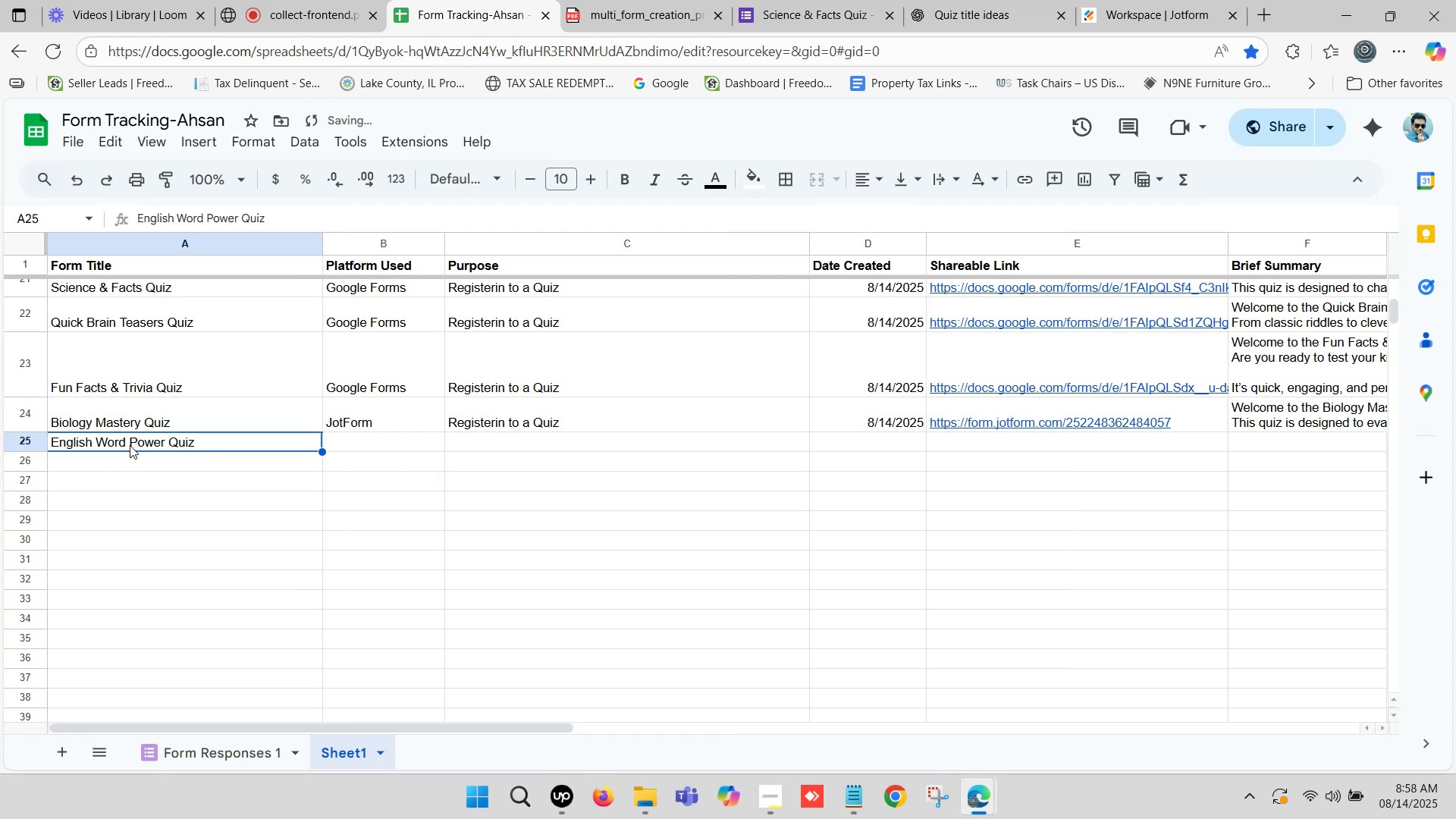 
key(Control+C)
 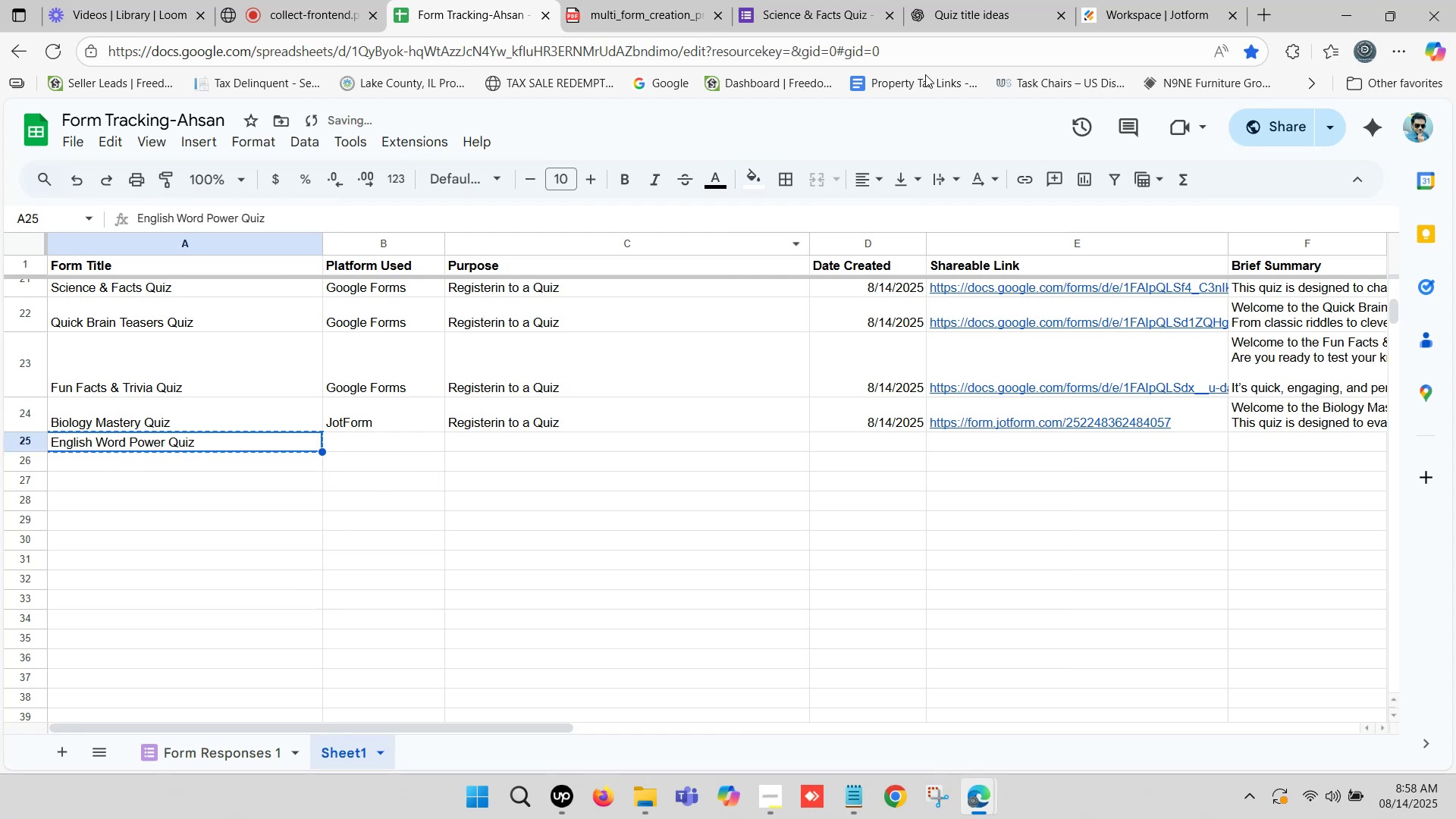 
left_click([981, 0])
 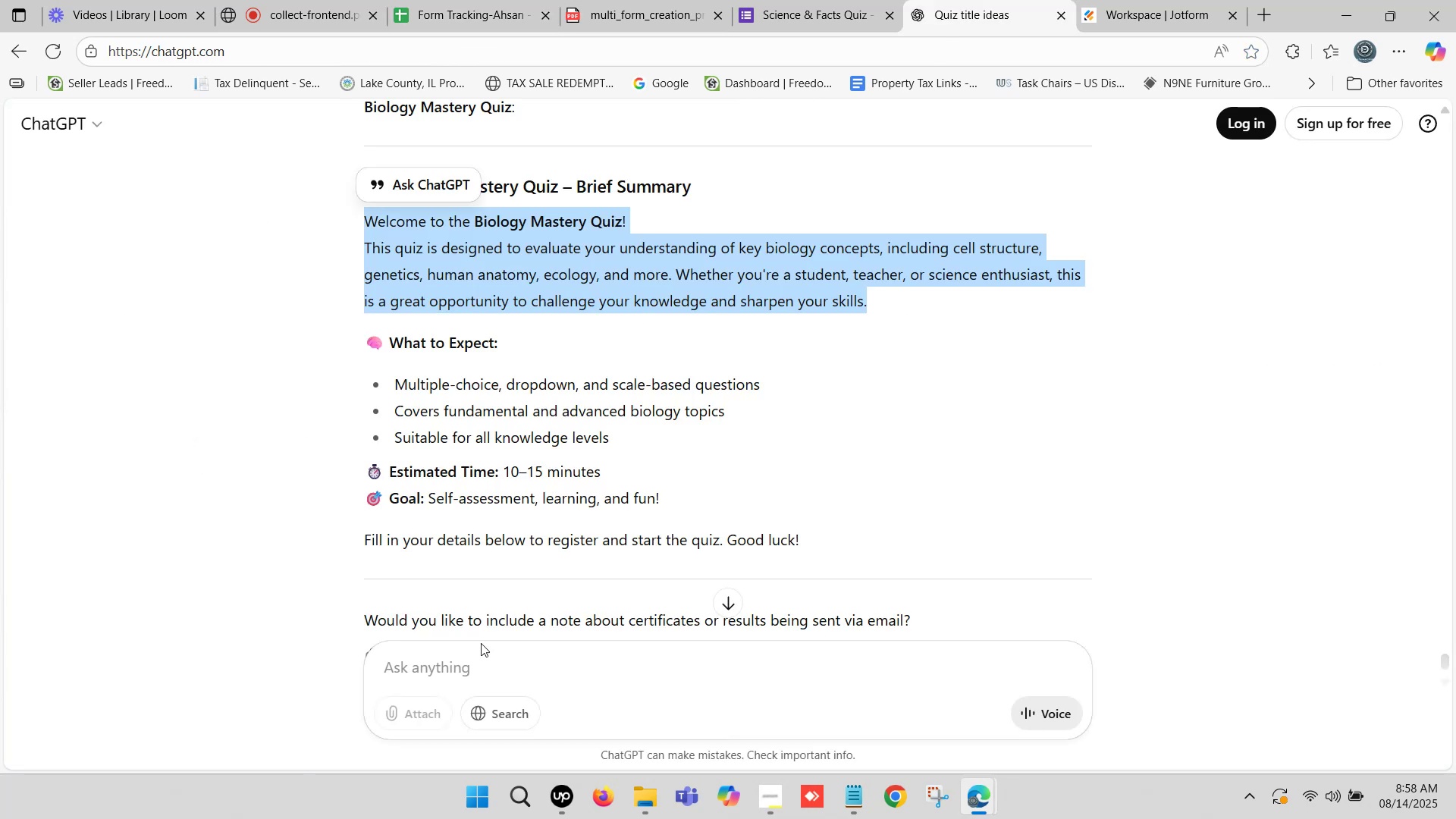 
left_click([463, 666])
 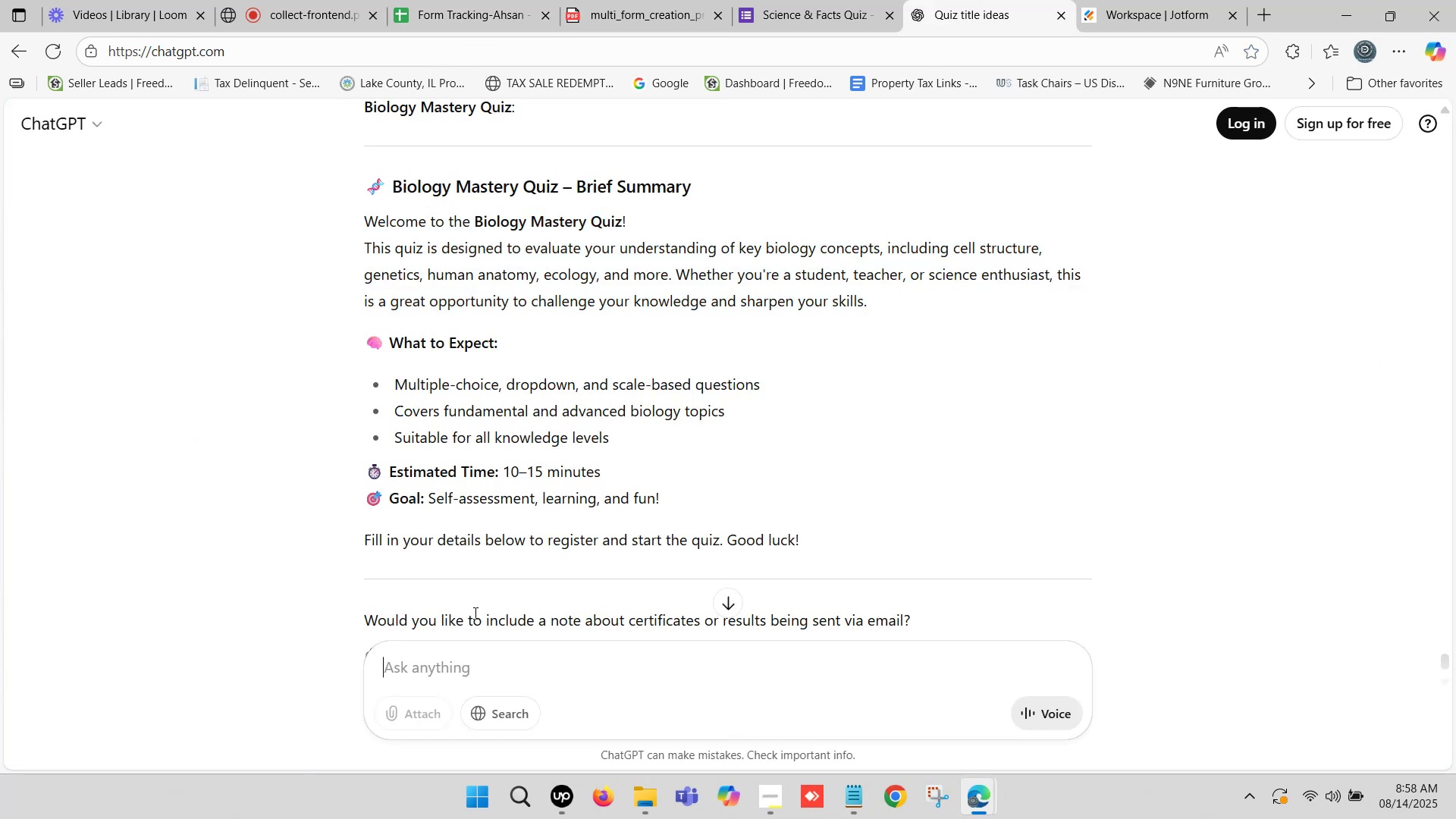 
left_click([1178, 0])
 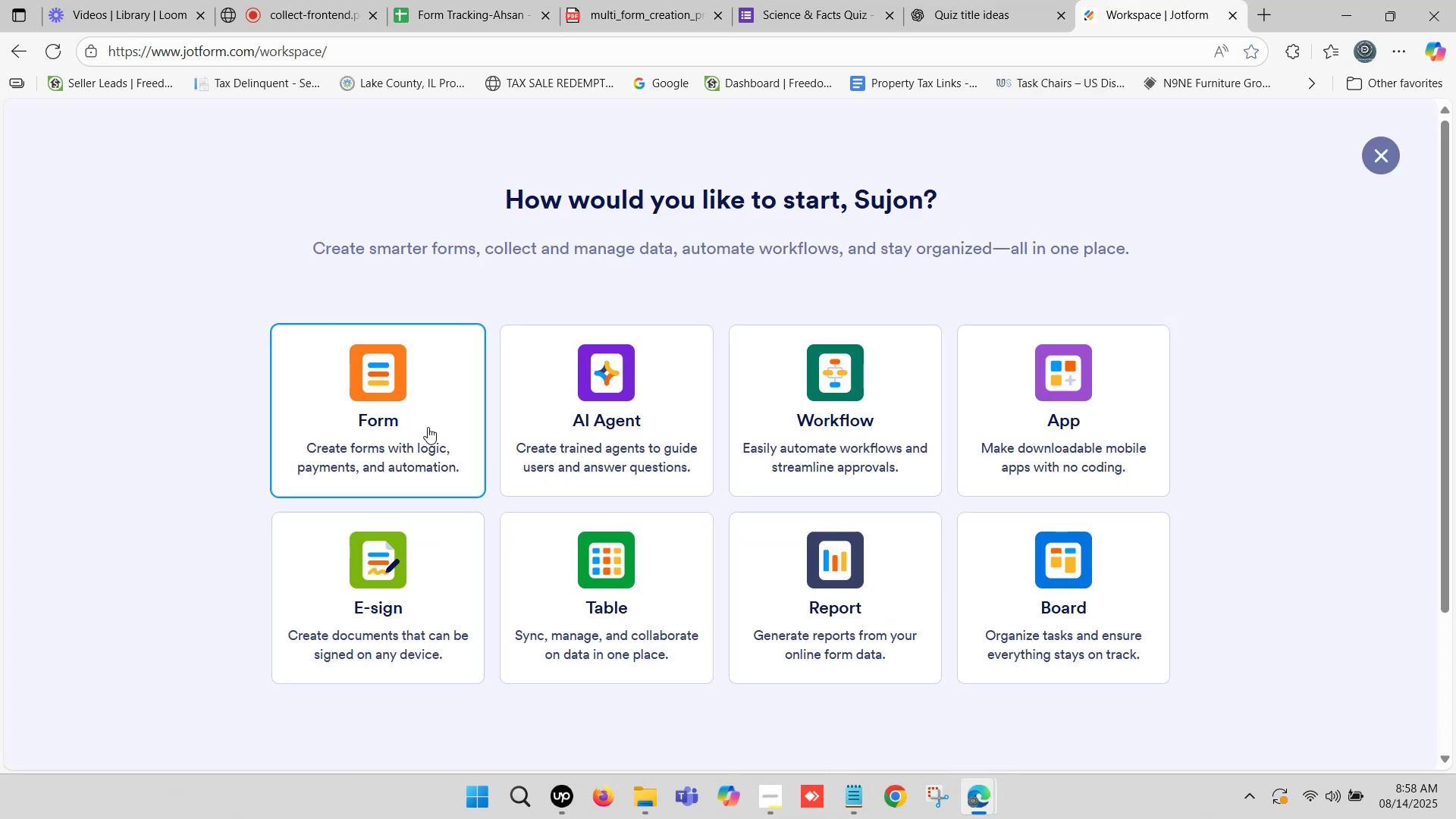 
left_click([412, 426])
 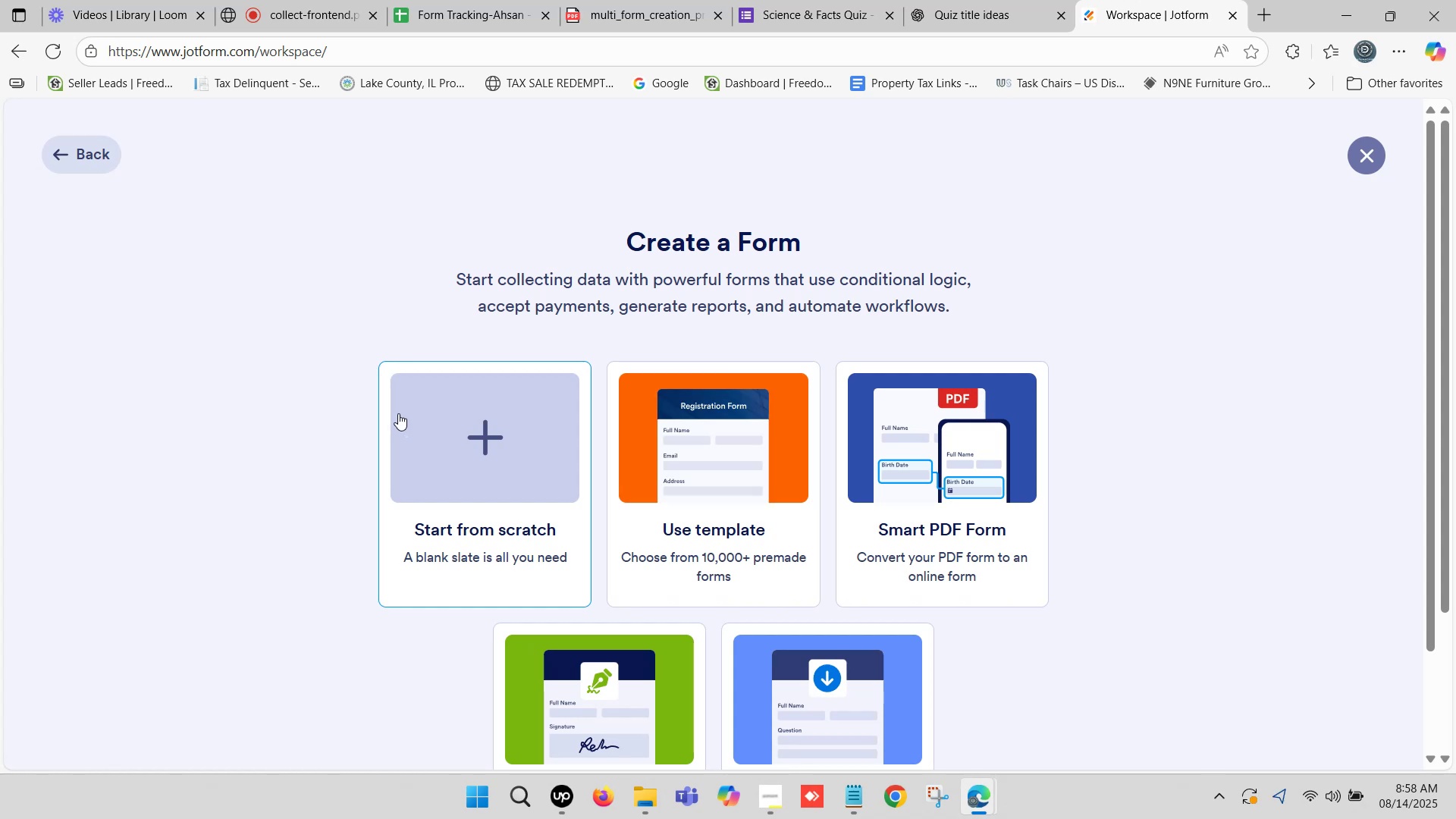 
wait(10.97)
 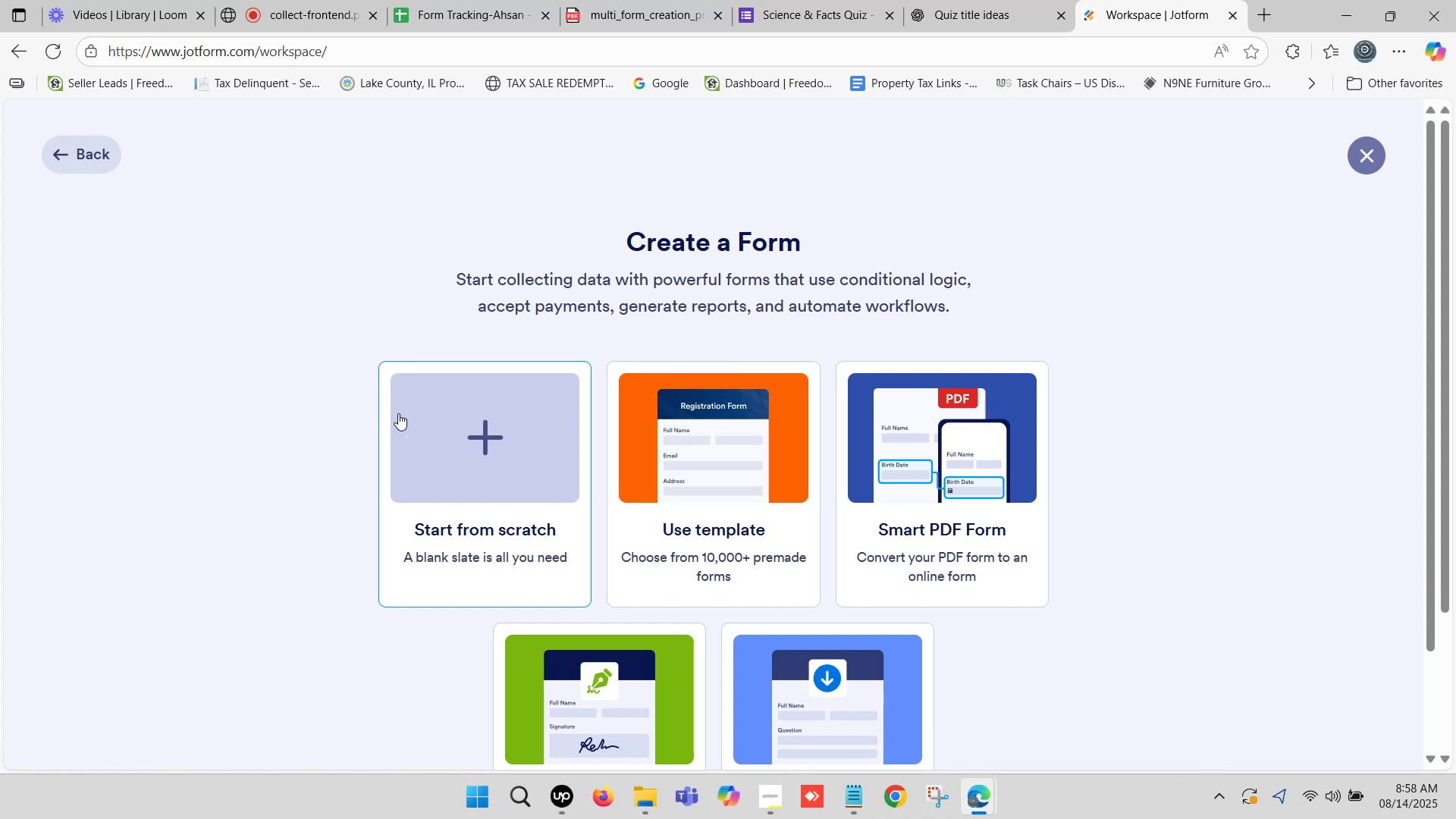 
left_click([435, 434])
 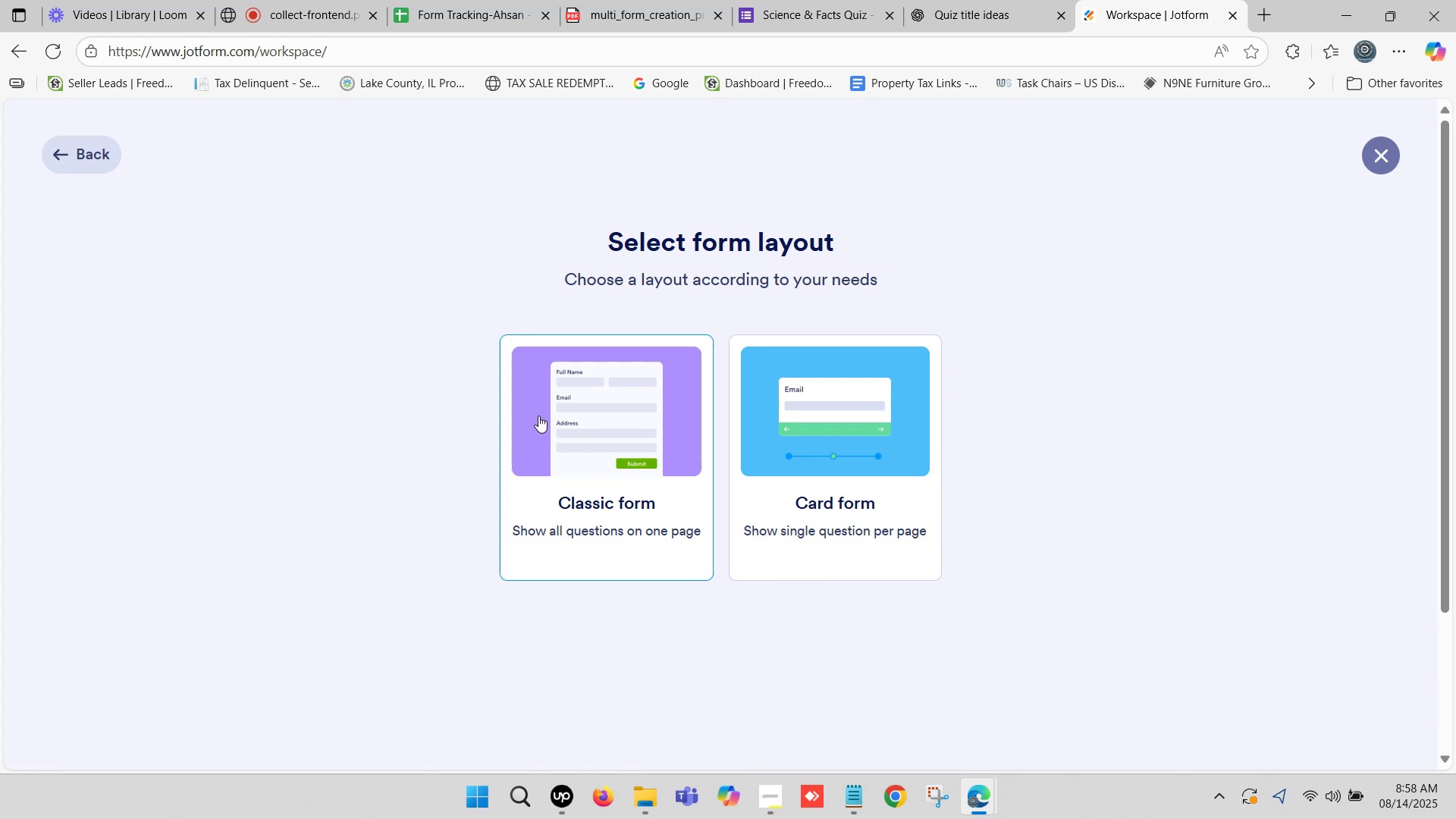 
left_click([655, 421])
 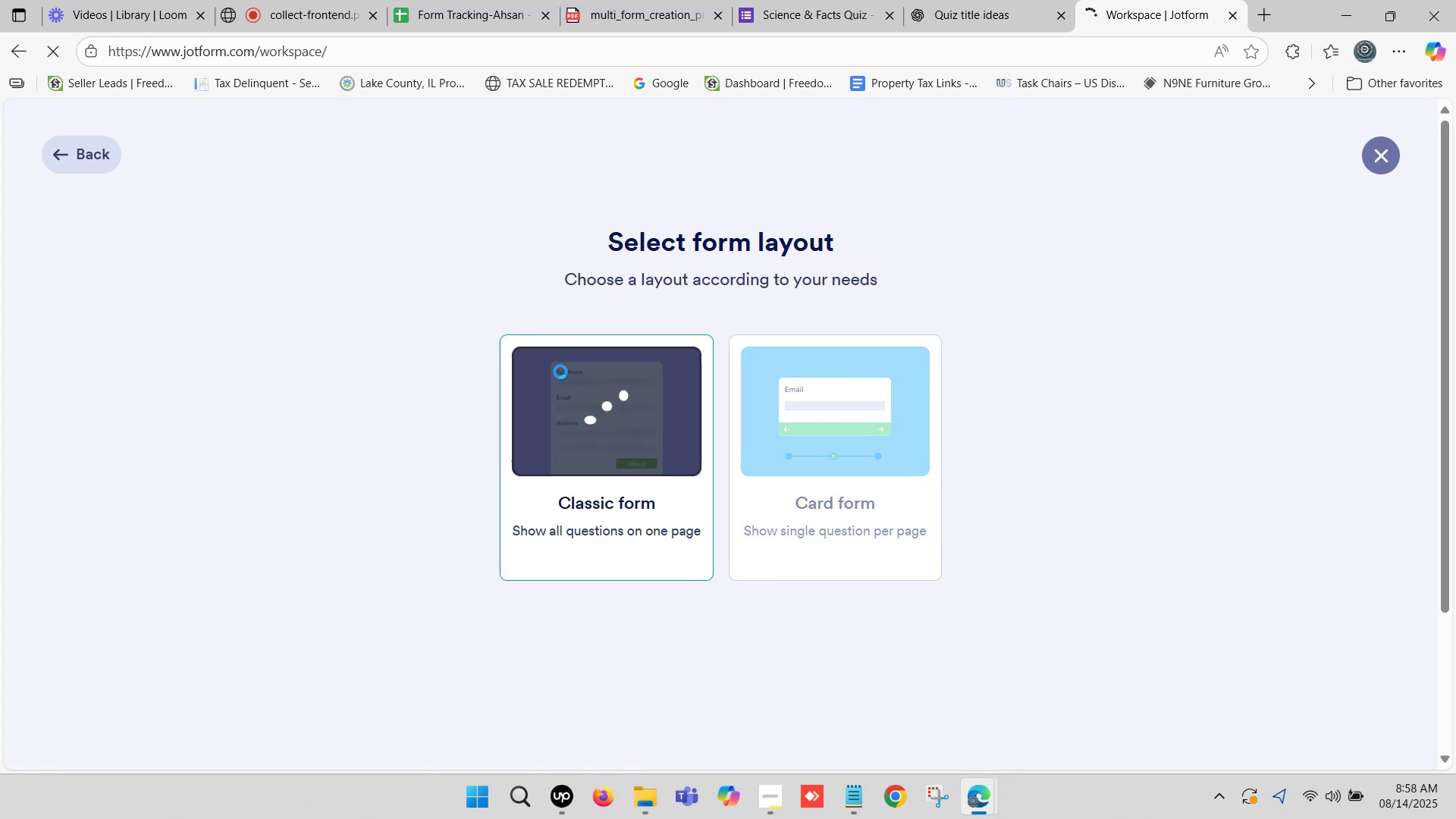 
wait(8.28)
 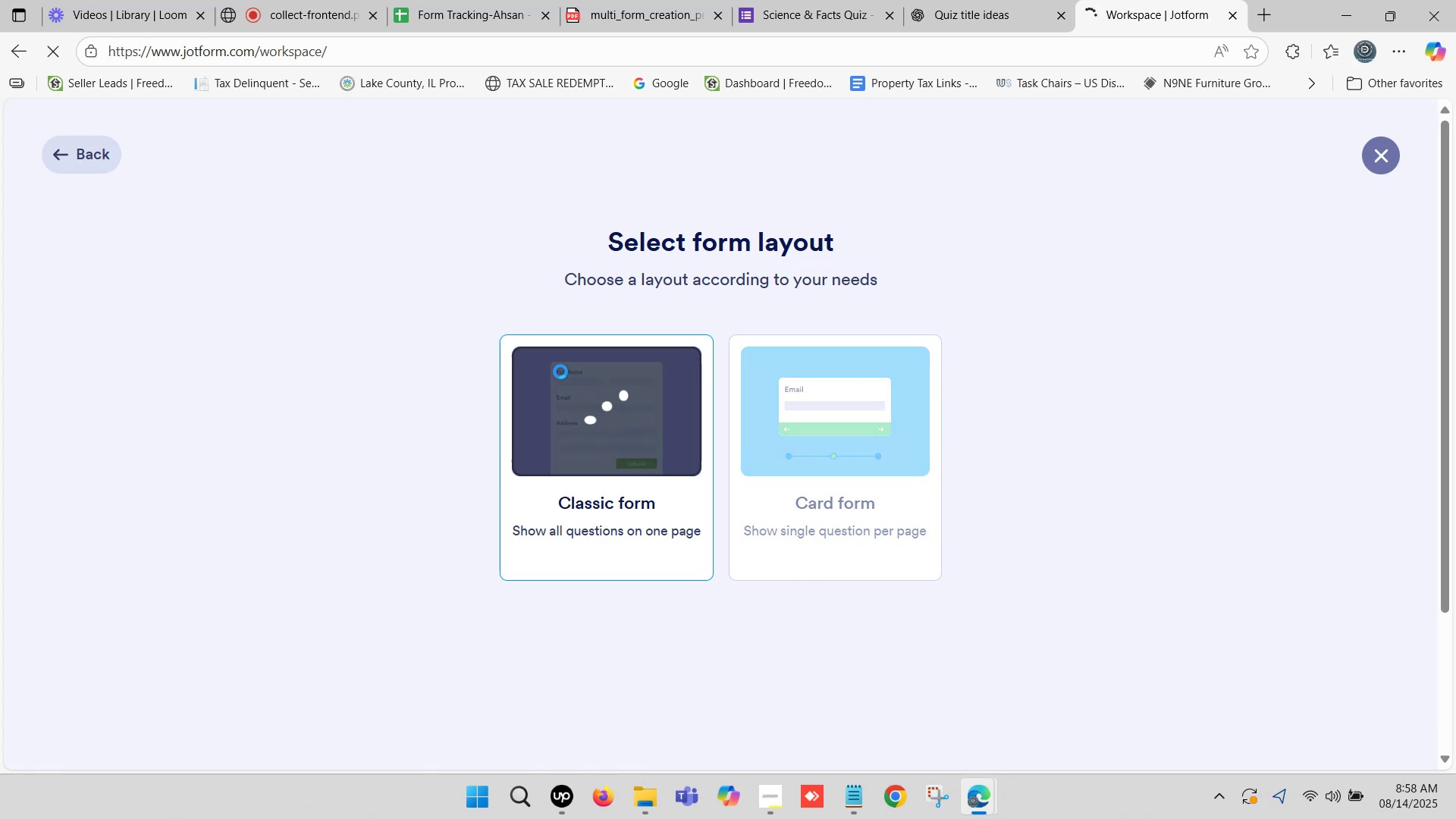 
left_click([92, 284])
 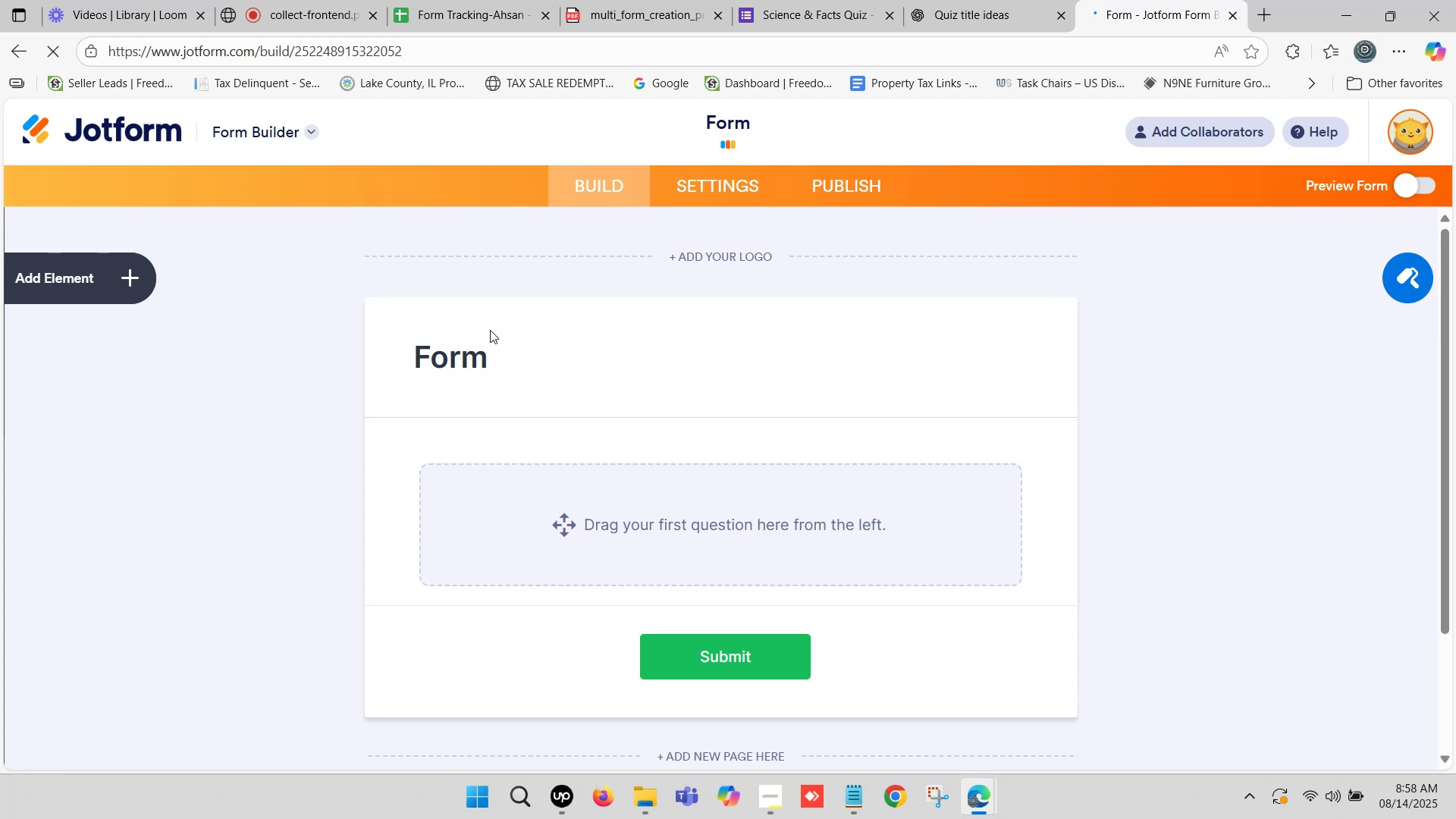 
left_click([467, 356])
 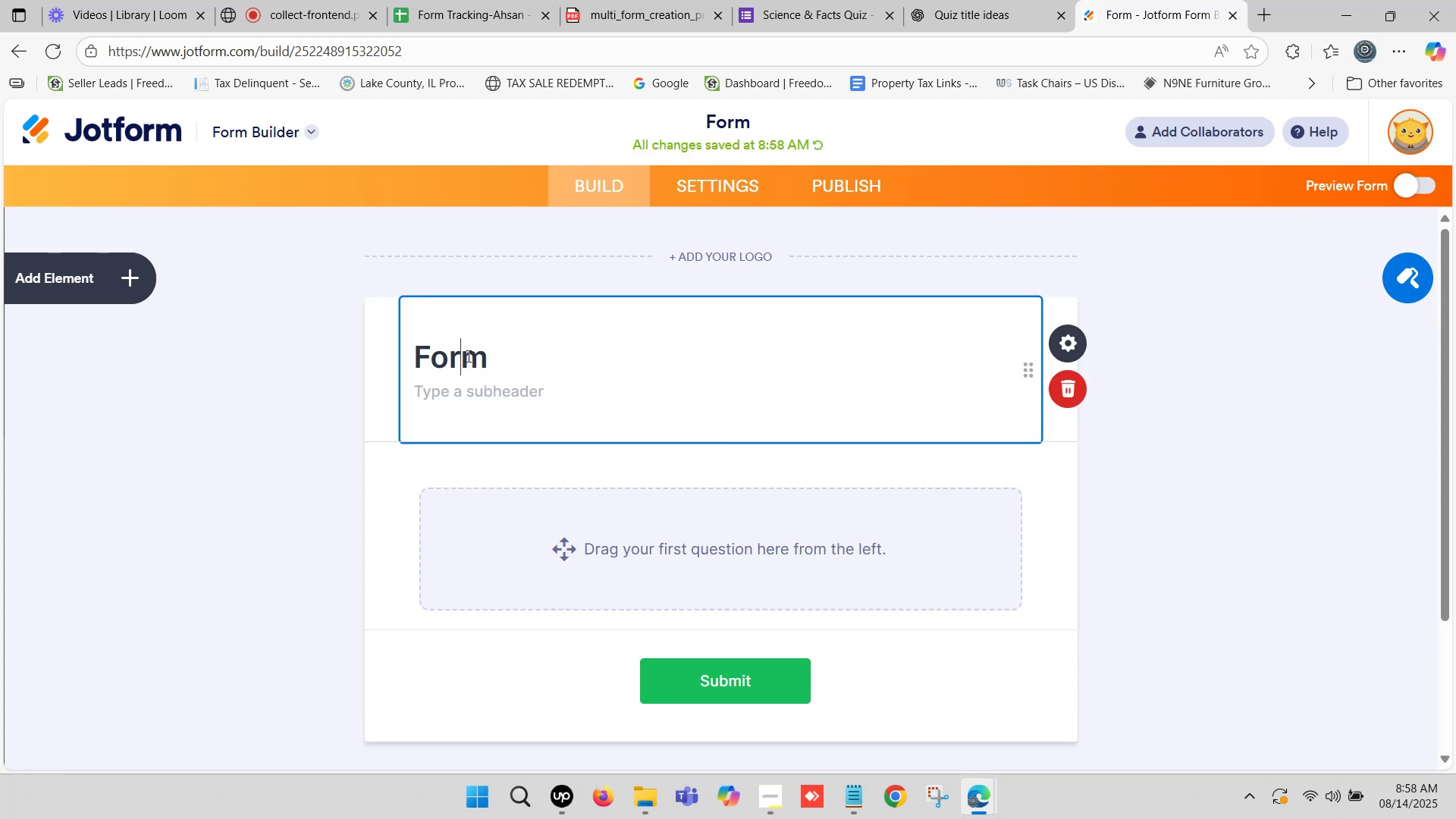 
key(Control+V)
 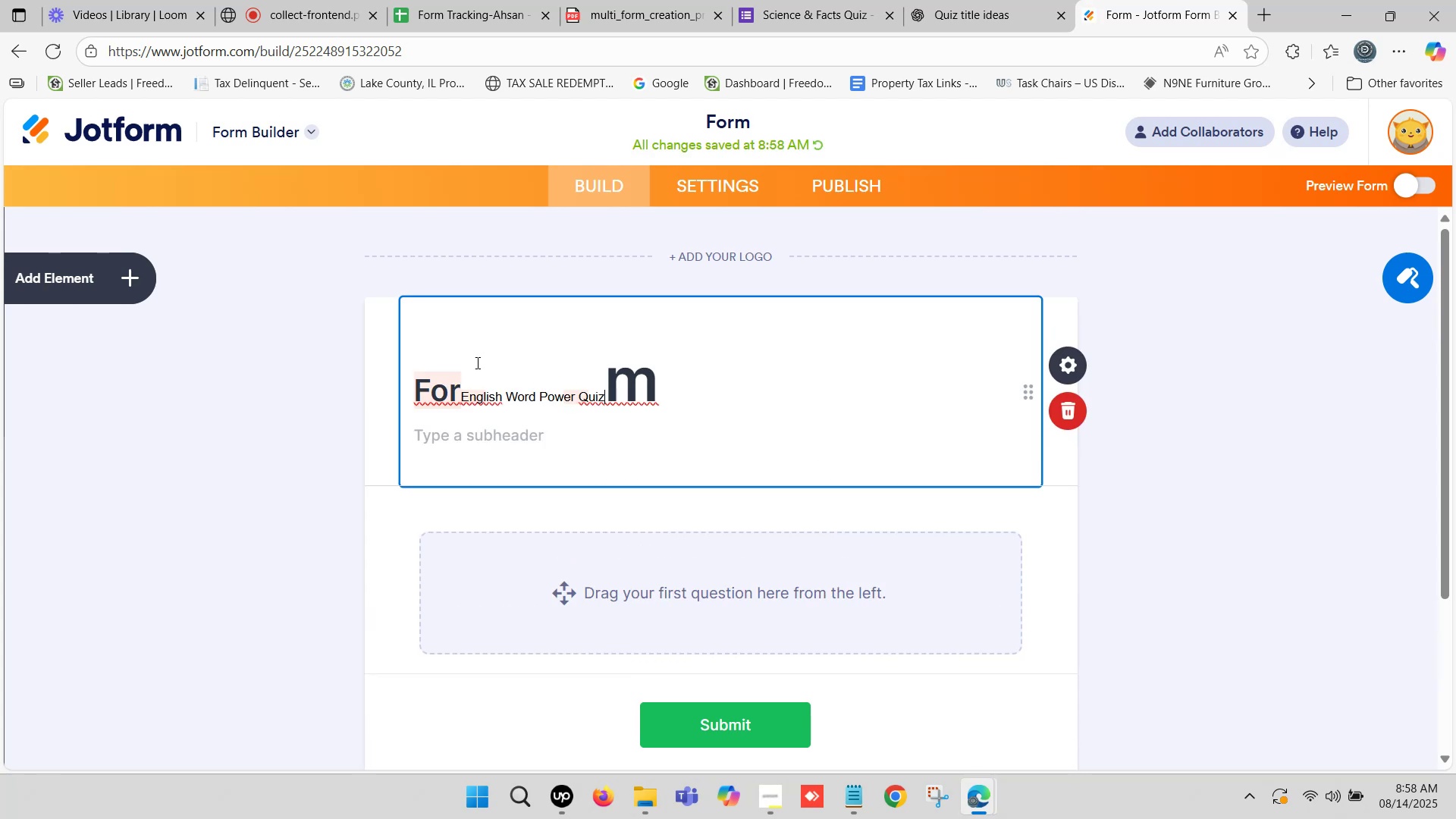 
left_click([519, 386])
 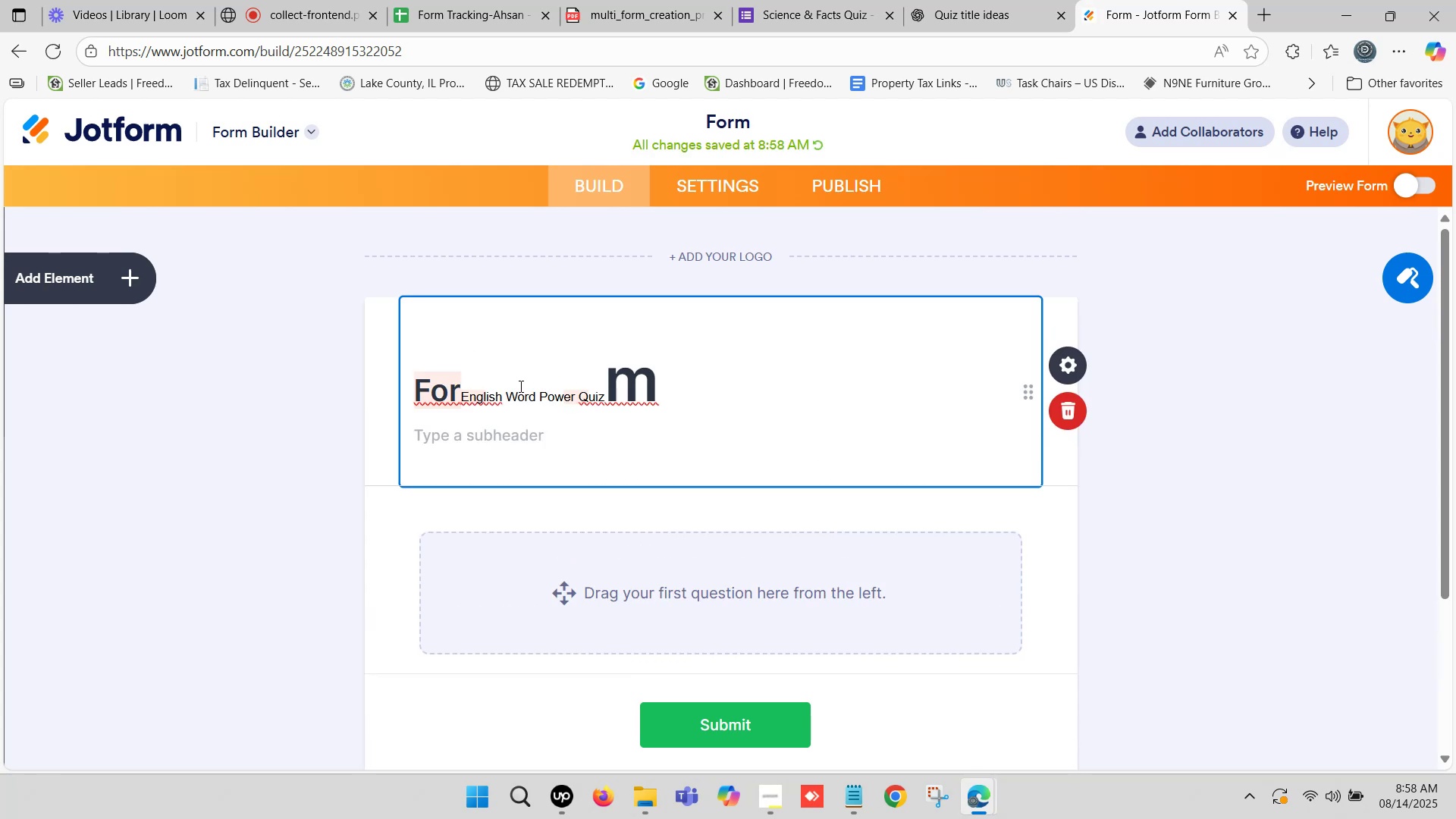 
key(Control+A)
 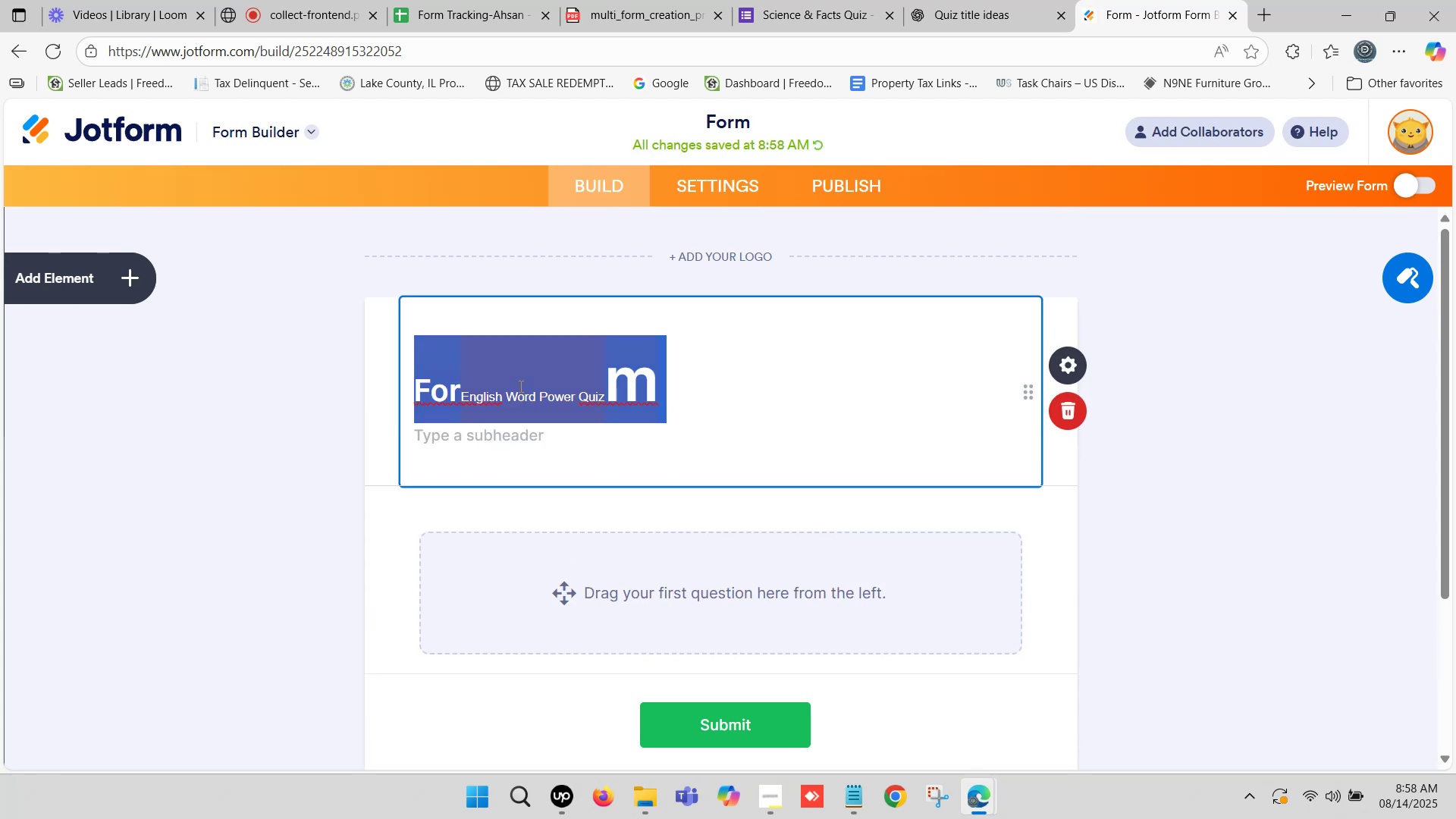 
key(Control+V)
 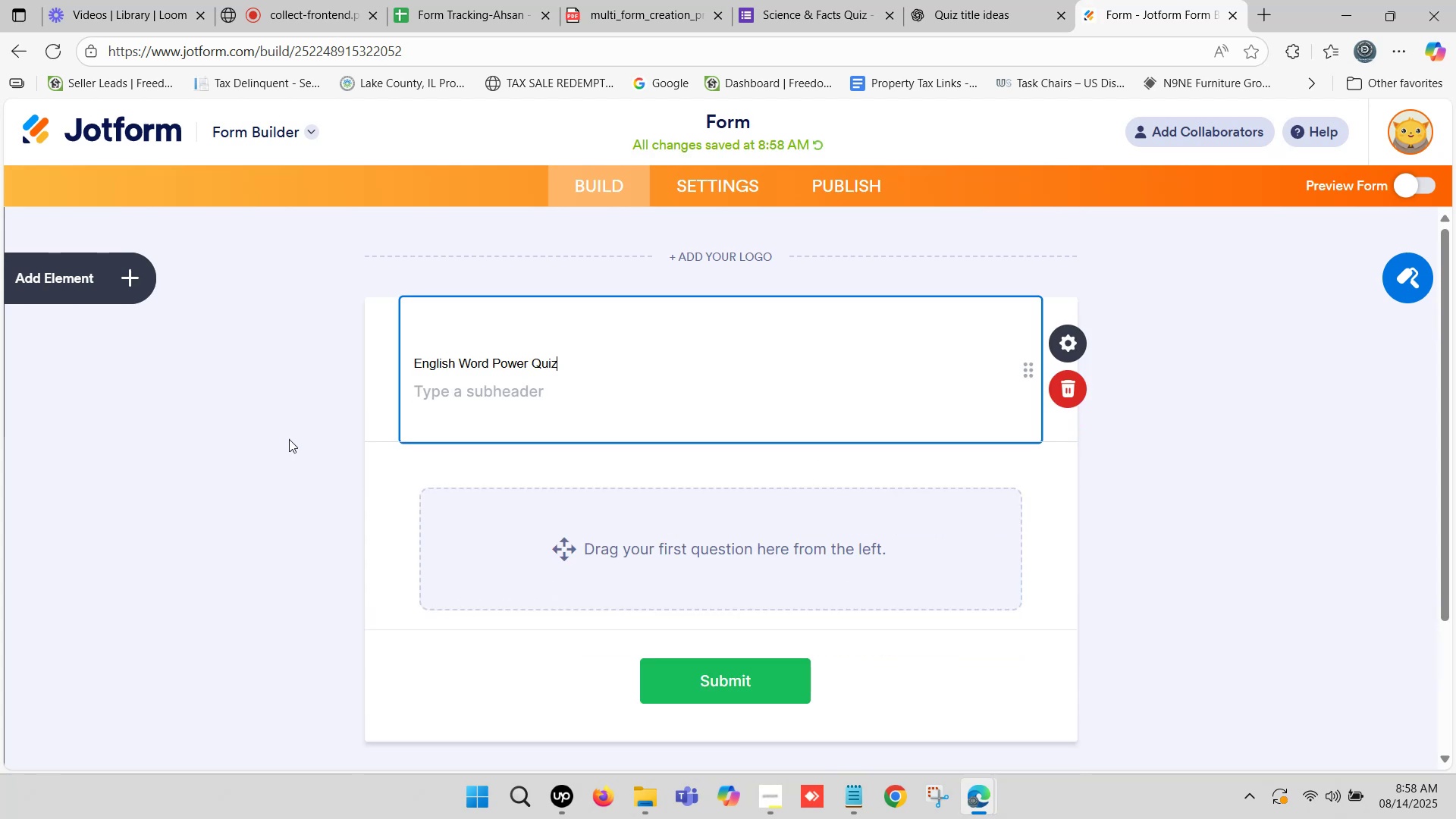 
left_click([284, 440])
 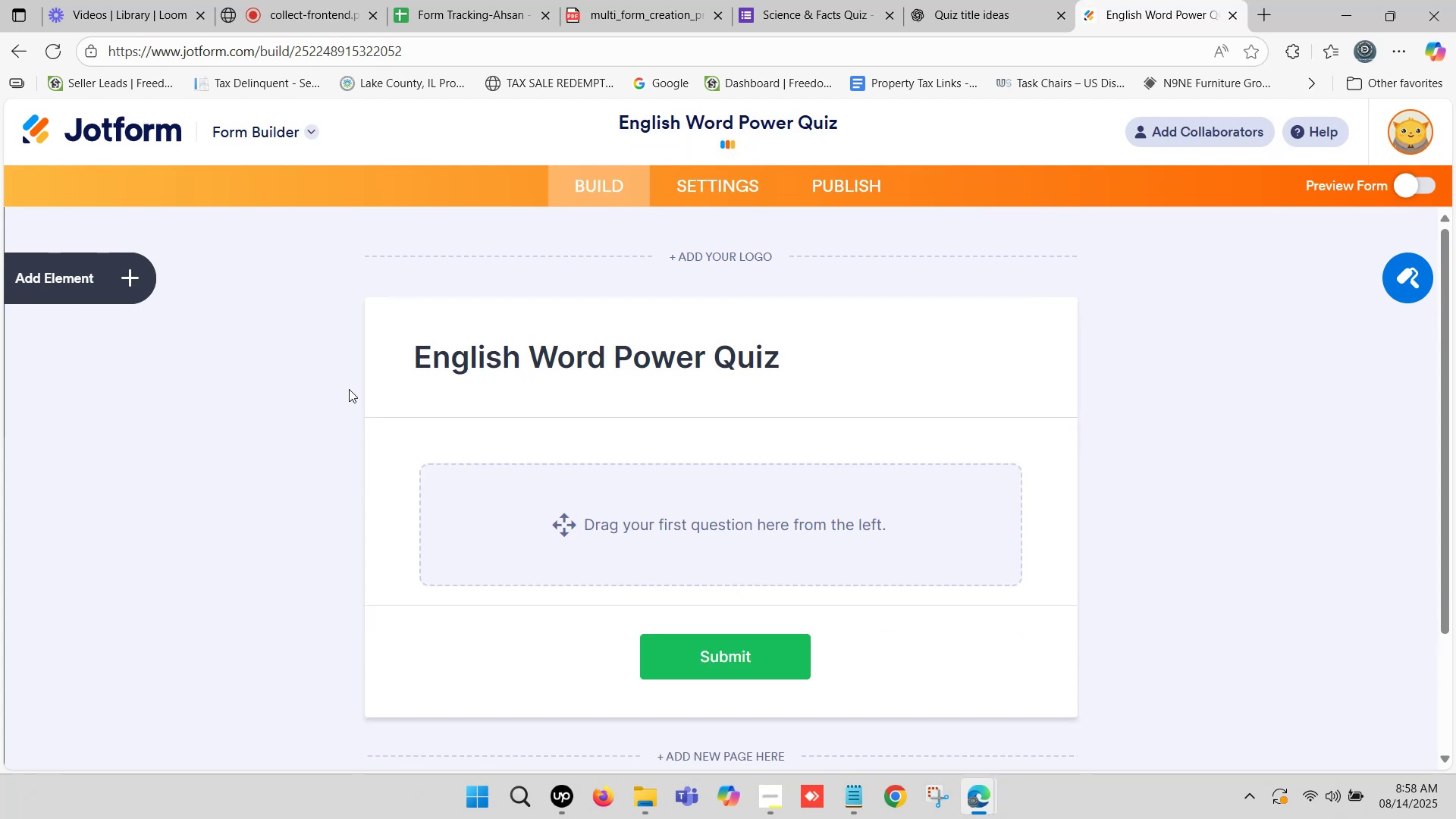 
scroll: coordinate [353, 384], scroll_direction: down, amount: 2.0
 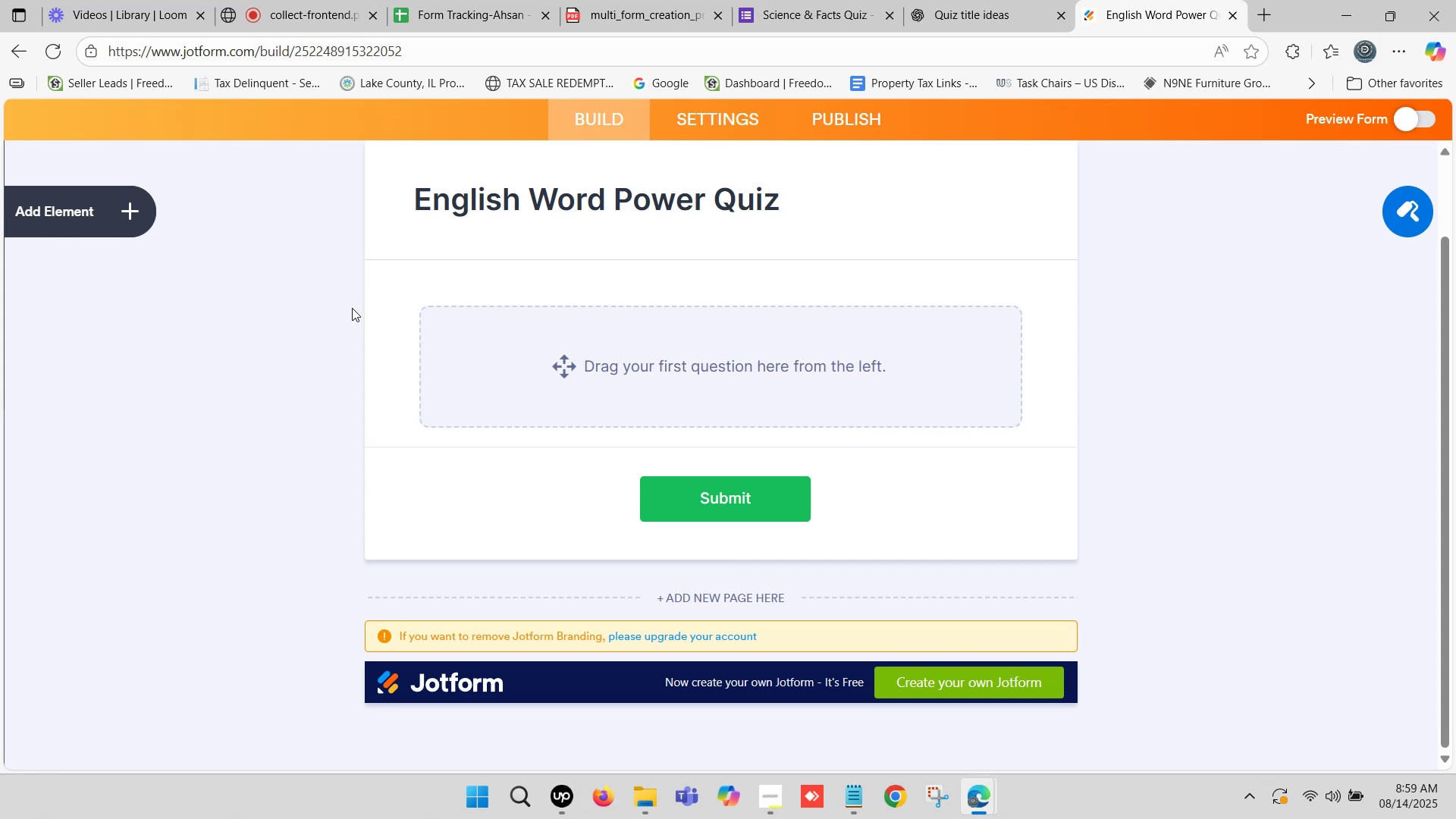 
wait(11.53)
 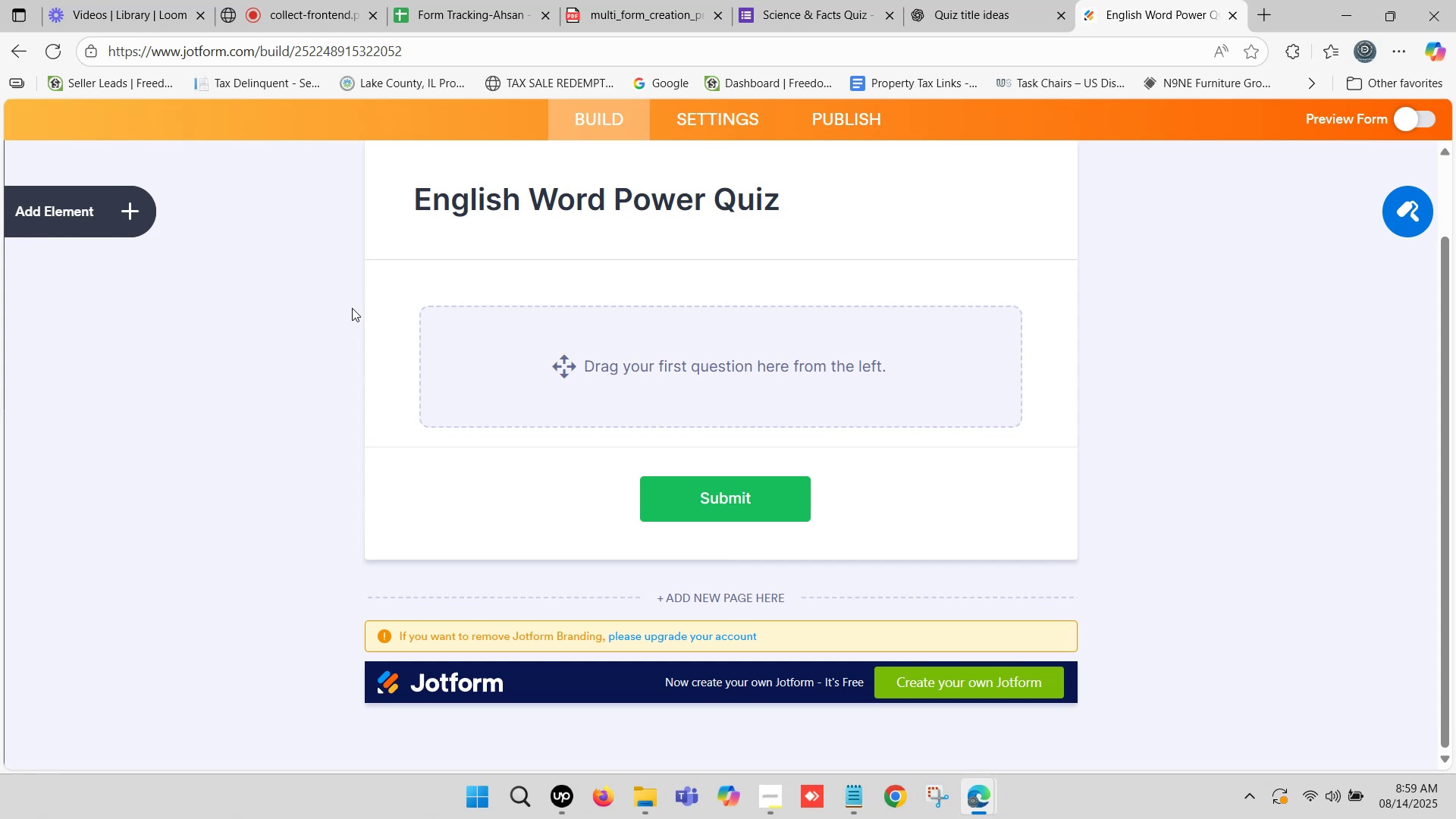 
scroll: coordinate [482, 275], scroll_direction: up, amount: 3.0
 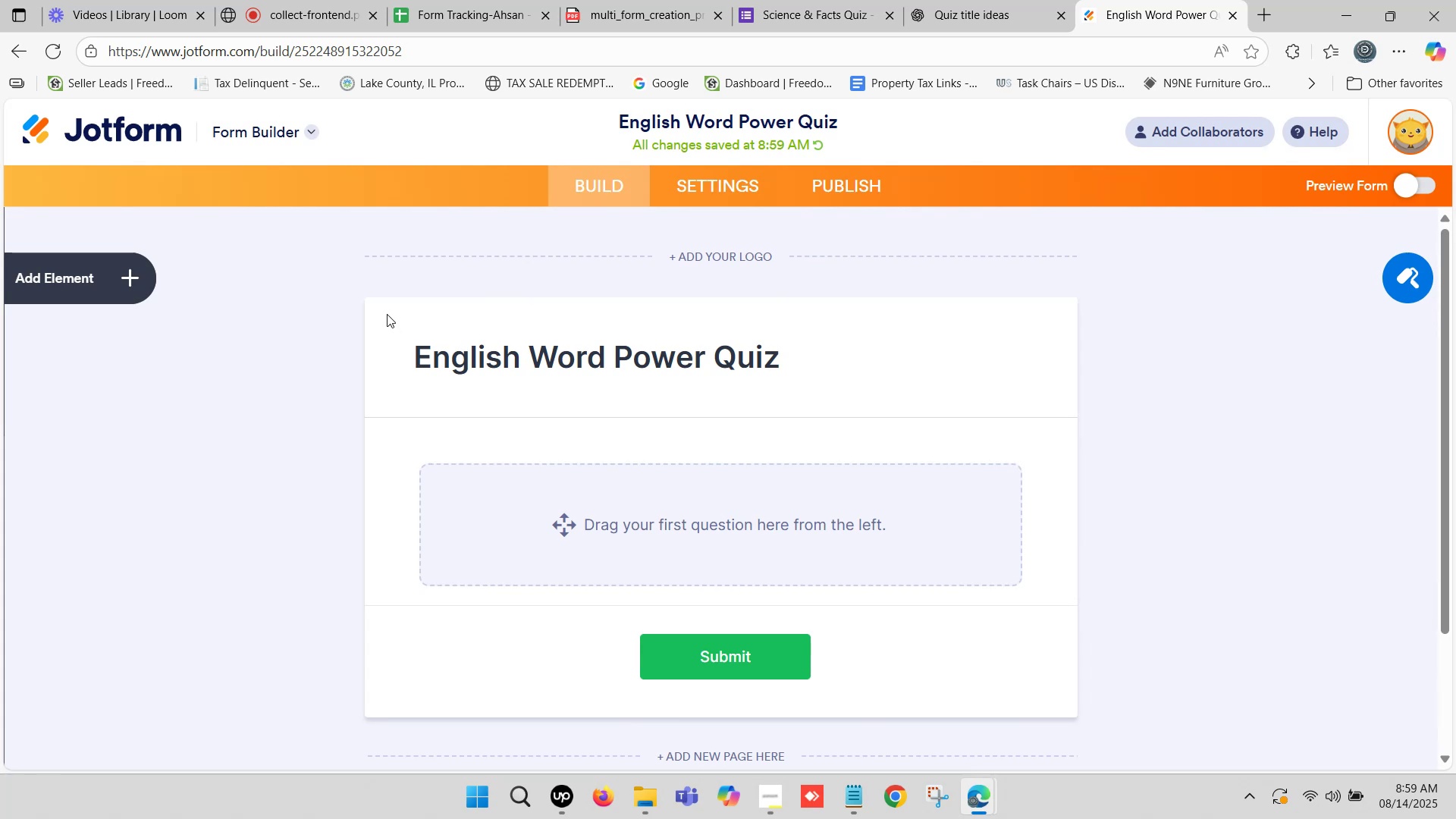 
wait(8.52)
 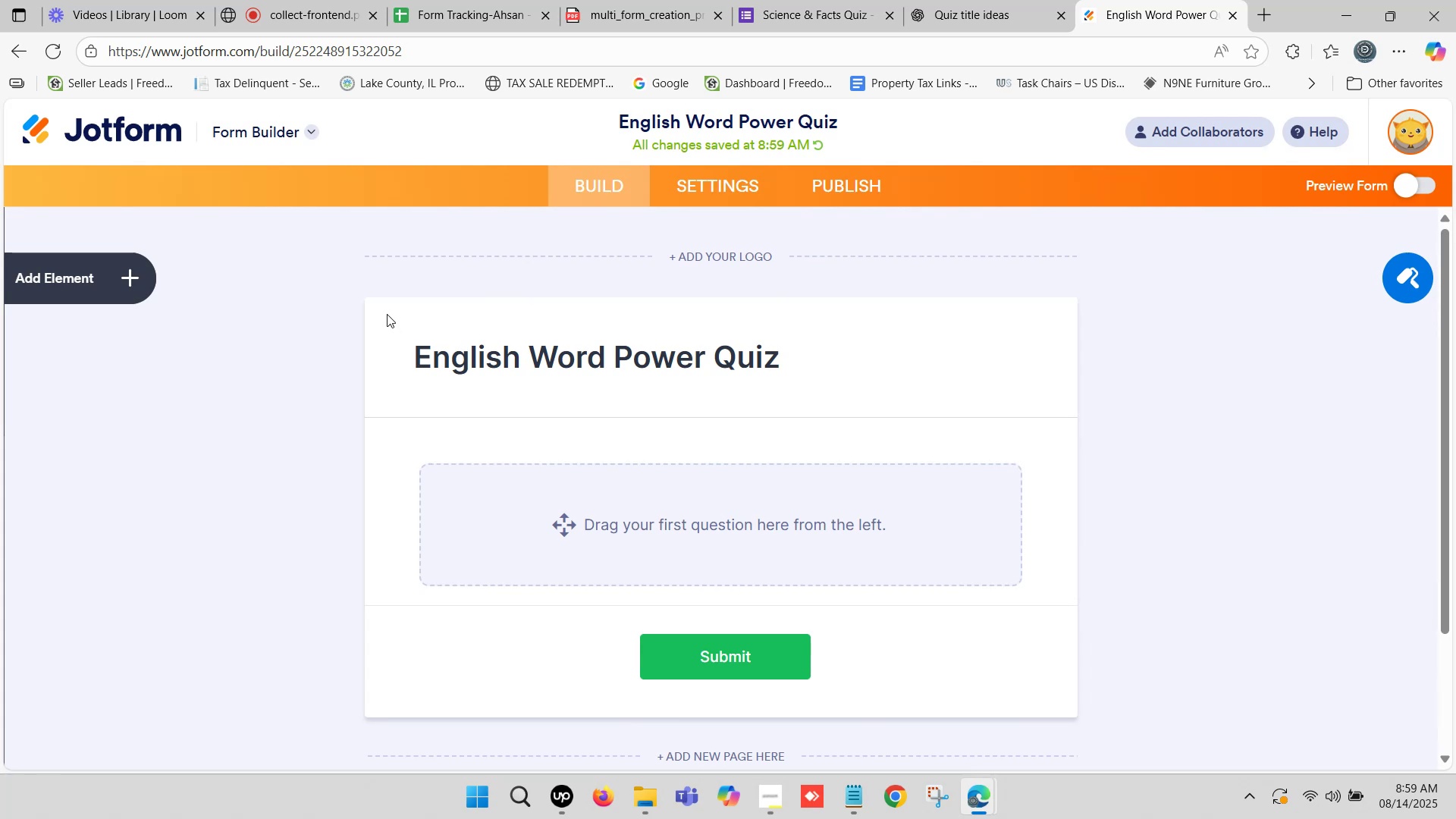 
scroll: coordinate [566, 332], scroll_direction: down, amount: 1.0
 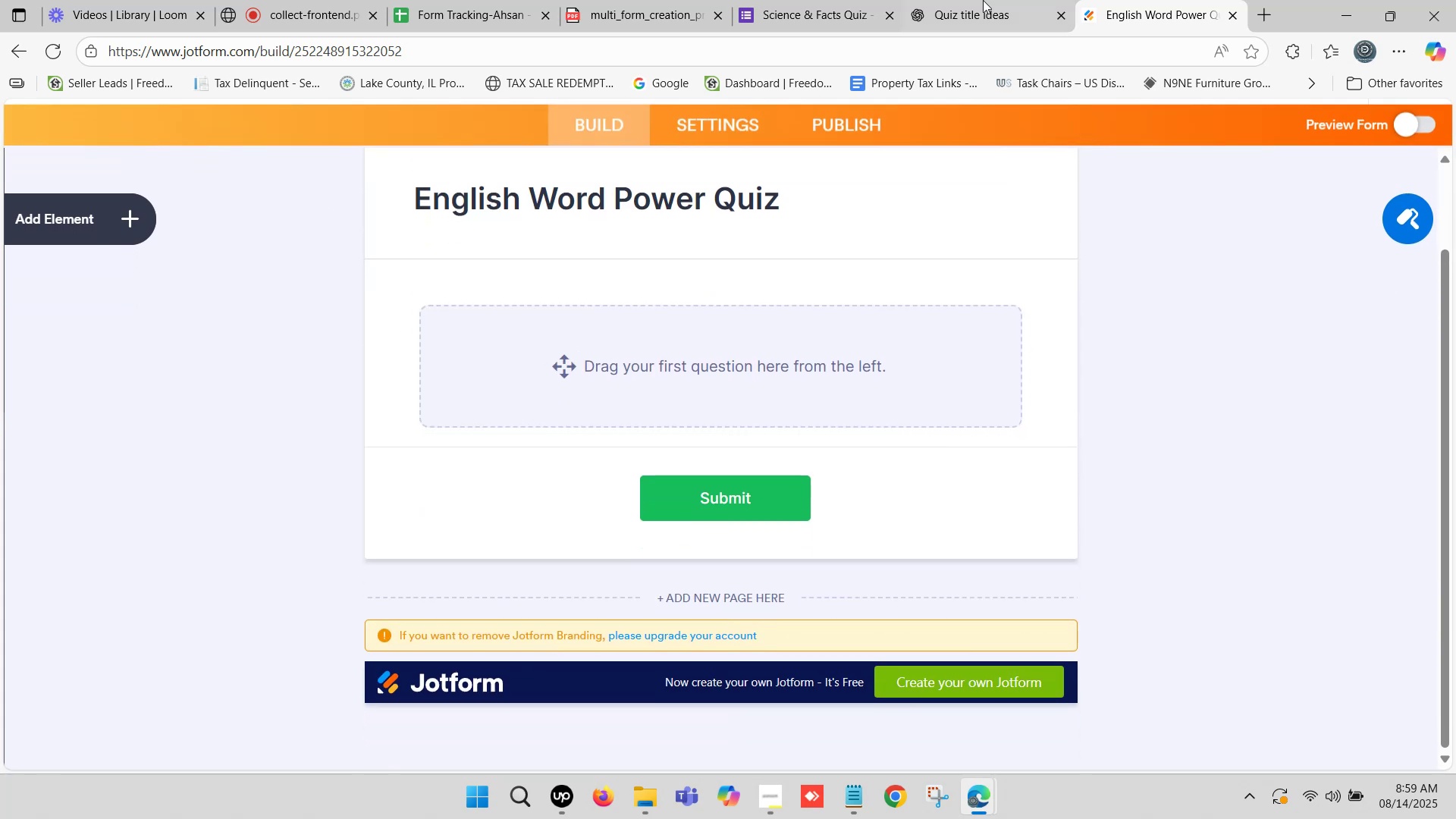 
left_click([992, 0])
 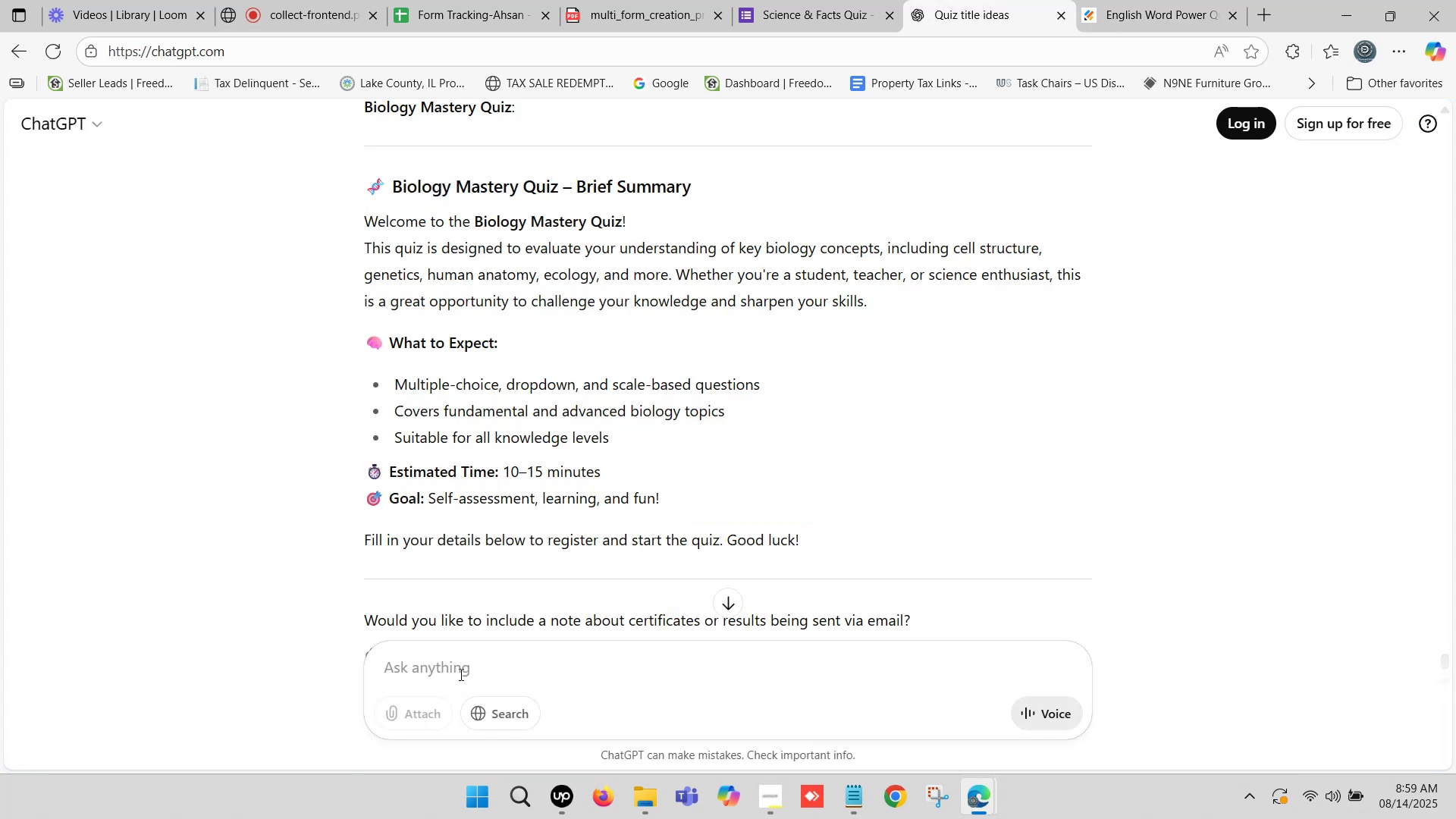 
left_click([457, 670])
 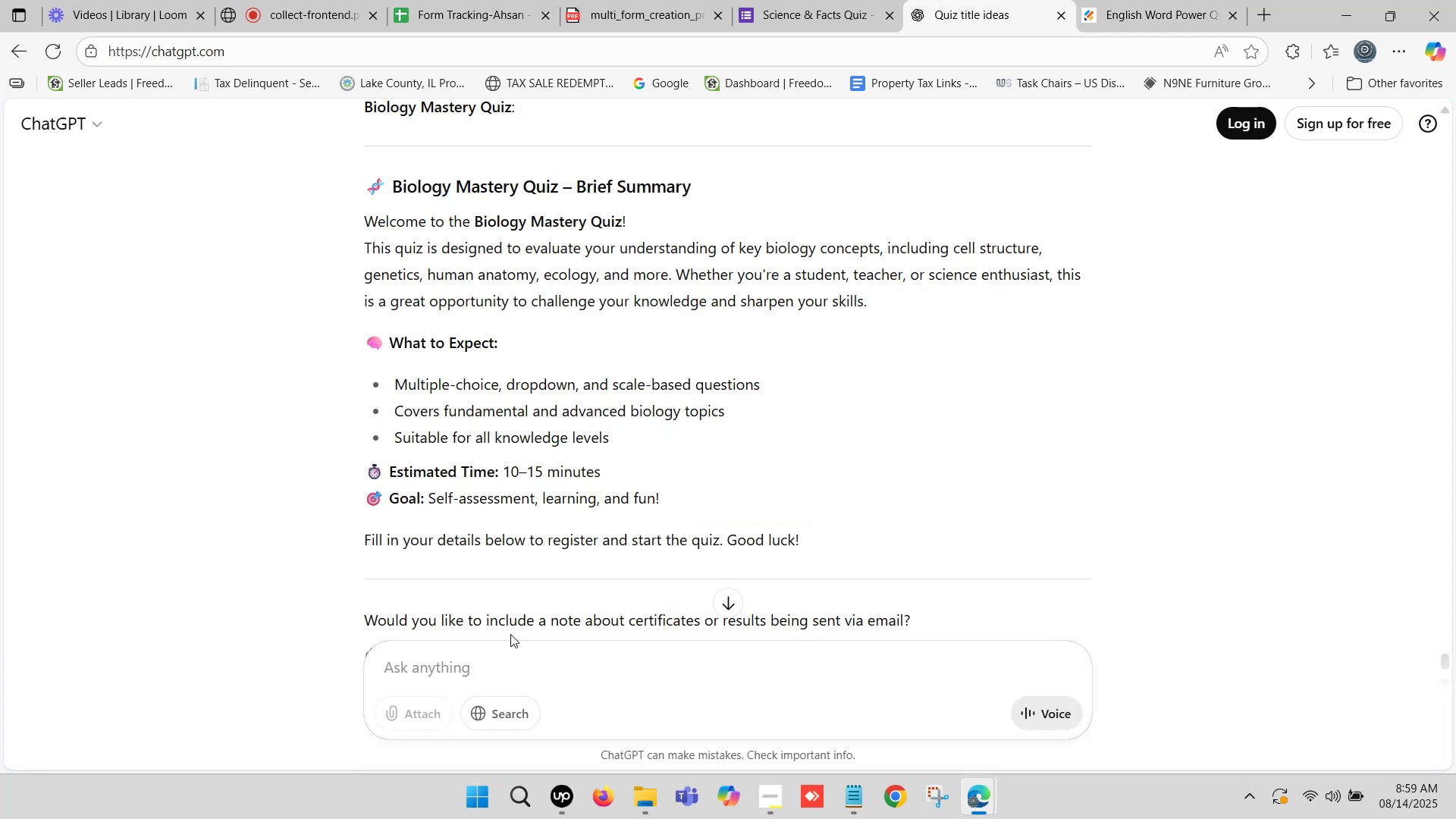 
type(write a description for )
 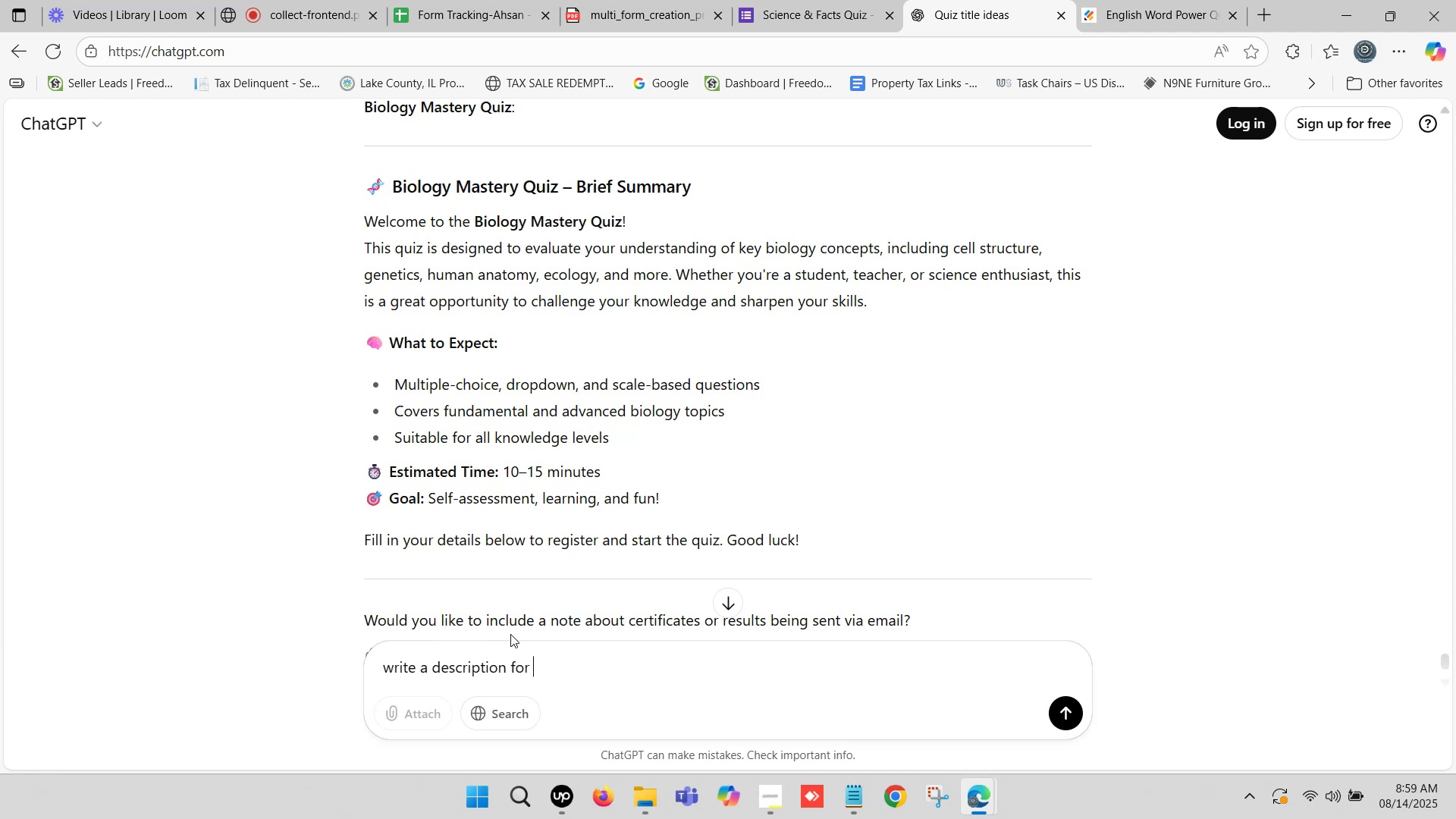 
wait(27.81)
 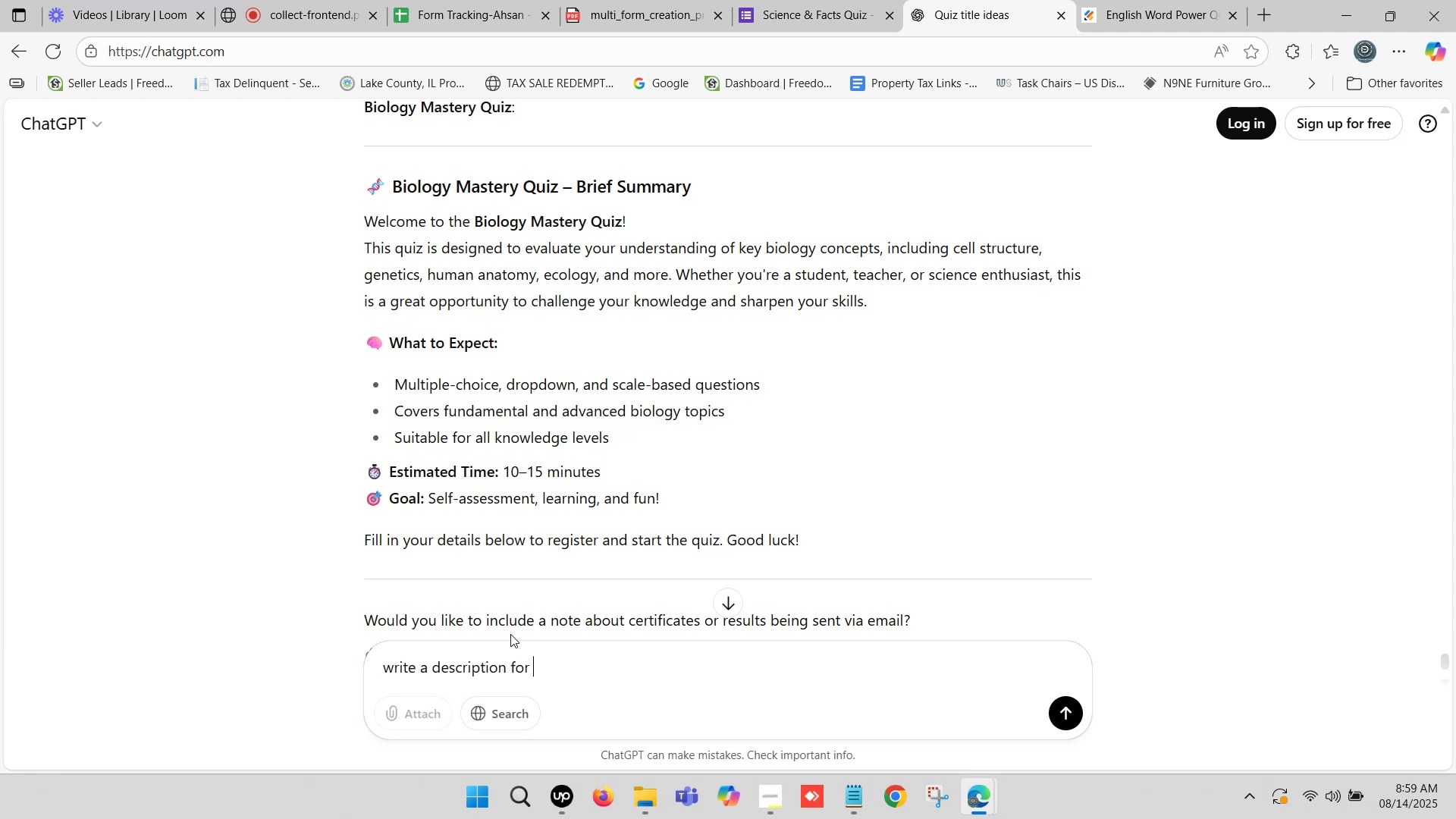 
scroll: coordinate [484, 640], scroll_direction: down, amount: 1.0
 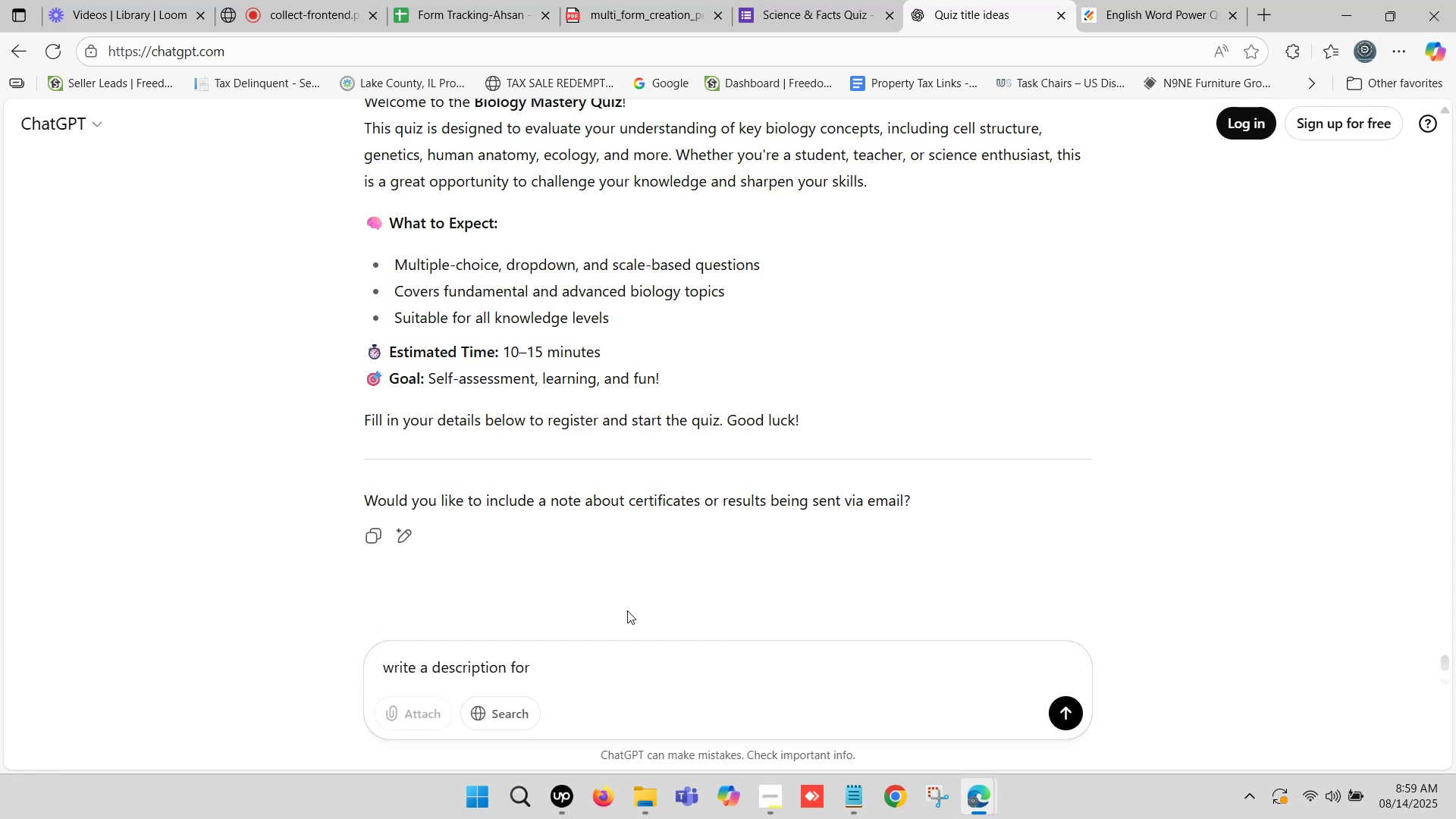 
wait(6.63)
 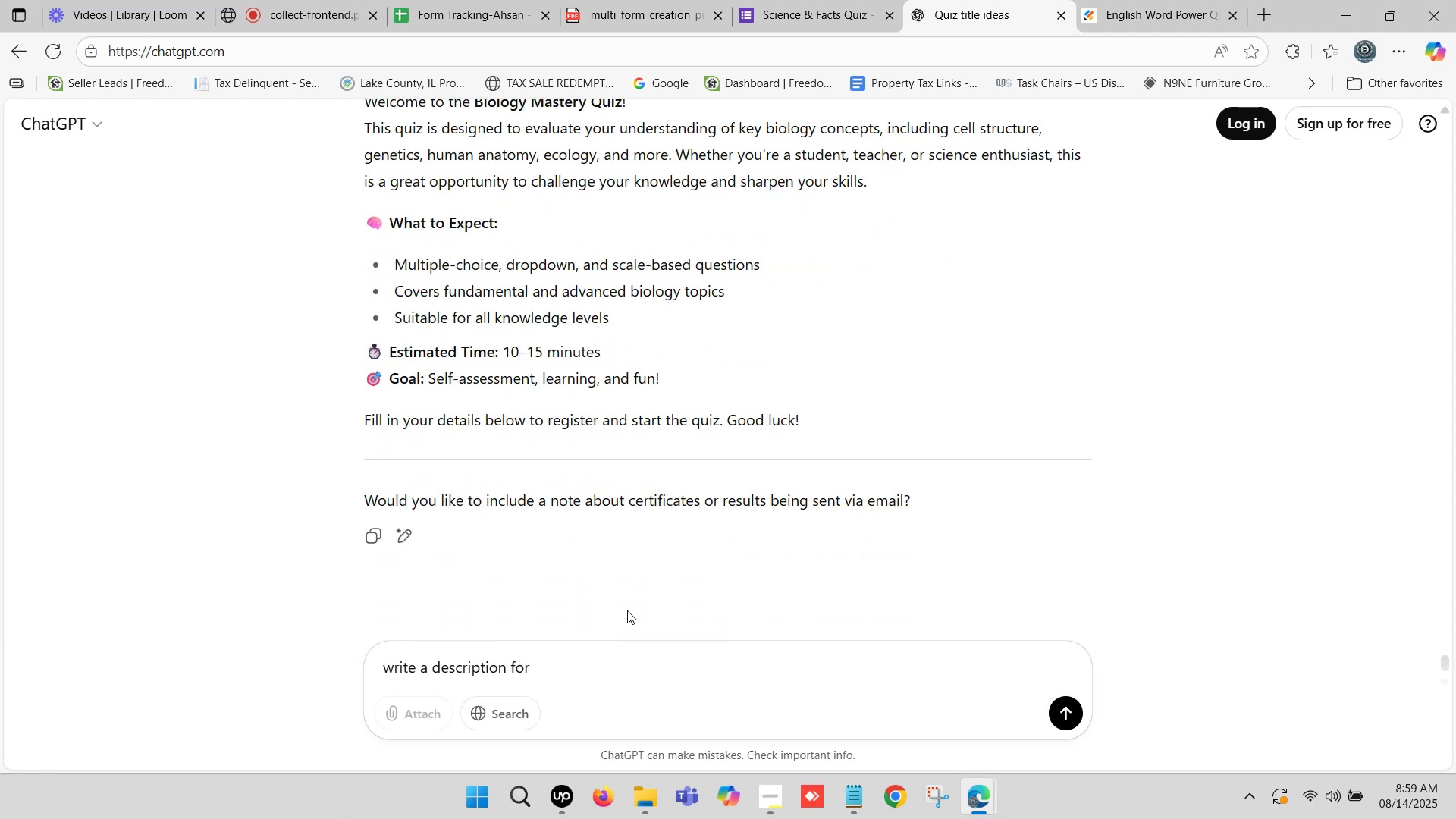 
type(jotform)
 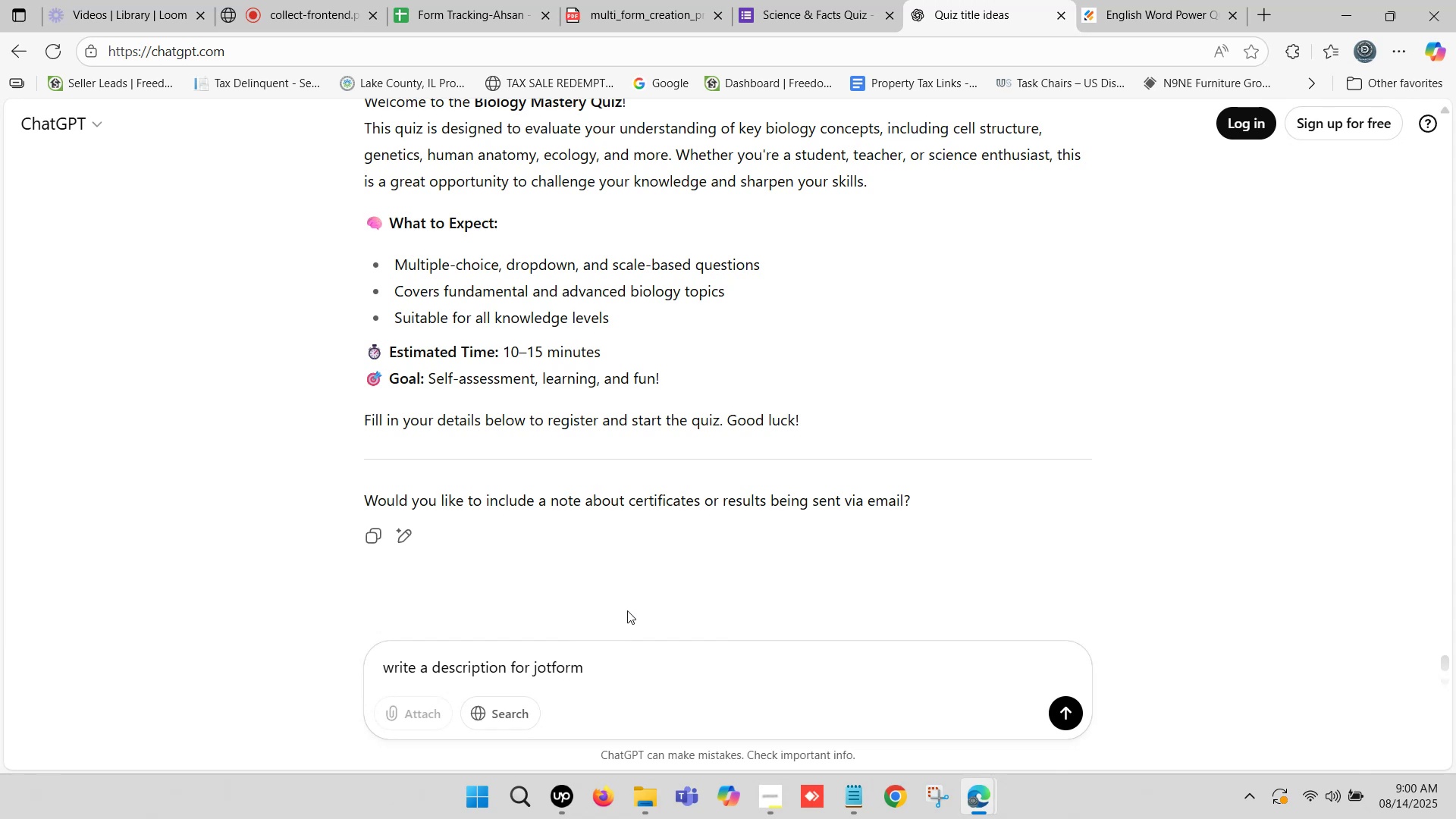 
type( about - )
 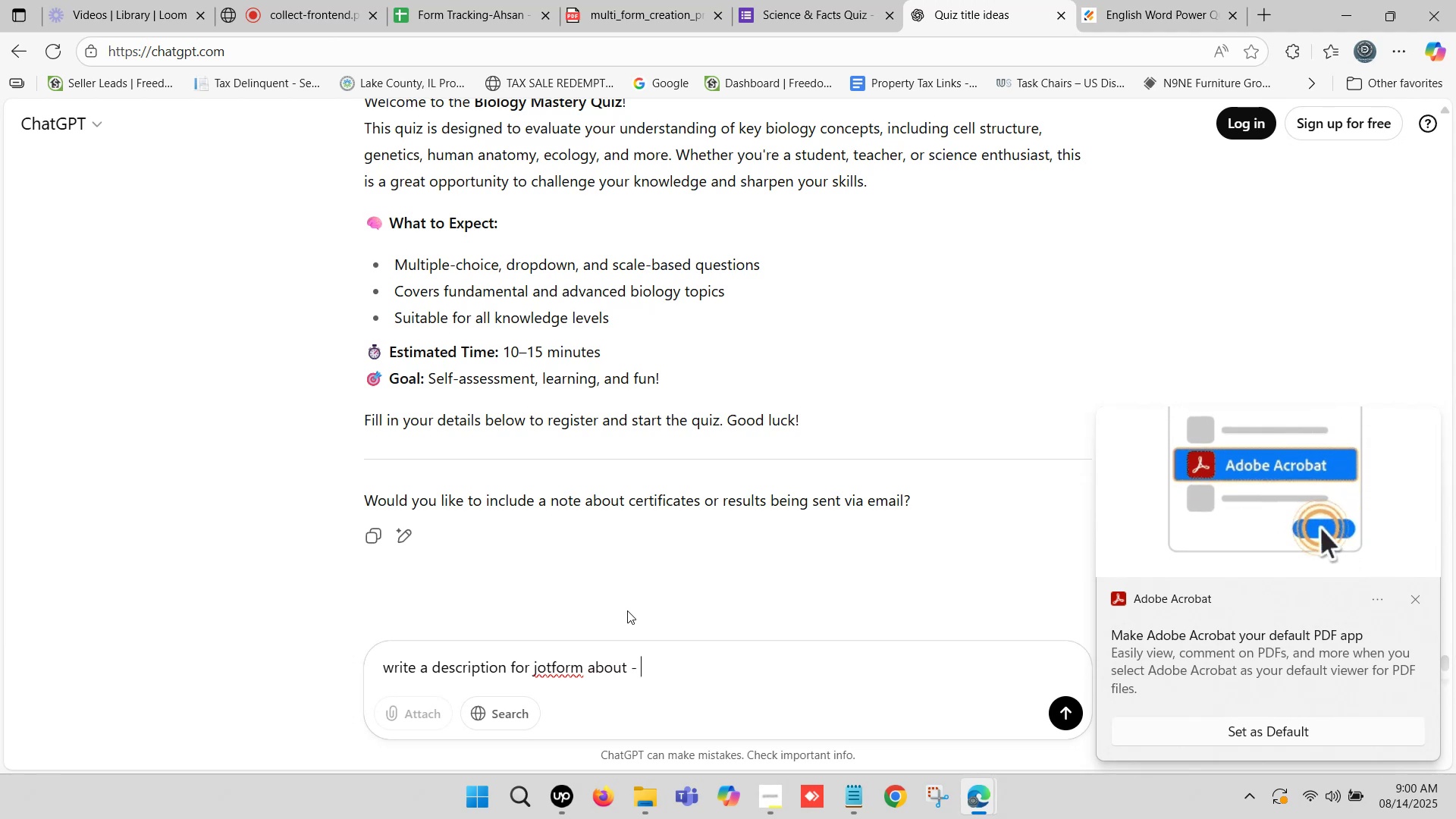 
key(Control+ControlLeft)
 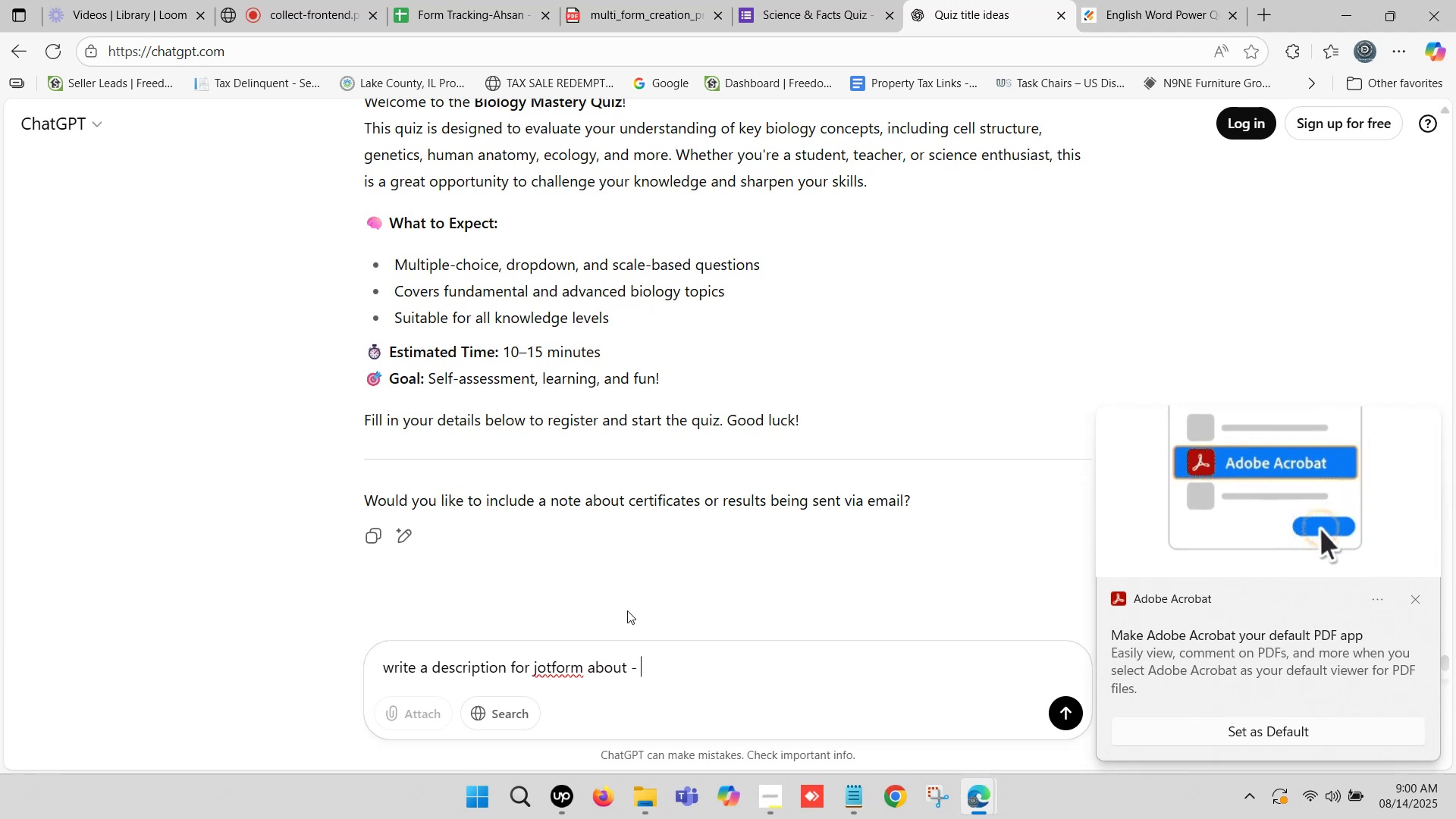 
key(Control+V)
 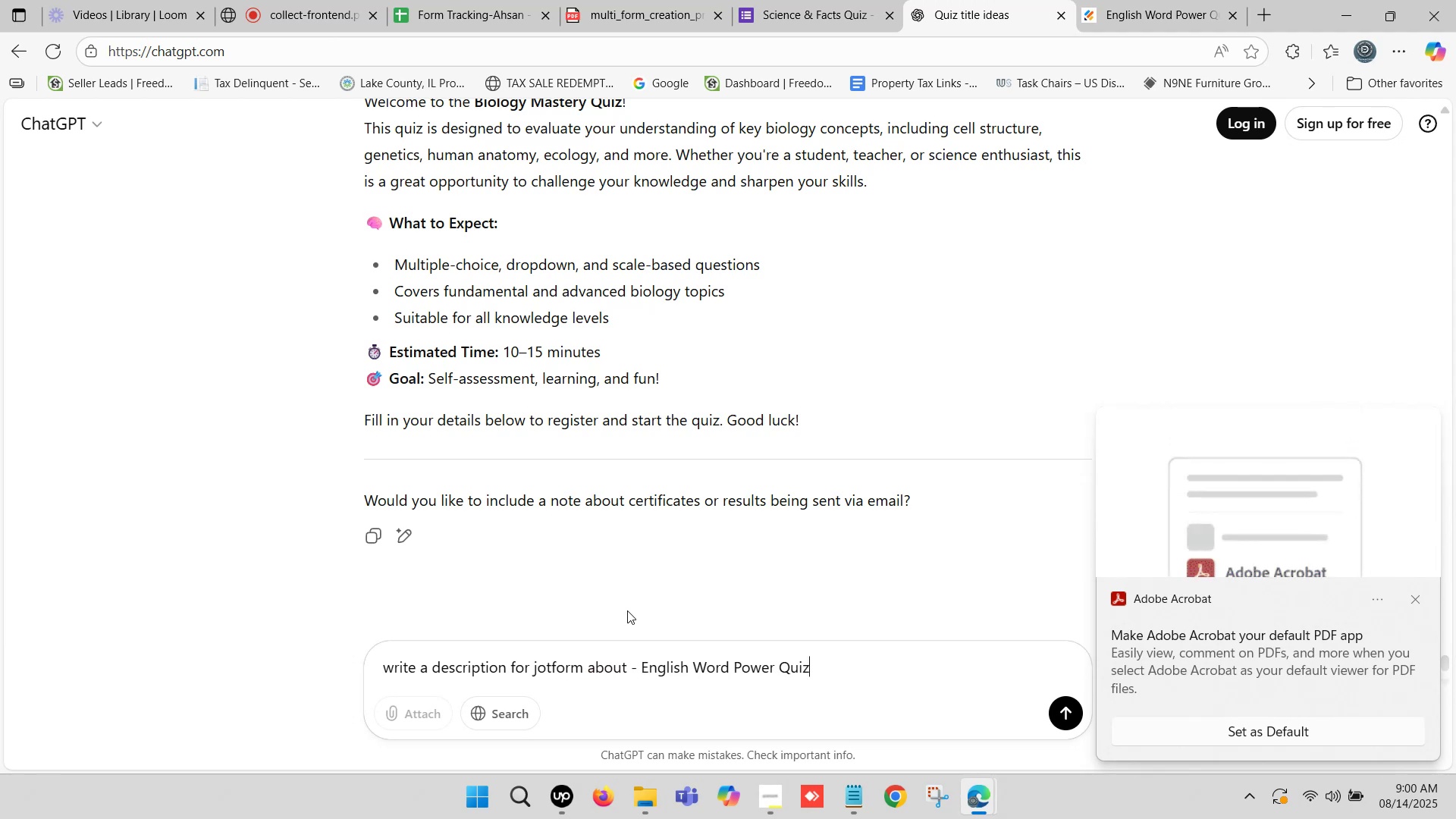 
key(Enter)
 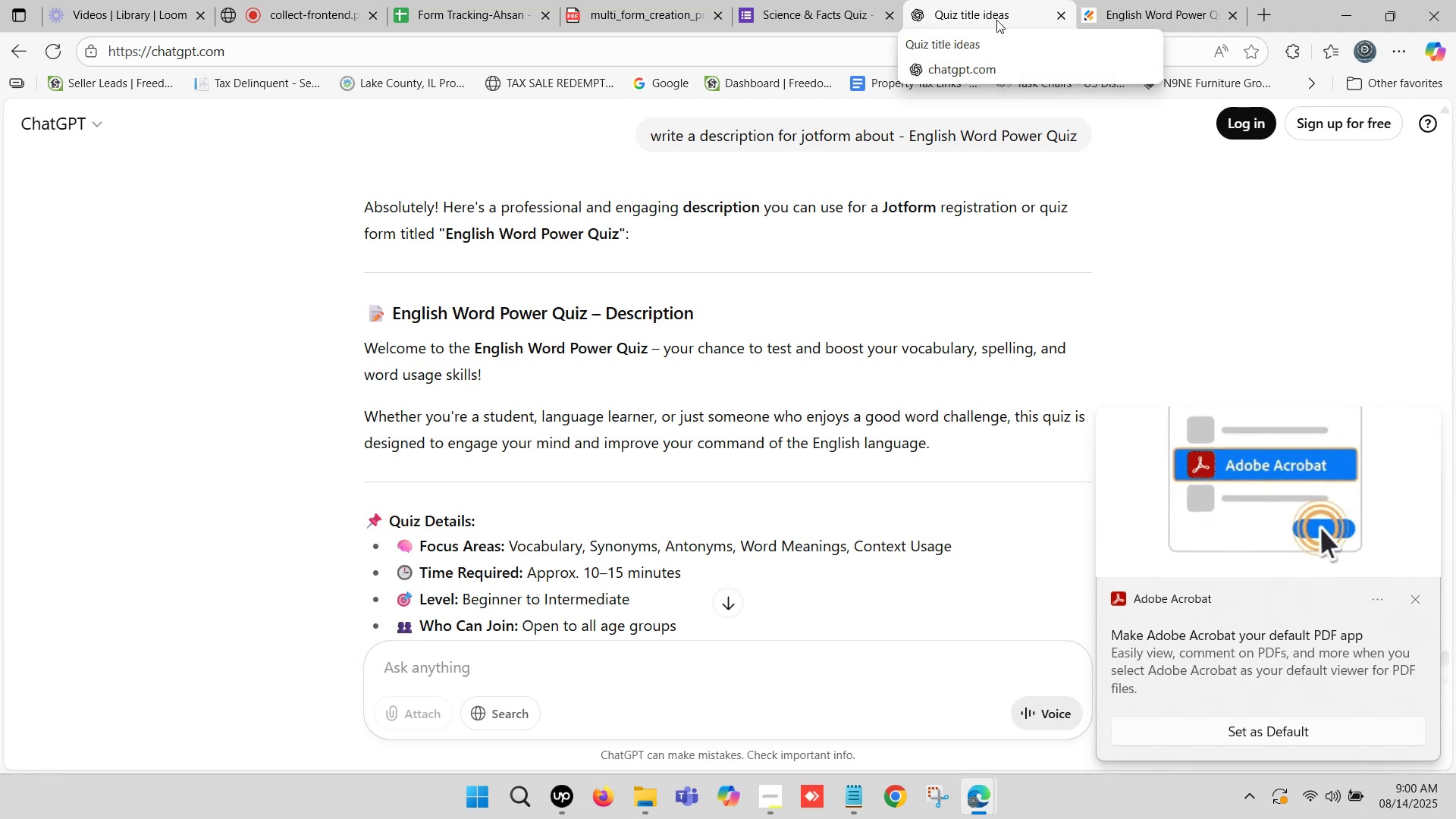 
wait(17.21)
 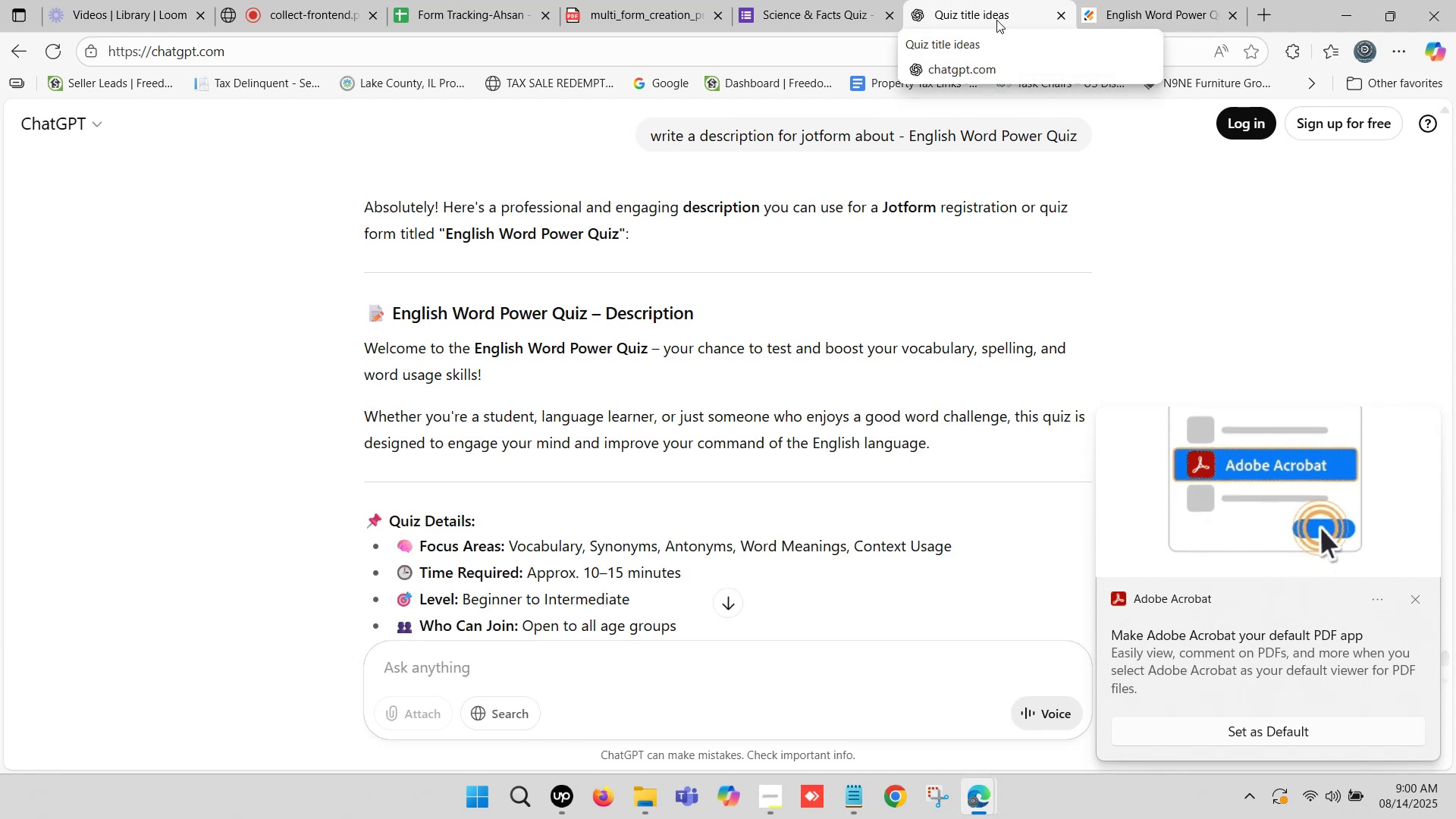 
left_click([996, 0])
 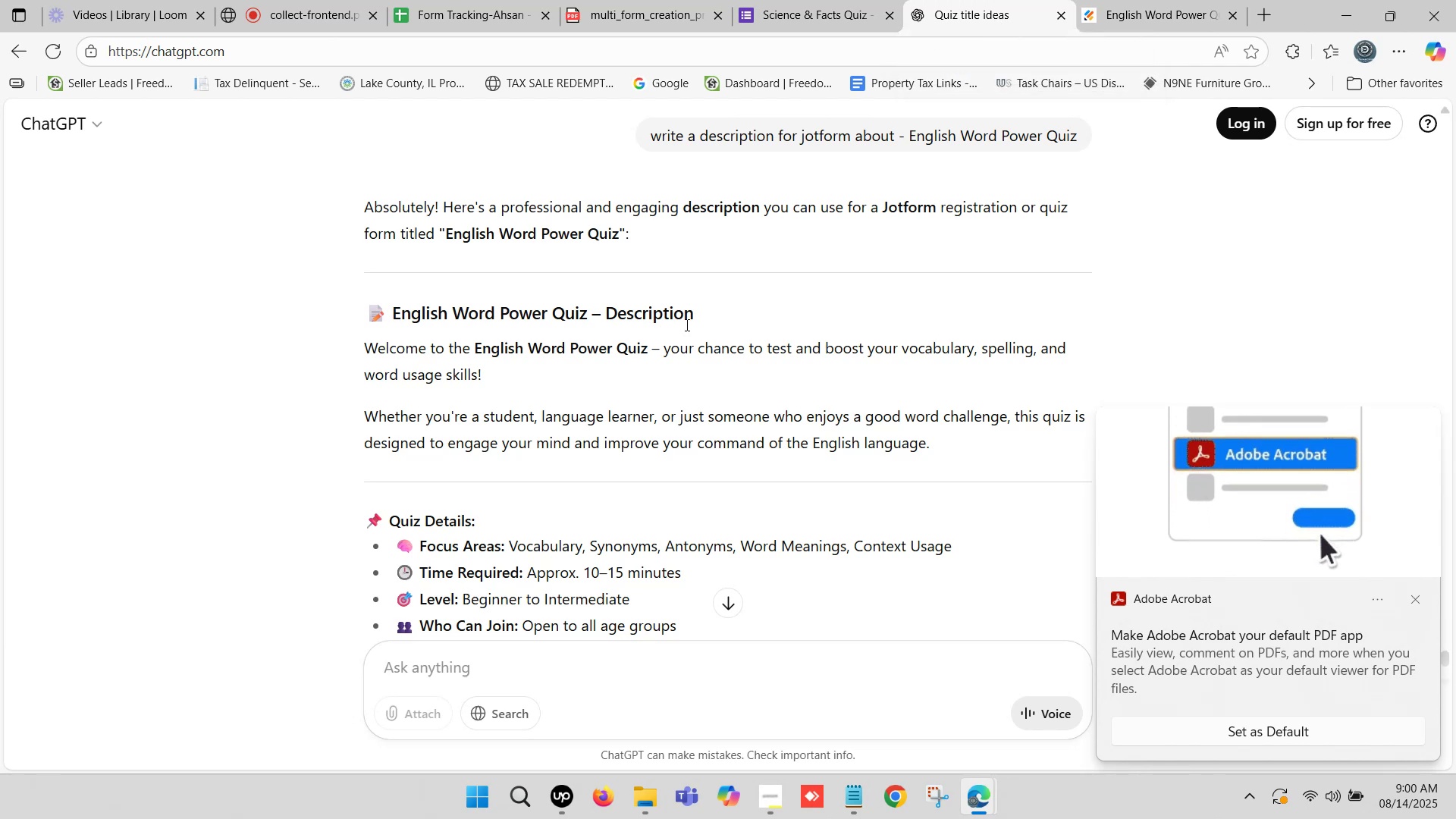 
scroll: coordinate [686, 329], scroll_direction: down, amount: 7.0
 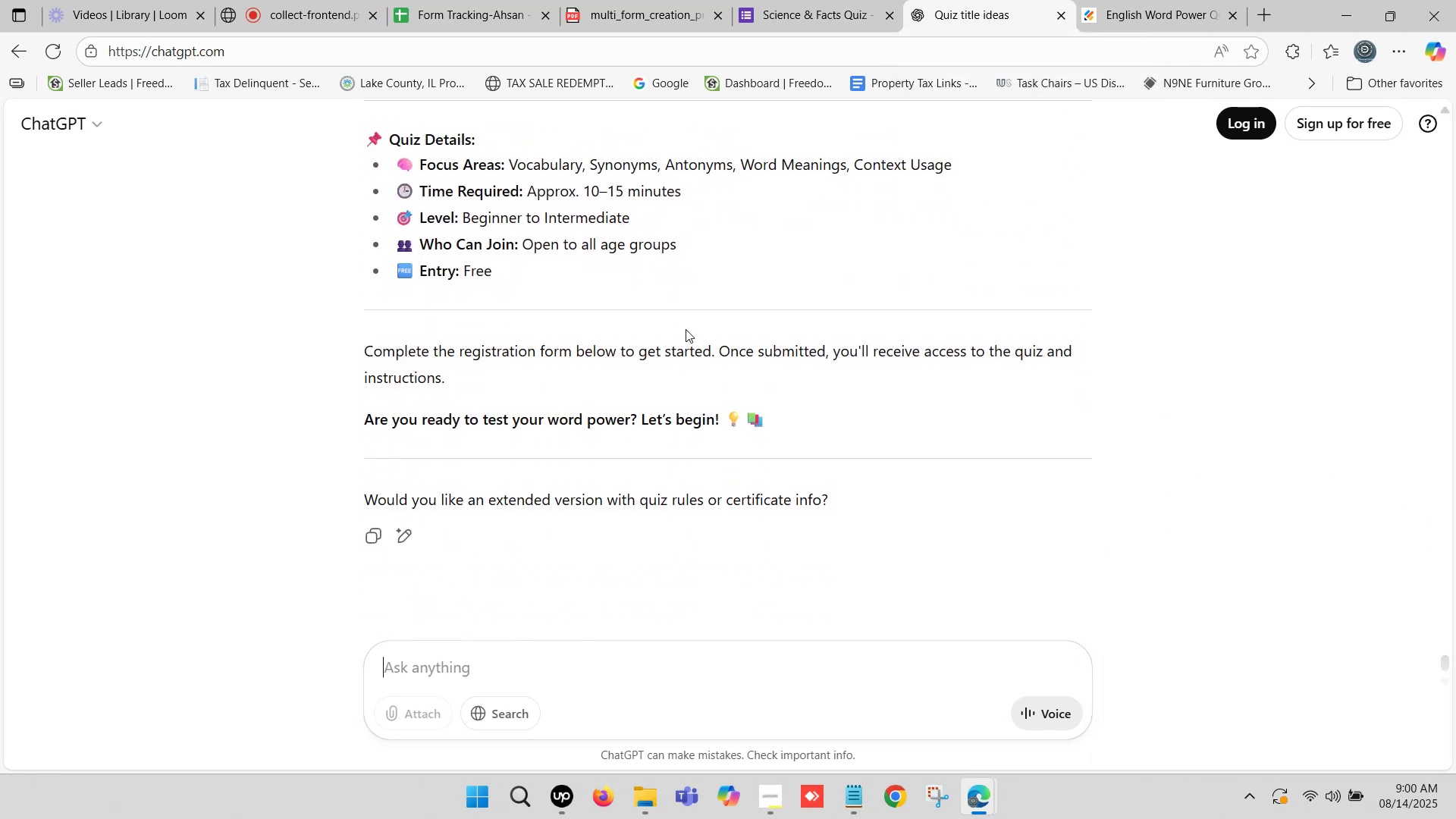 
scroll: coordinate [682, 330], scroll_direction: up, amount: 2.0
 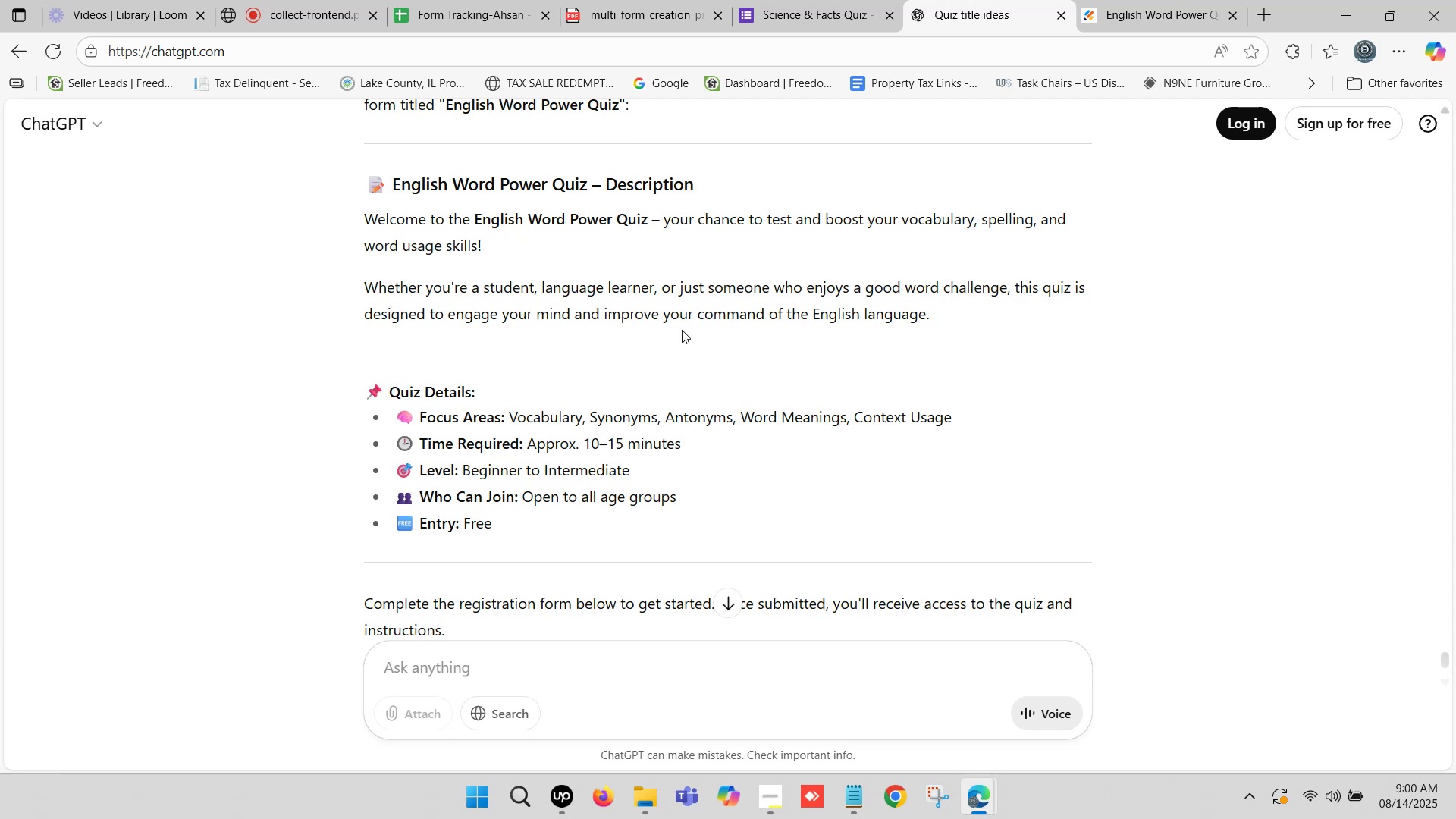 
left_click([1006, 0])
 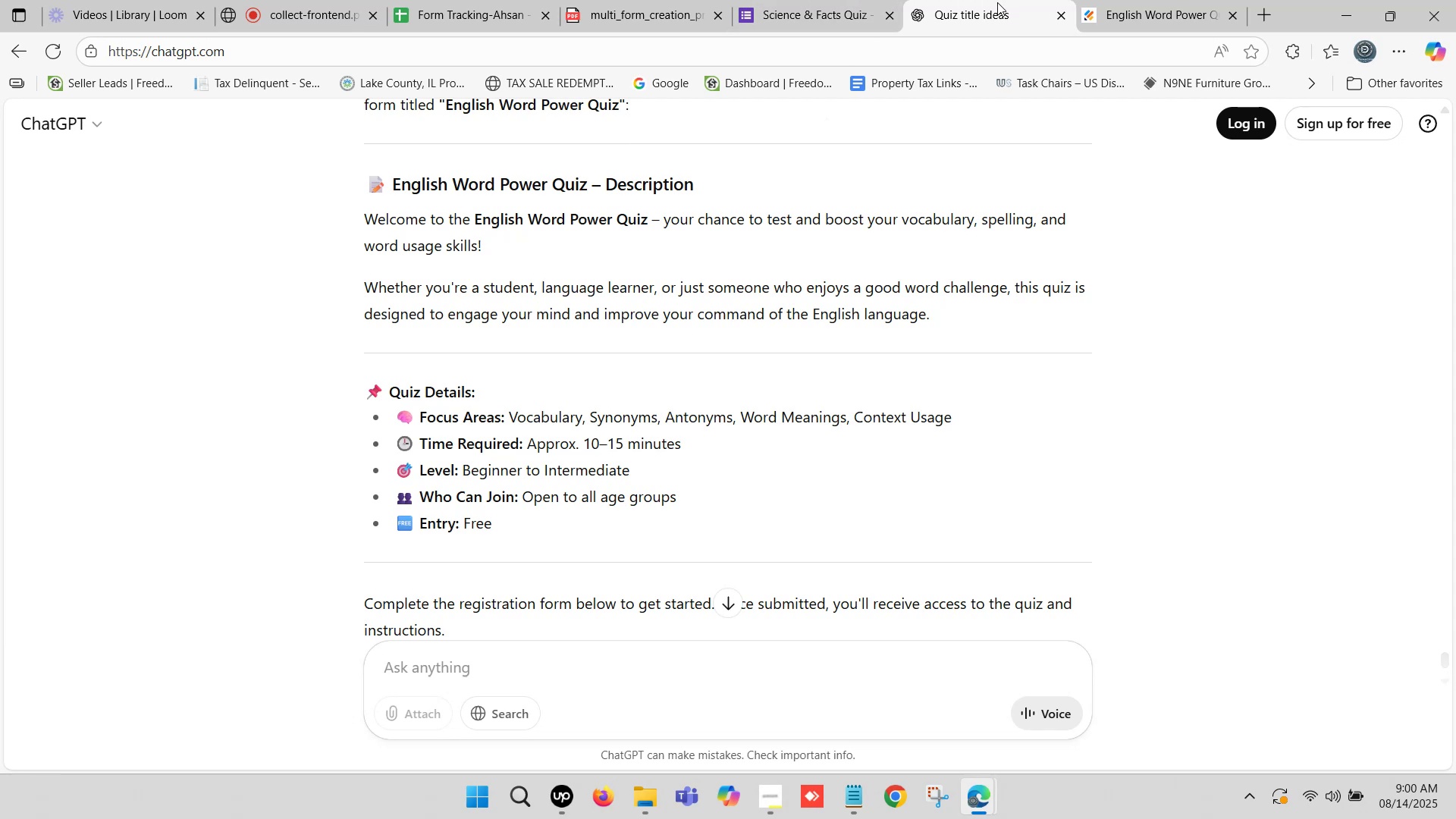 
left_click([997, 2])
 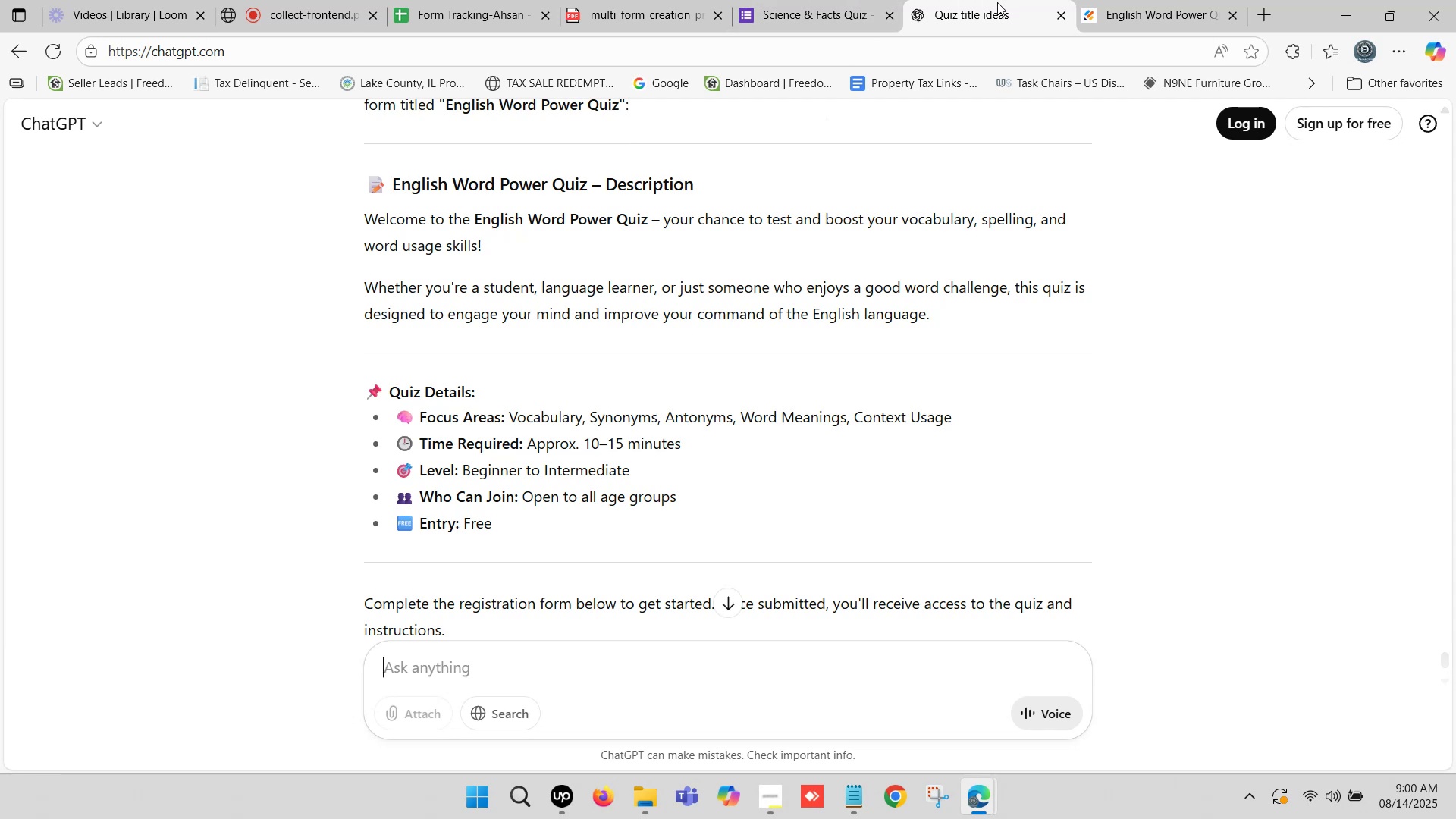 
left_click([997, 2])
 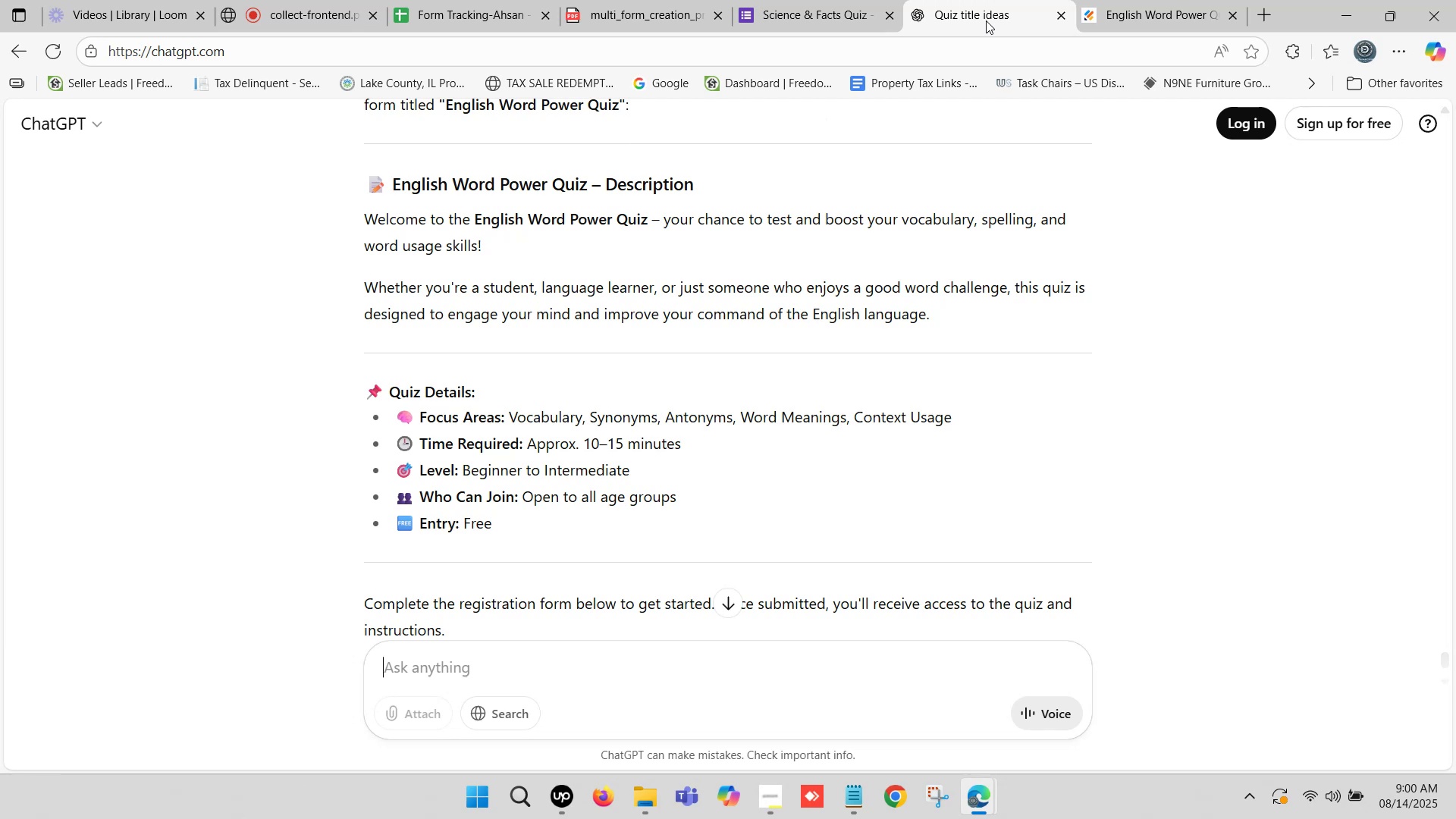 
wait(12.08)
 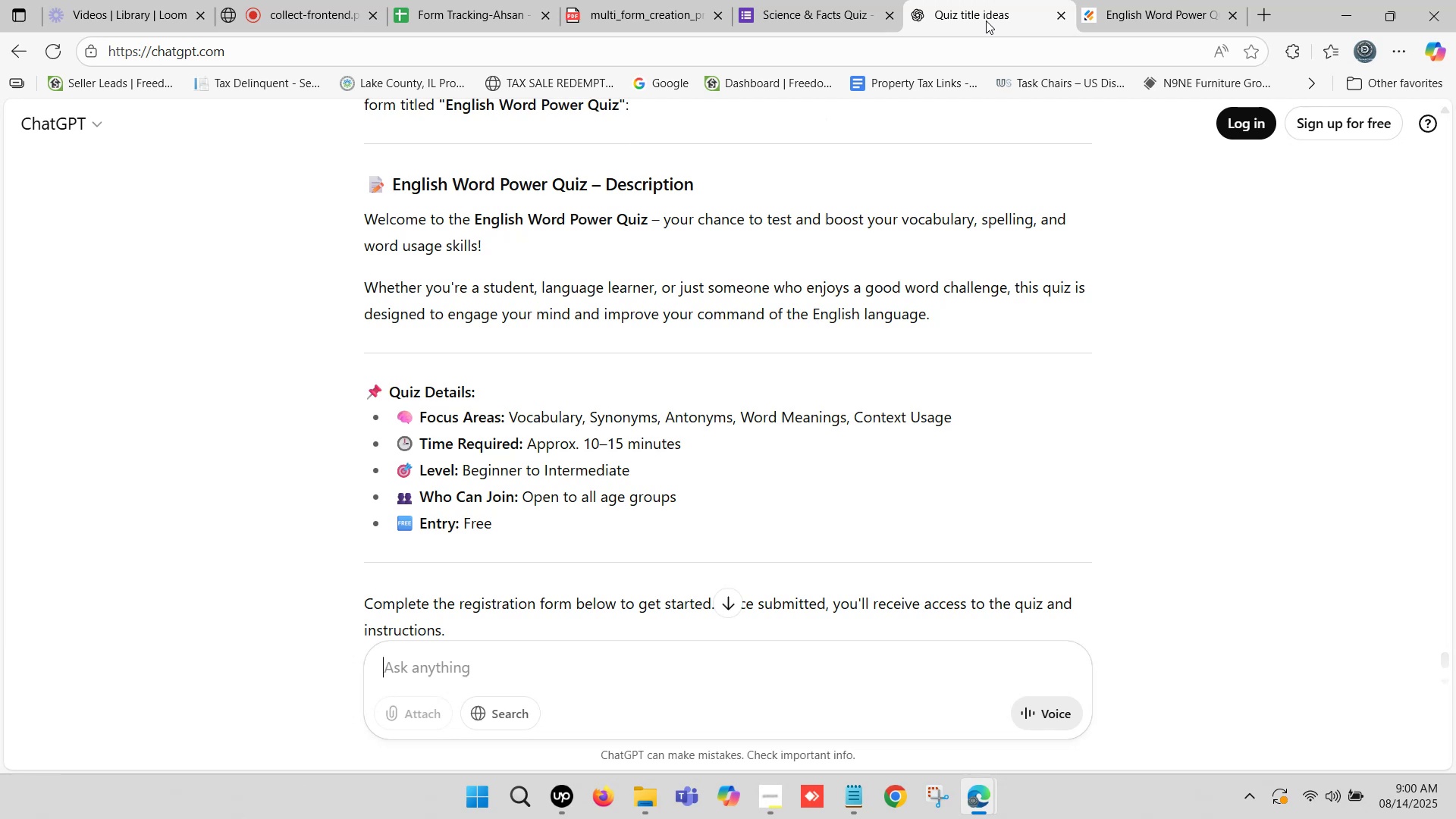 
scroll: coordinate [449, 270], scroll_direction: up, amount: 1.0
 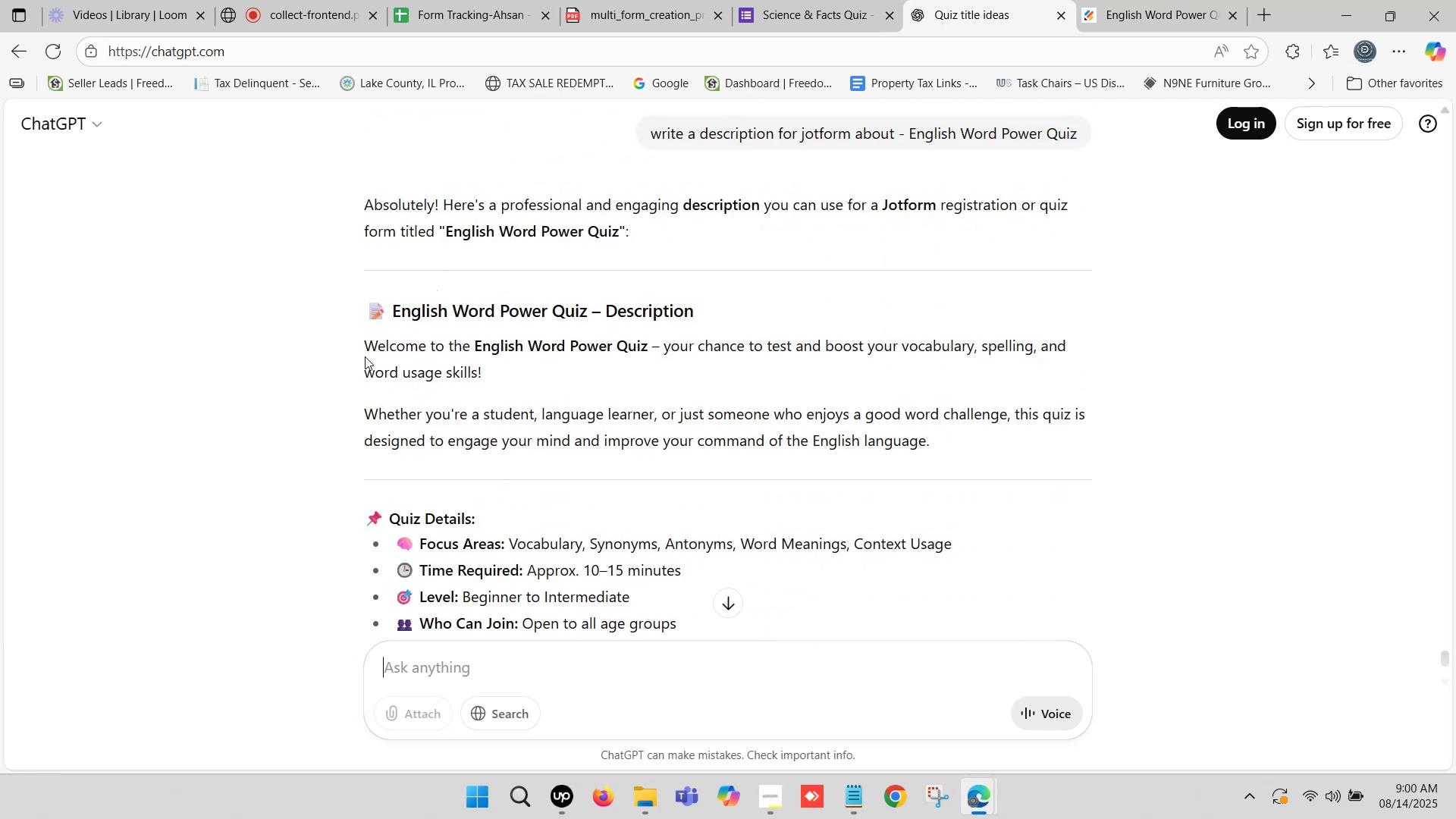 
left_click_drag(start_coordinate=[359, 349], to_coordinate=[946, 450])
 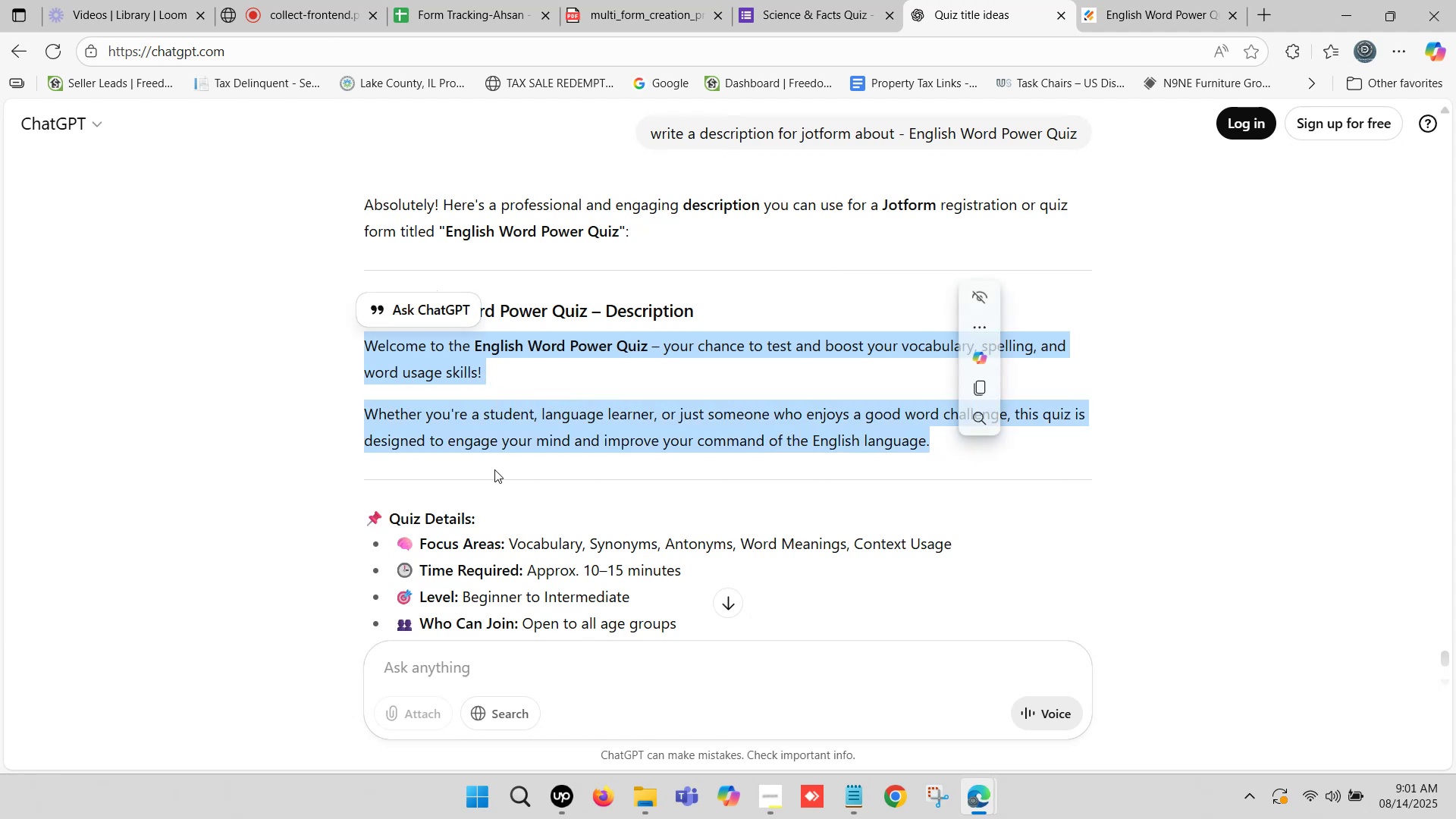 
key(Control+C)
 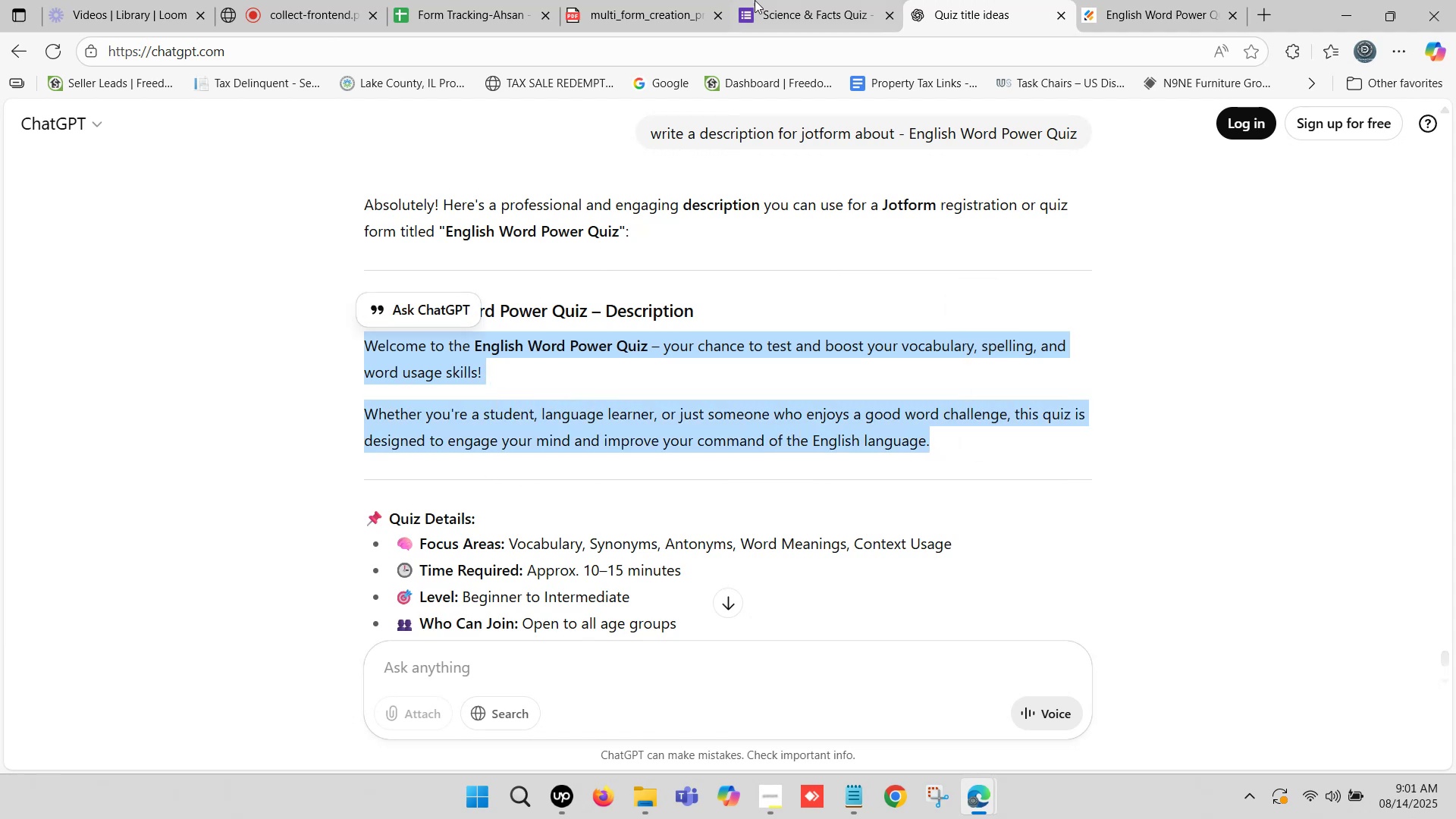 
left_click([779, 0])
 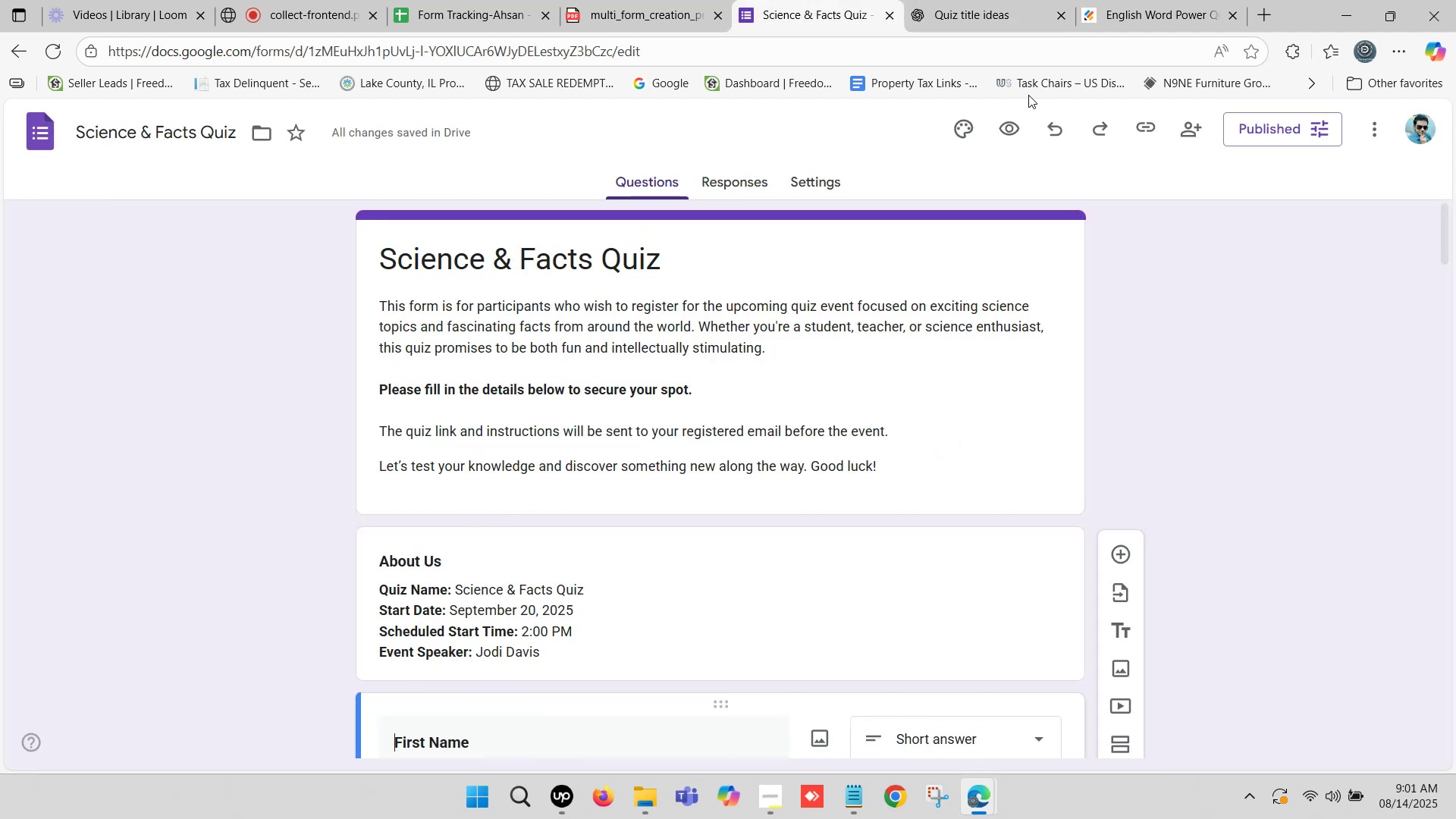 
left_click([1133, 0])
 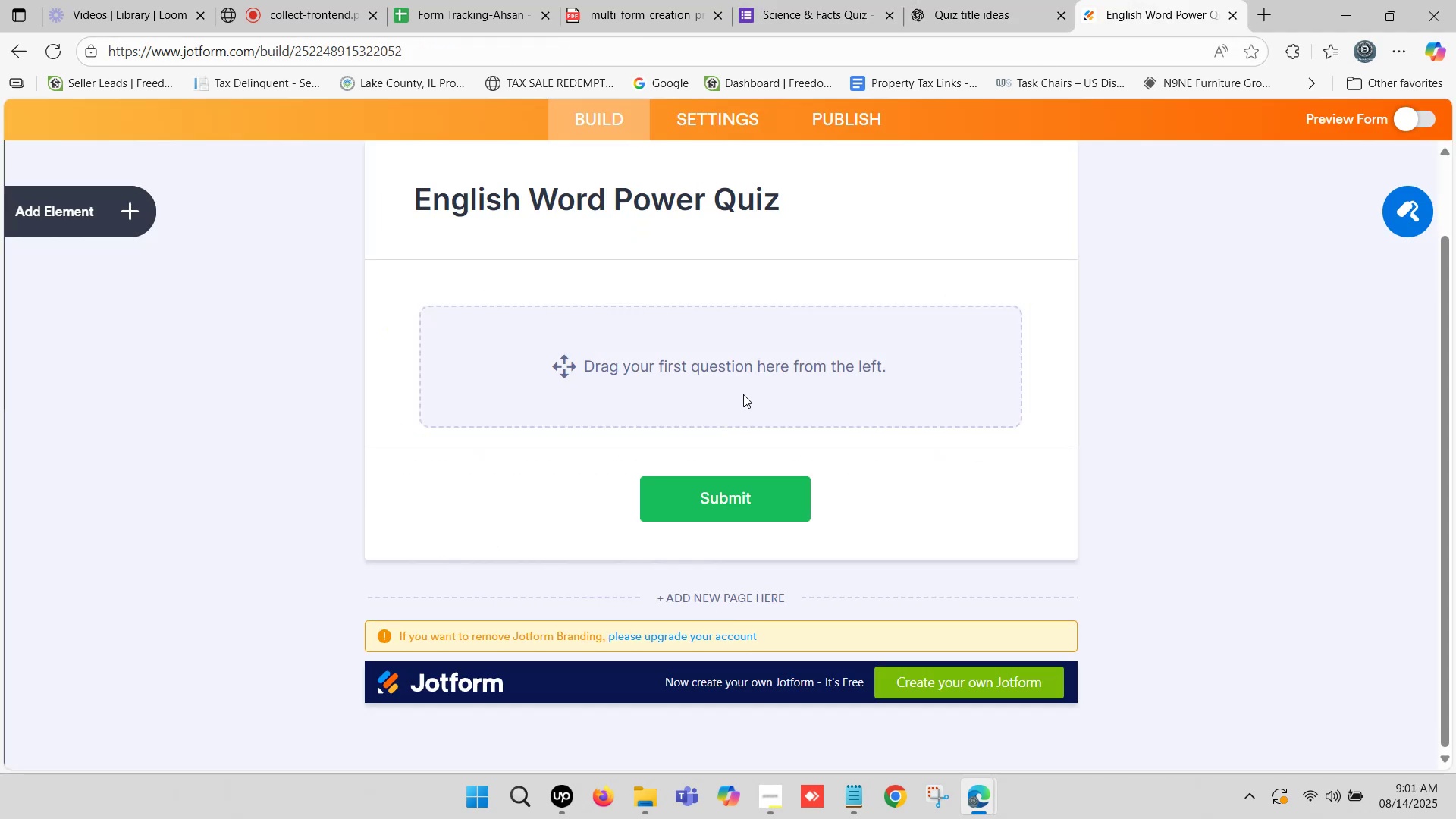 
scroll: coordinate [686, 417], scroll_direction: down, amount: 1.0
 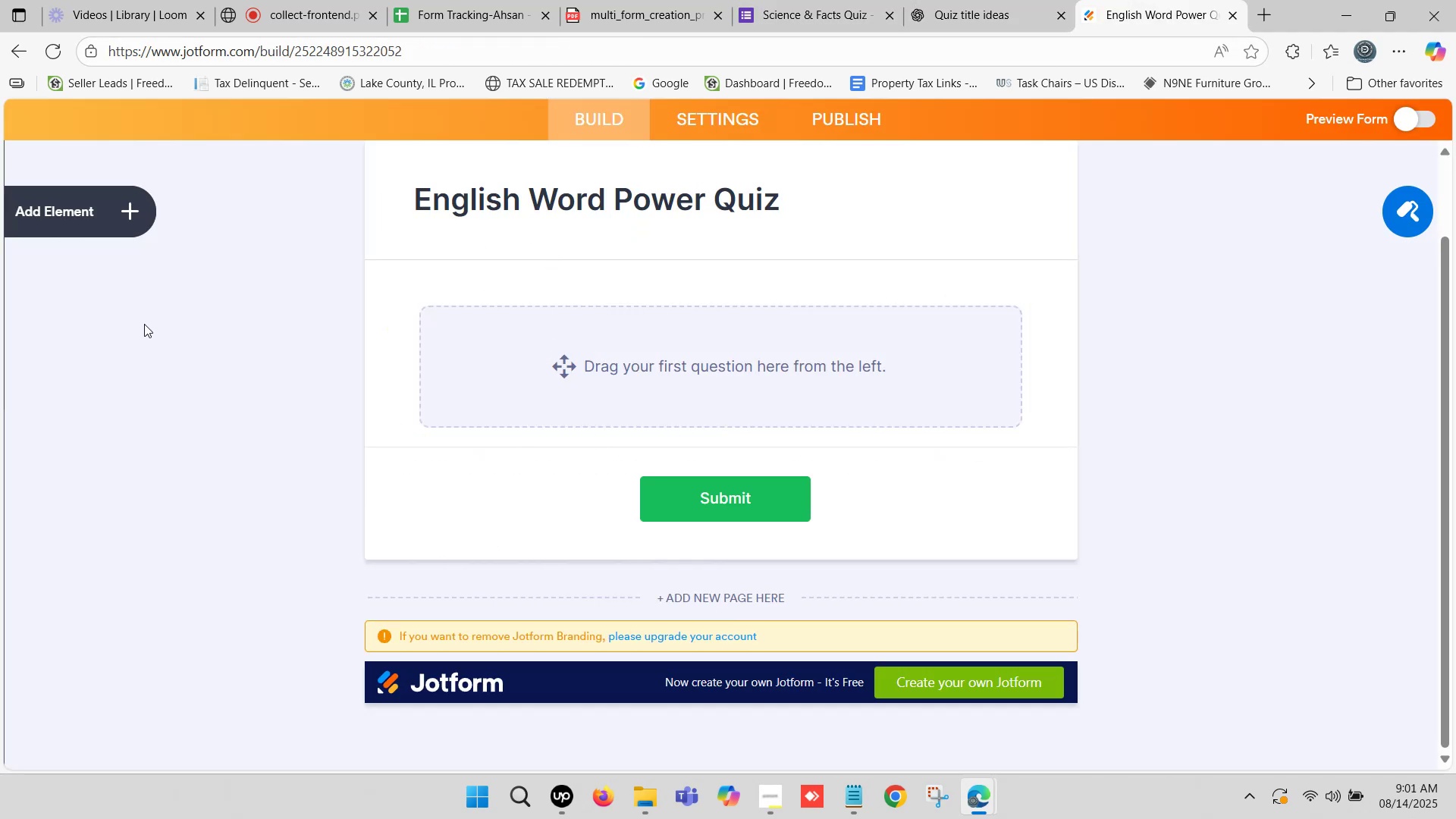 
left_click([46, 216])
 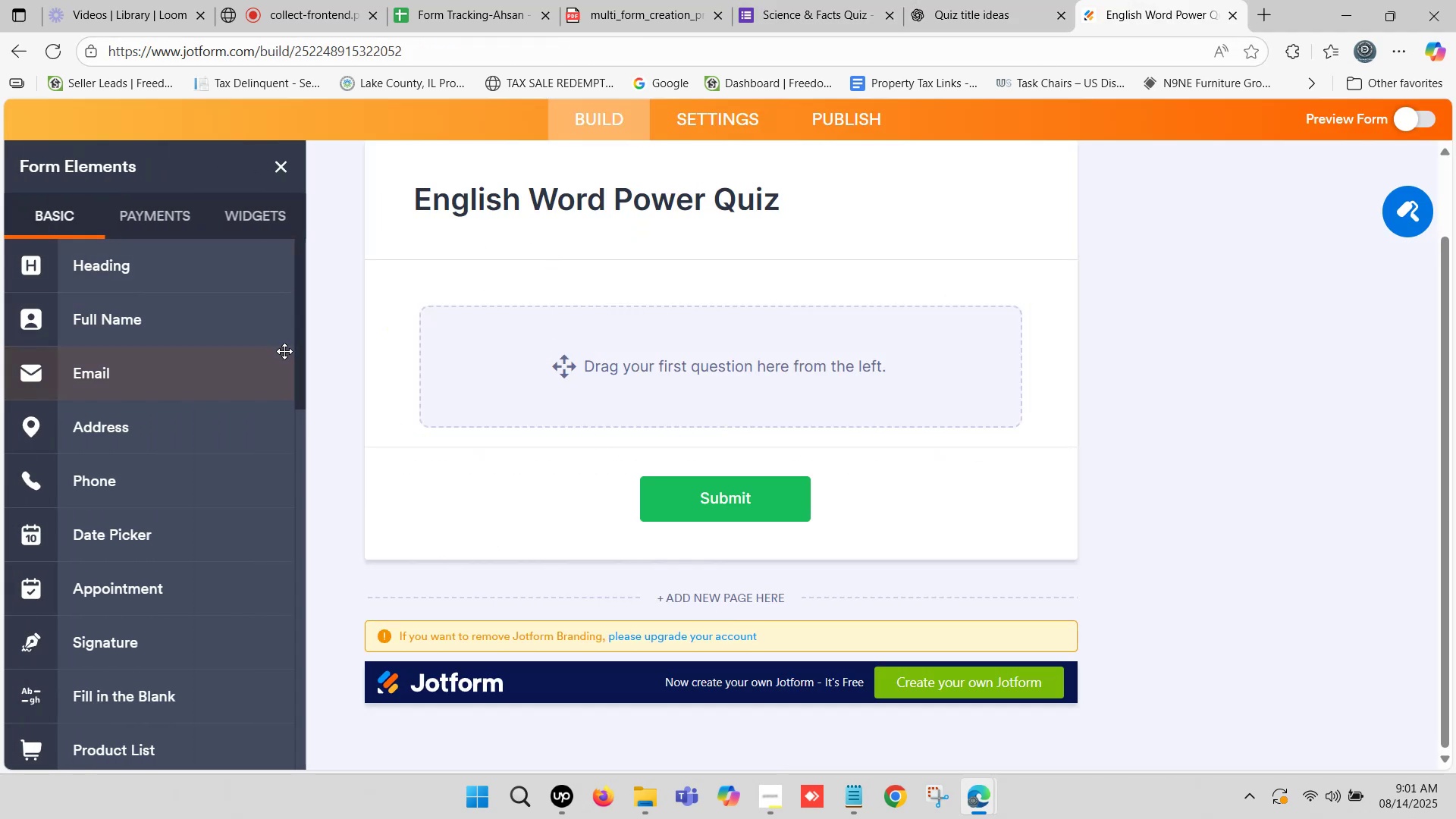 
scroll: coordinate [133, 429], scroll_direction: down, amount: 3.0
 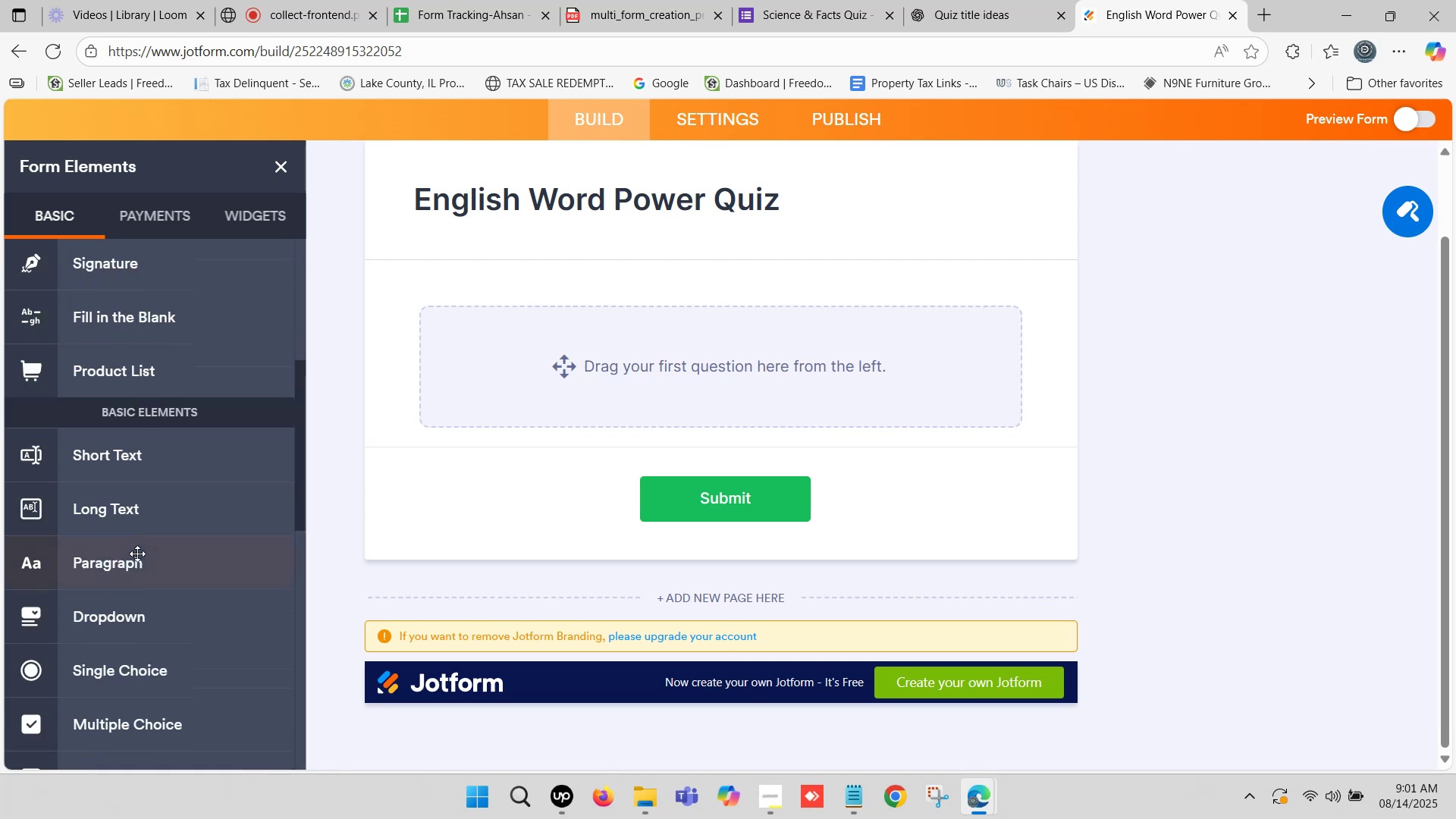 
left_click_drag(start_coordinate=[131, 566], to_coordinate=[509, 315])
 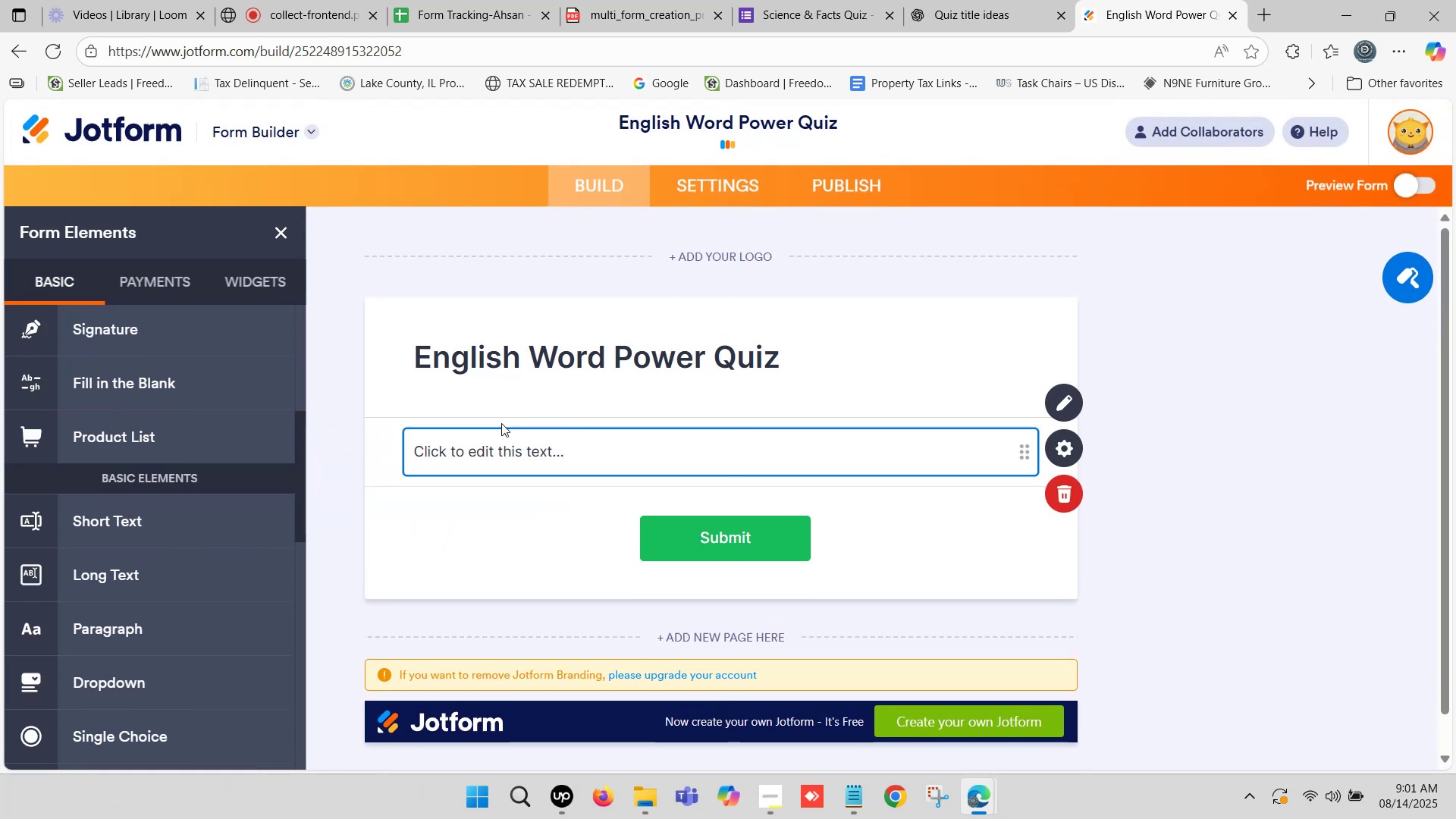 
left_click([486, 457])
 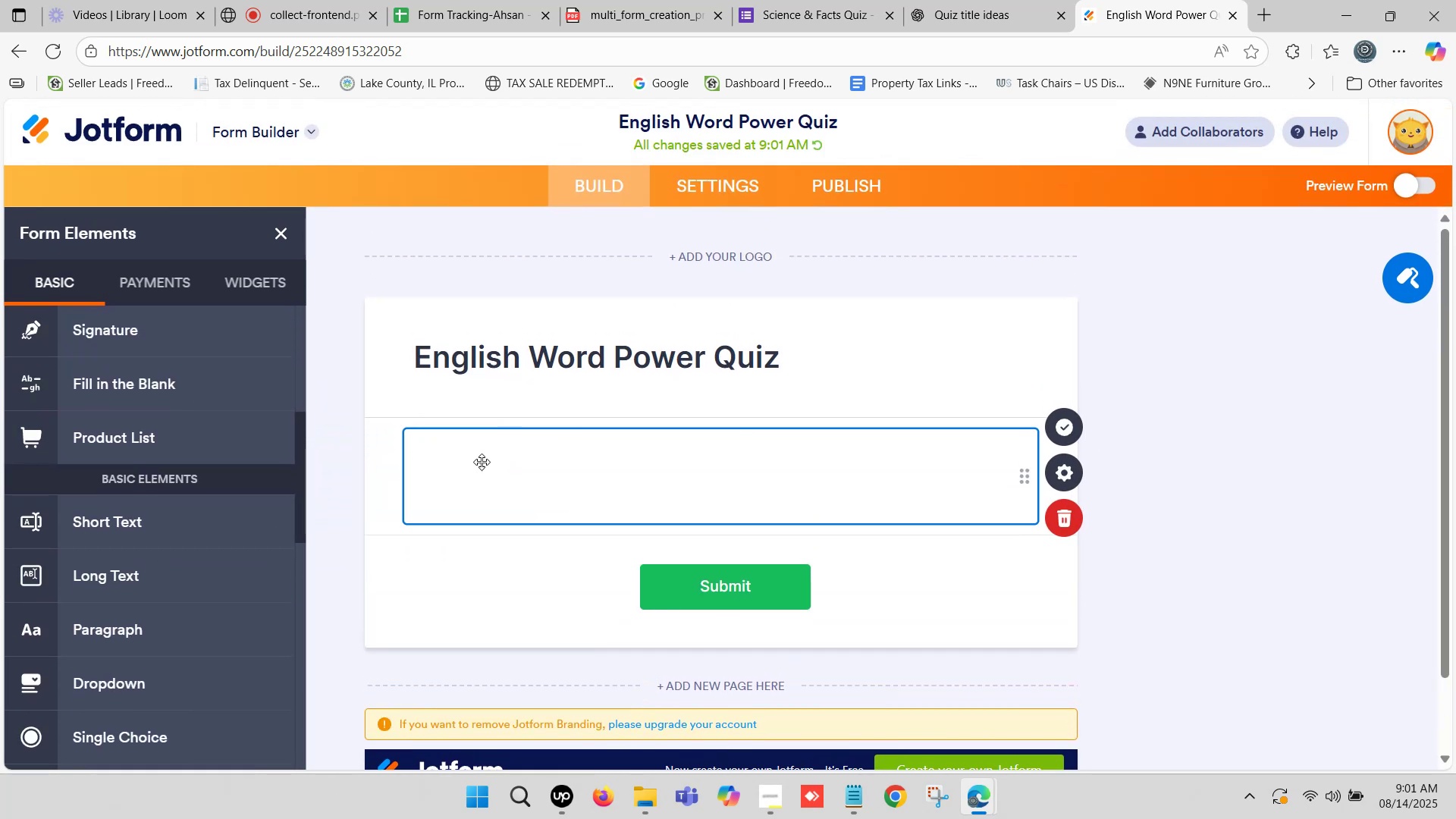 
left_click([463, 462])
 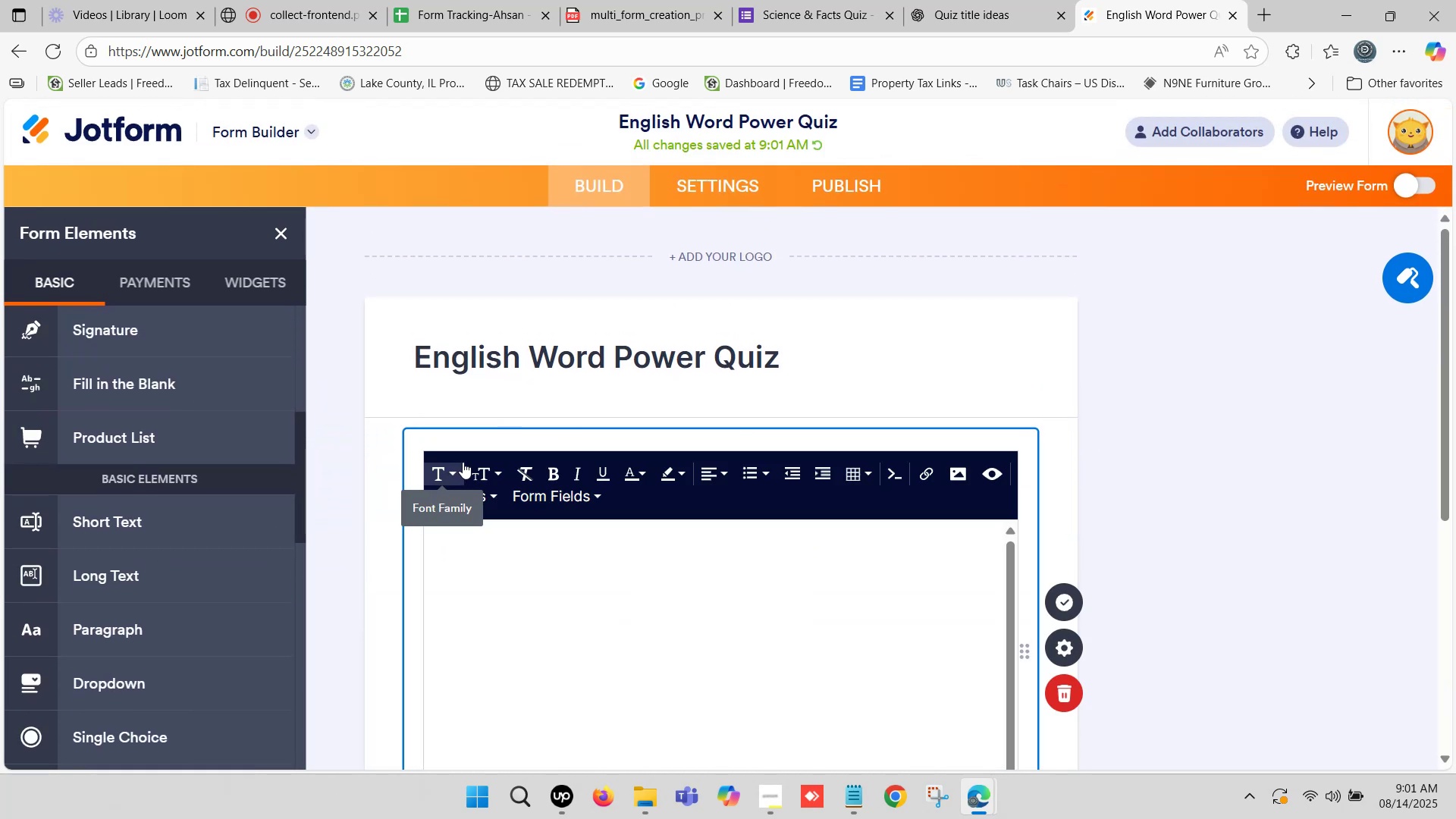 
left_click([464, 534])
 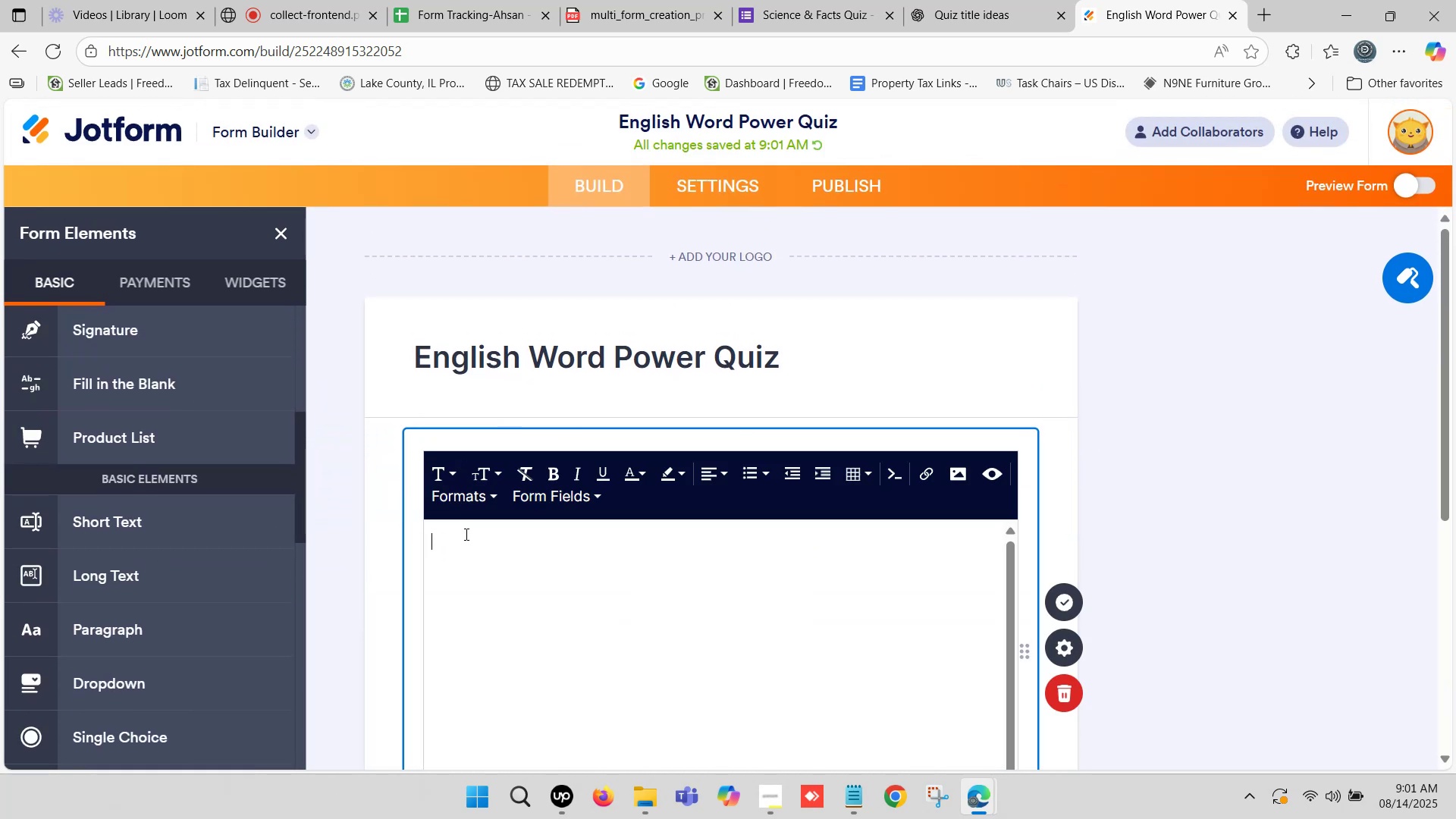 
key(Control+V)
 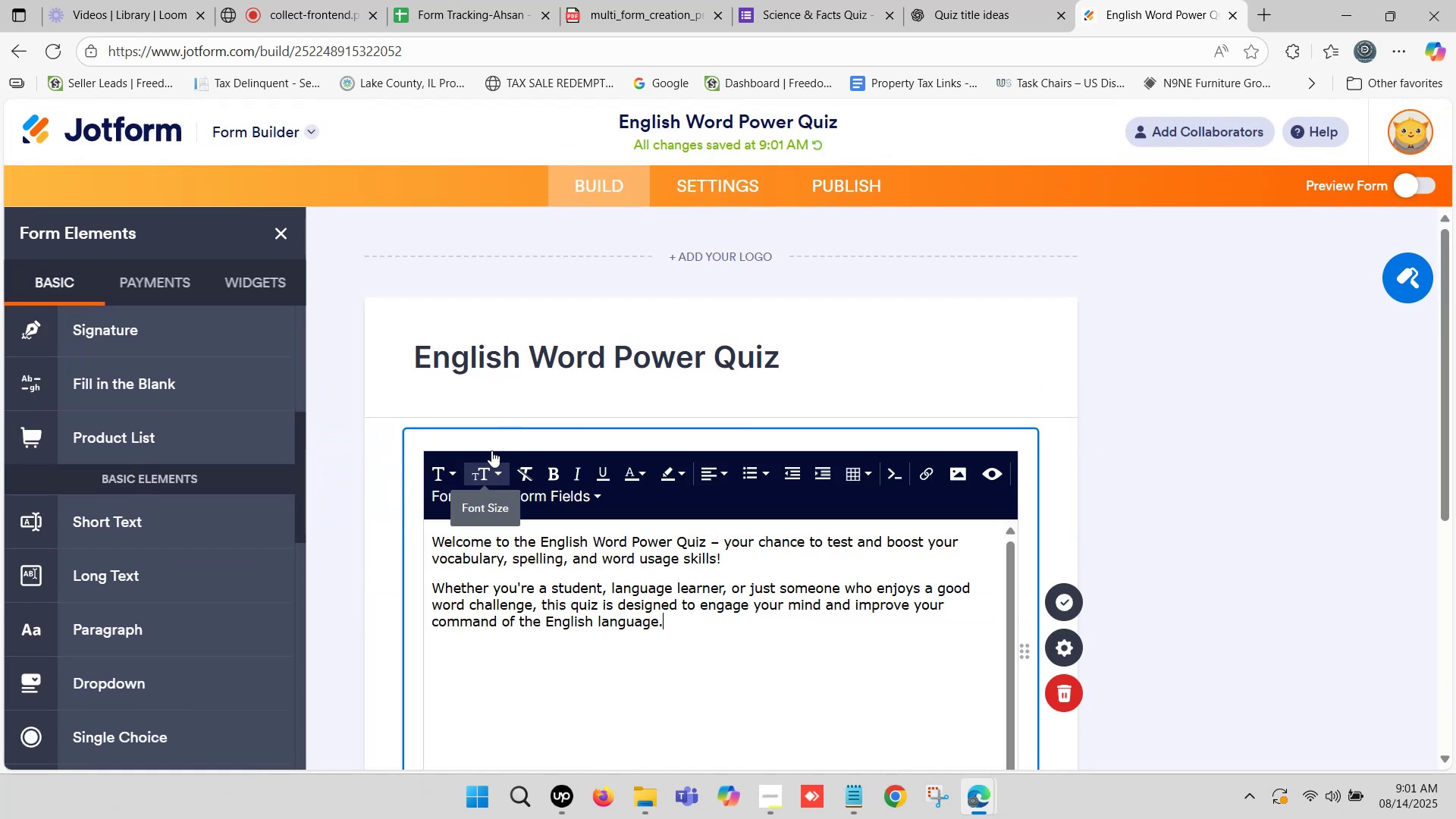 
scroll: coordinate [533, 327], scroll_direction: down, amount: 1.0
 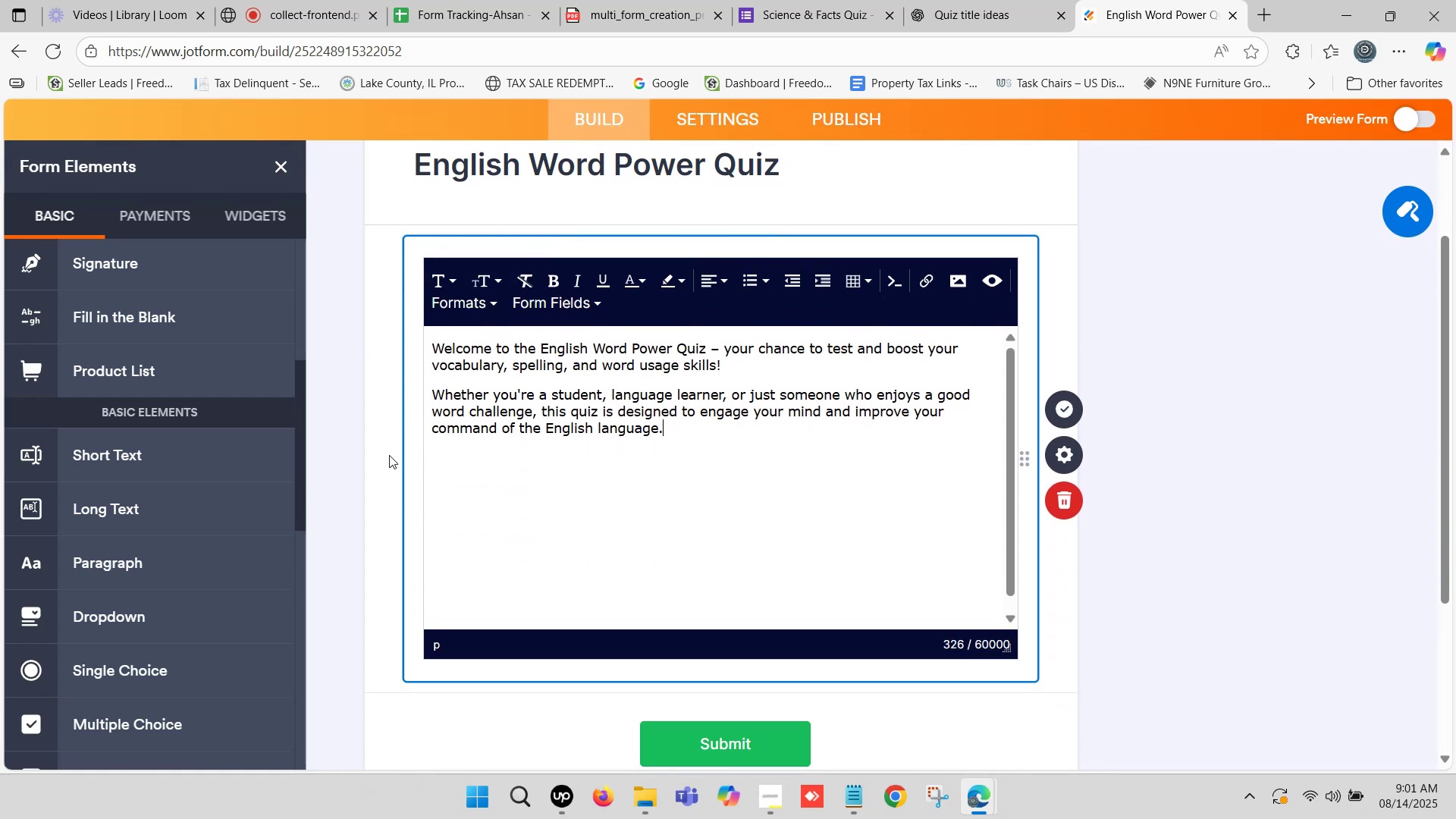 
left_click([379, 454])
 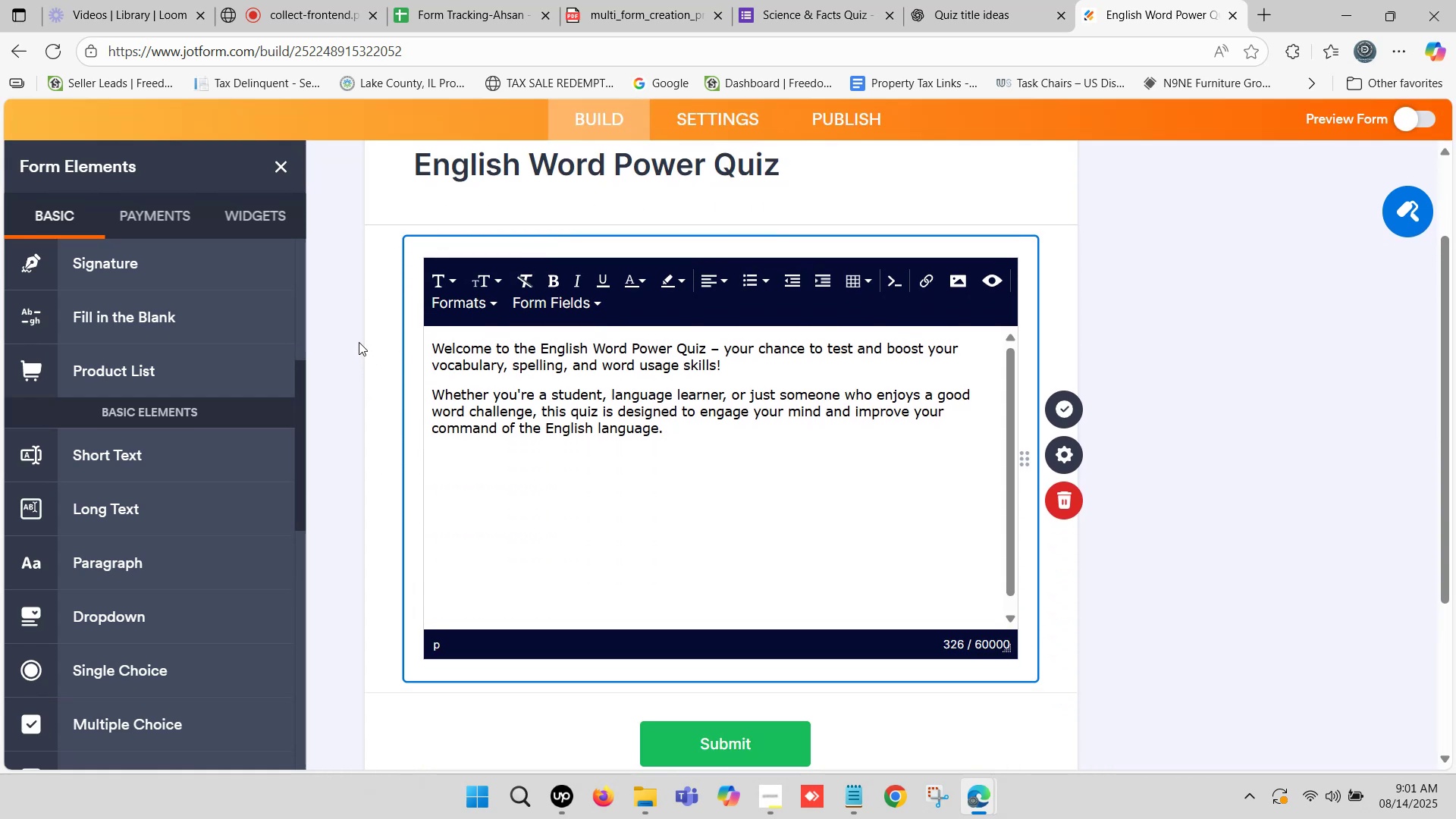 
left_click([1027, 0])
 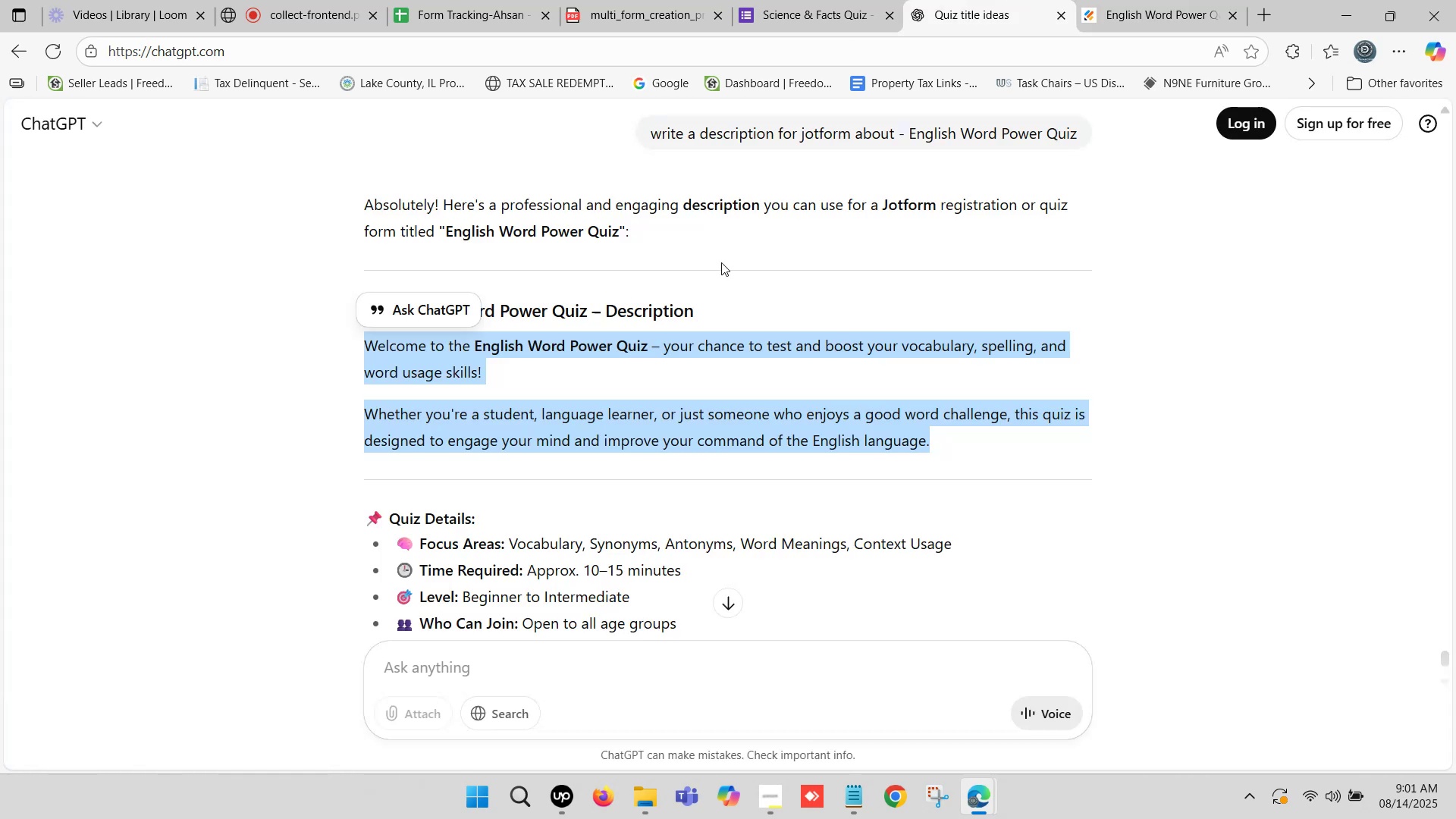 
scroll: coordinate [464, 421], scroll_direction: down, amount: 1.0
 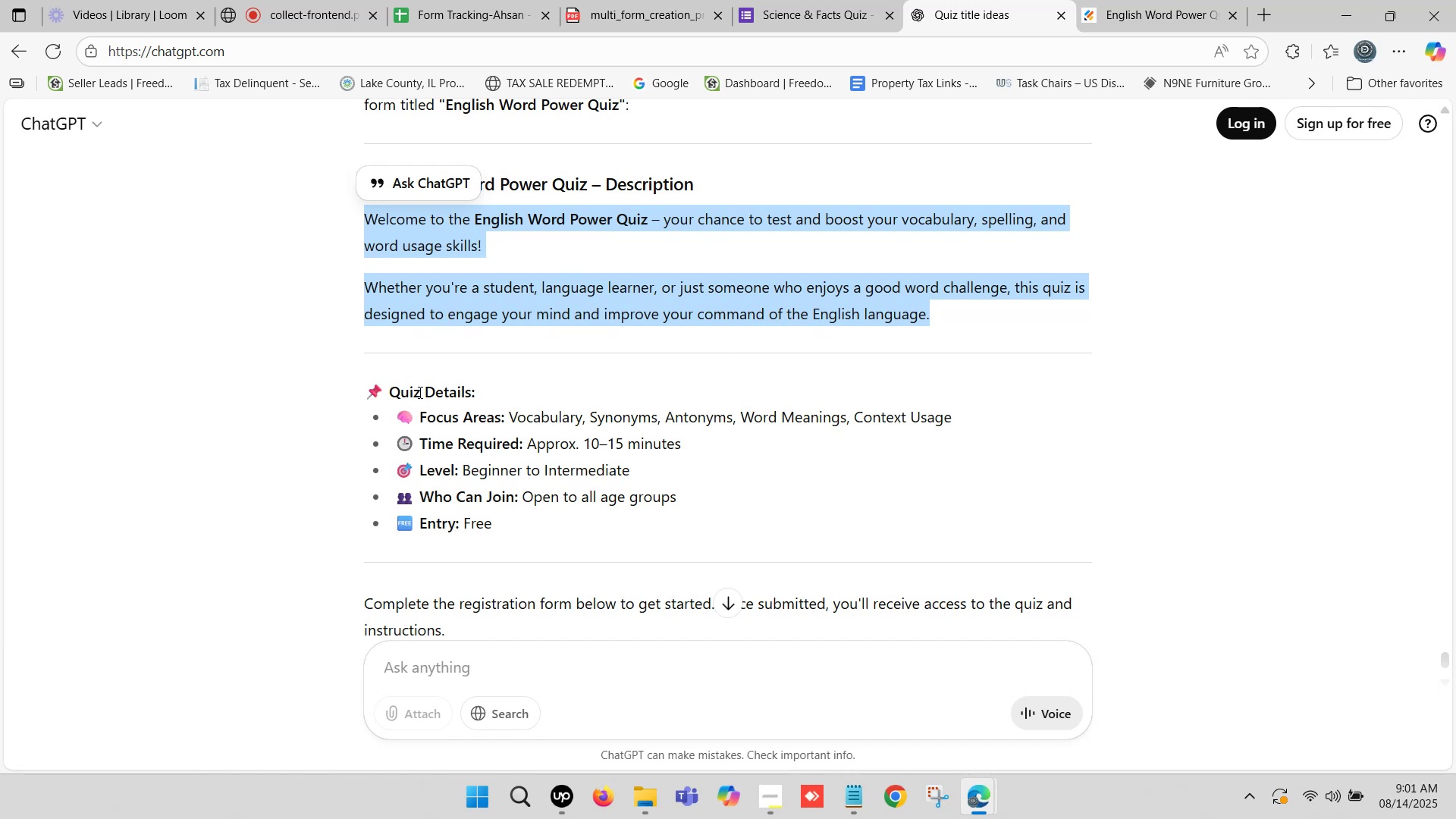 
wait(7.69)
 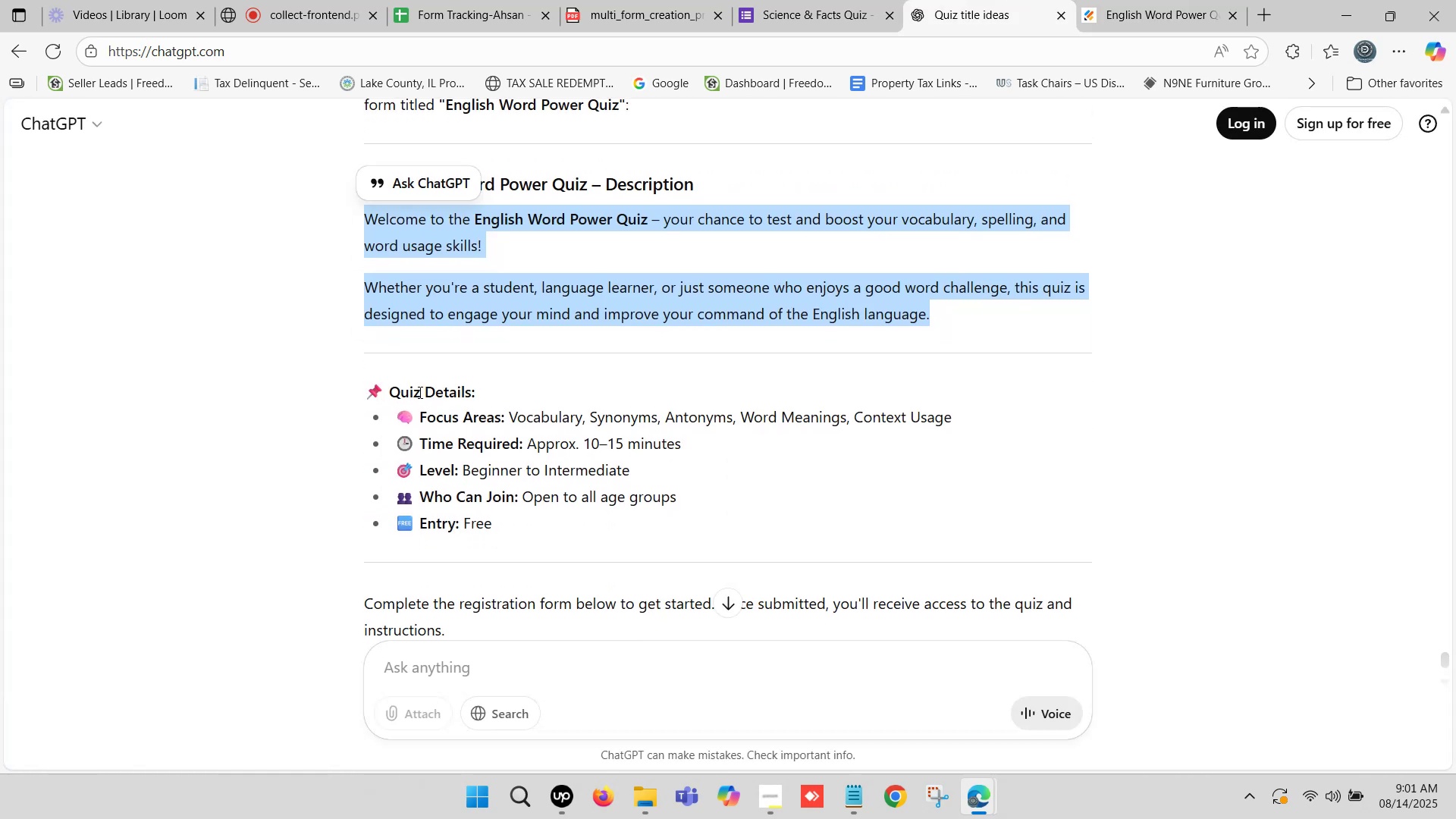 
left_click_drag(start_coordinate=[390, 395], to_coordinate=[469, 395])
 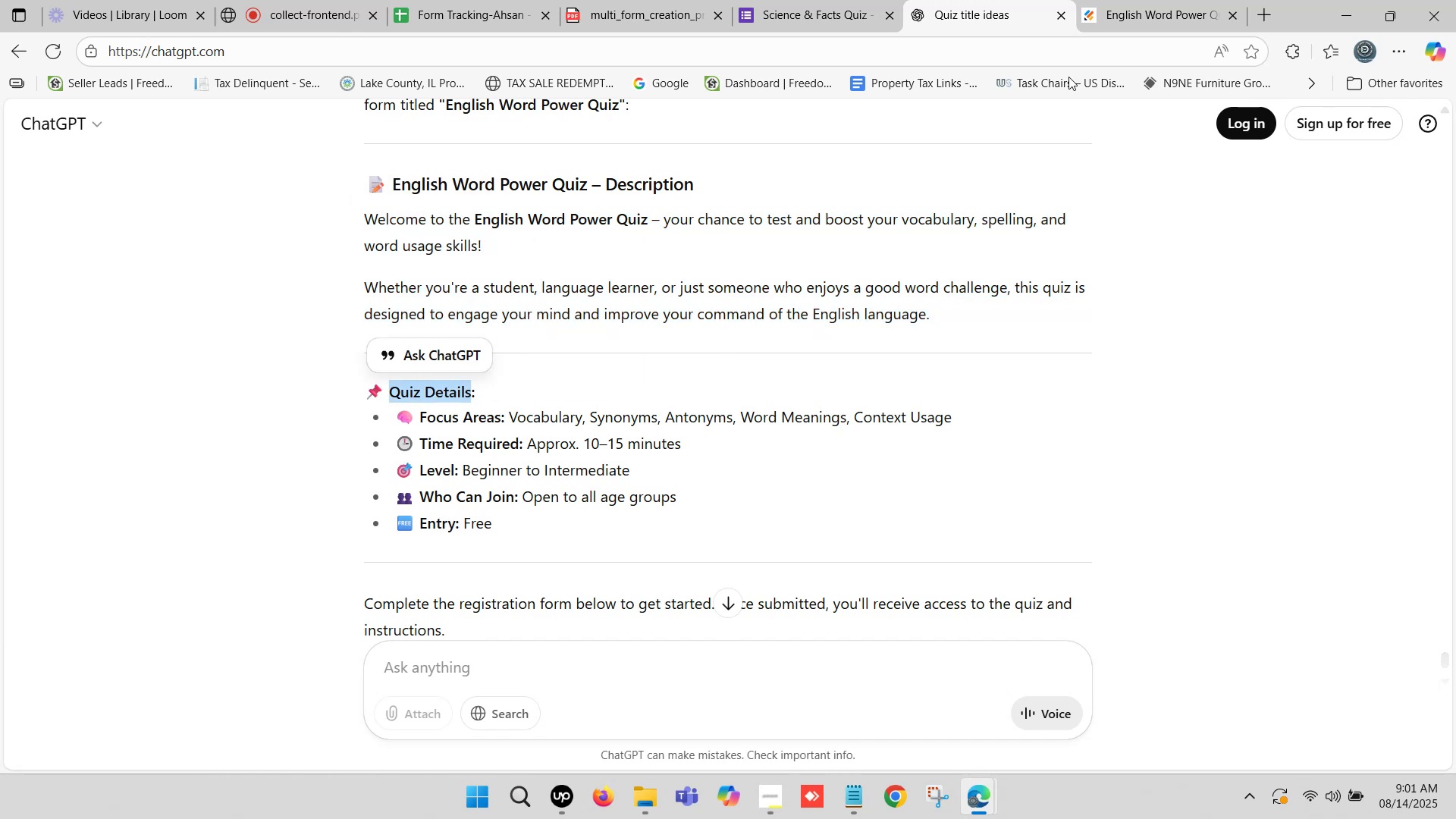 
left_click([1135, 0])
 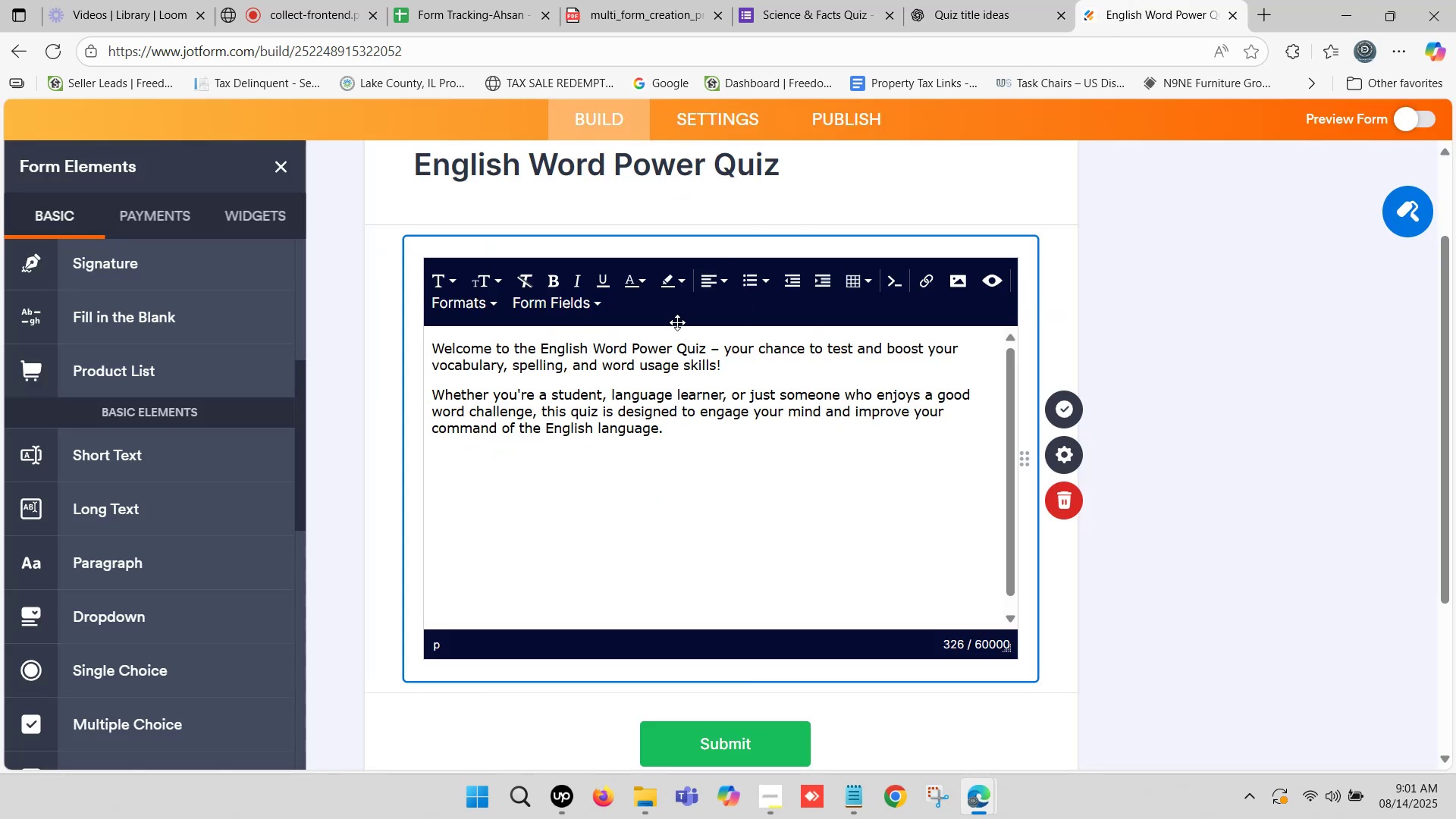 
scroll: coordinate [536, 397], scroll_direction: down, amount: 1.0
 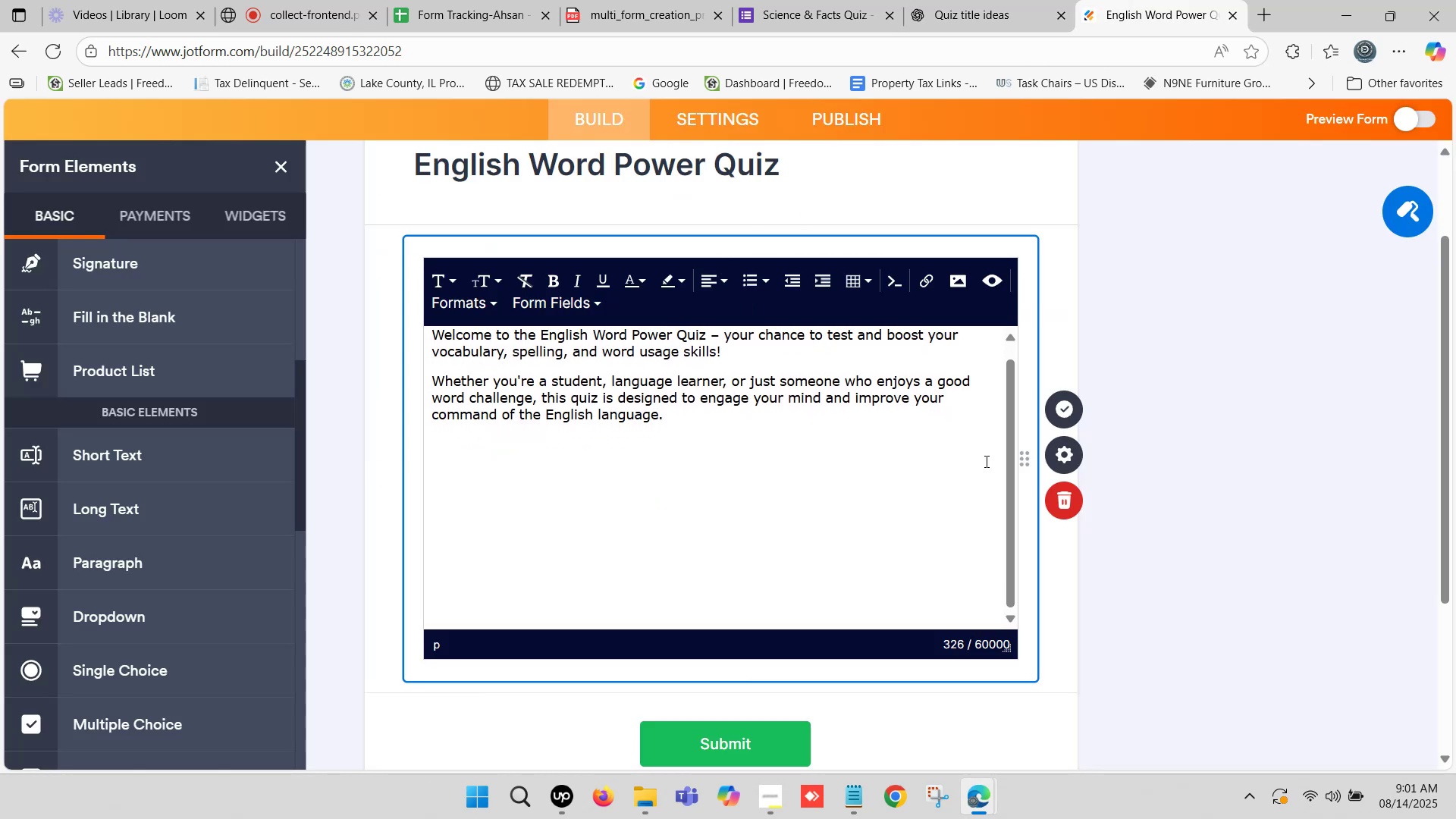 
left_click([1069, 453])
 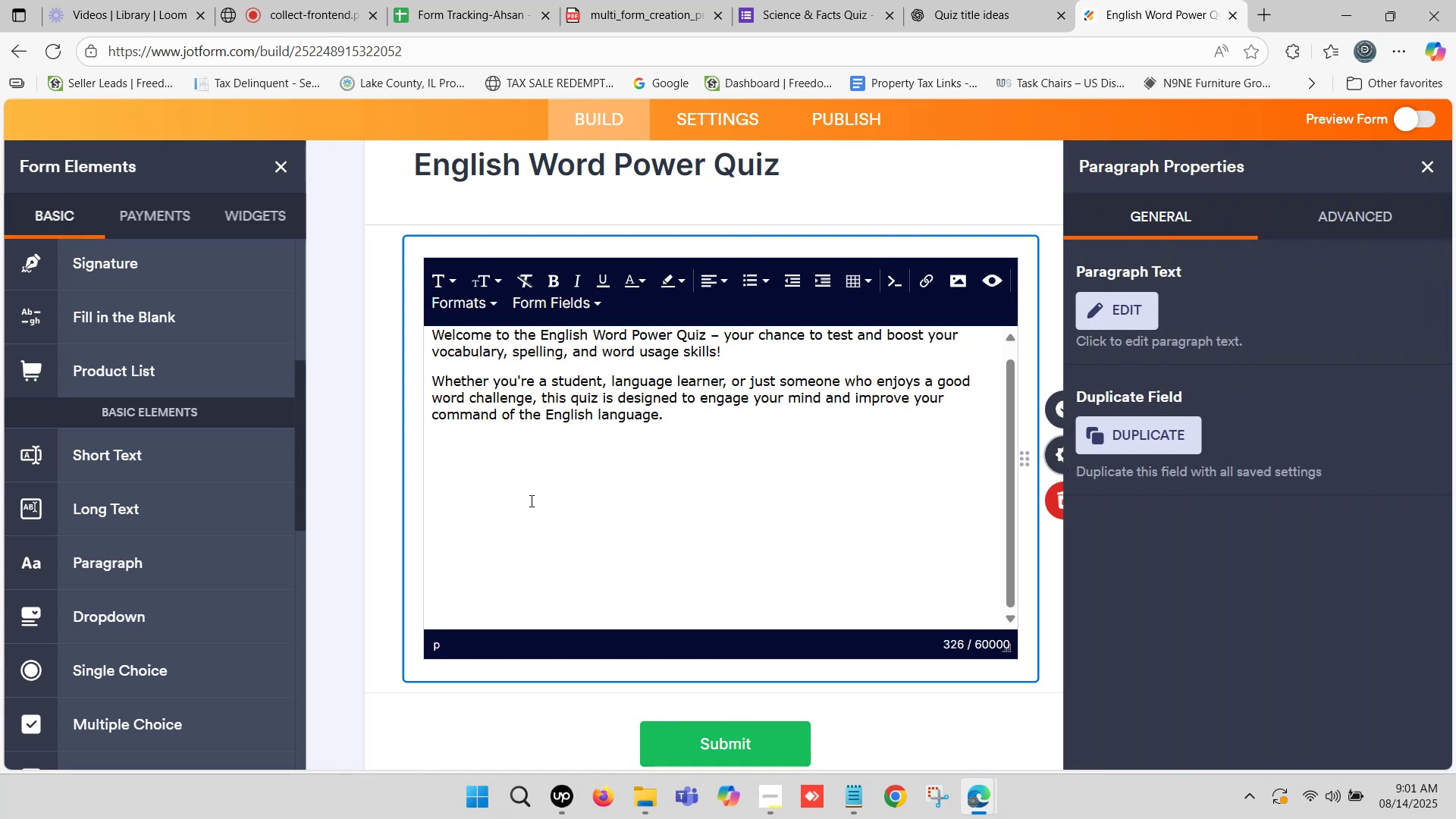 
left_click([366, 456])
 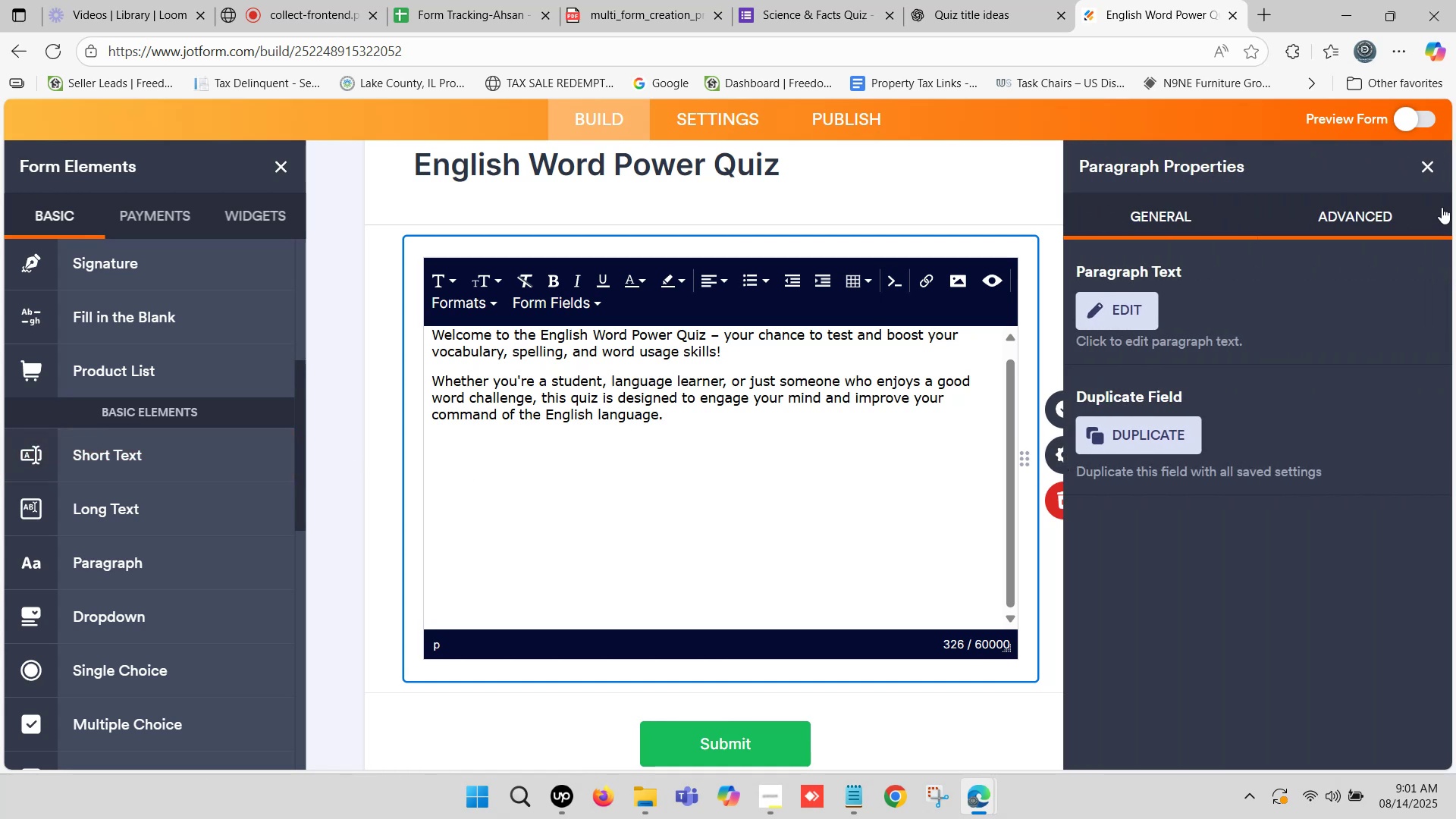 
left_click([1420, 164])
 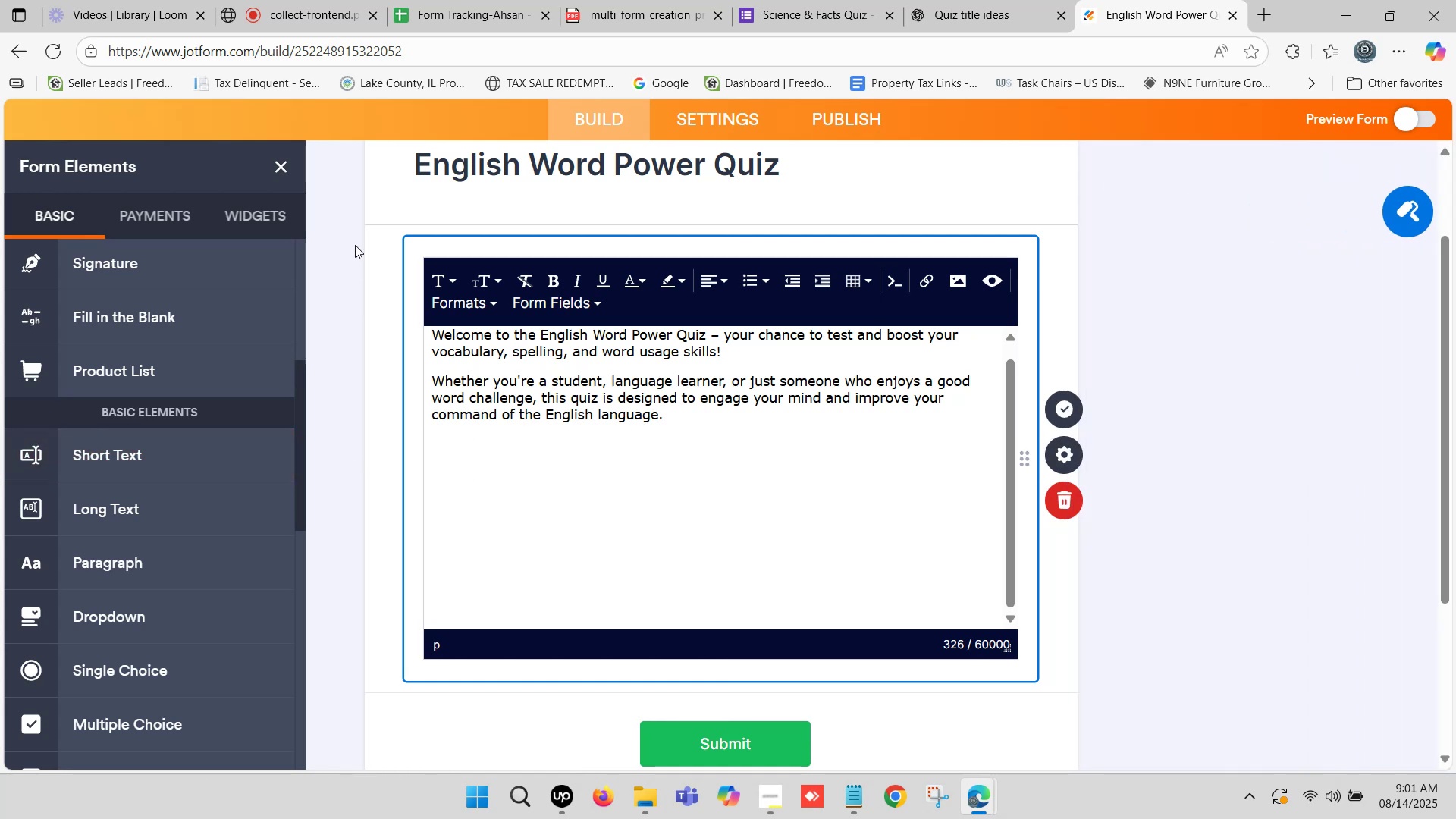 
double_click([355, 234])
 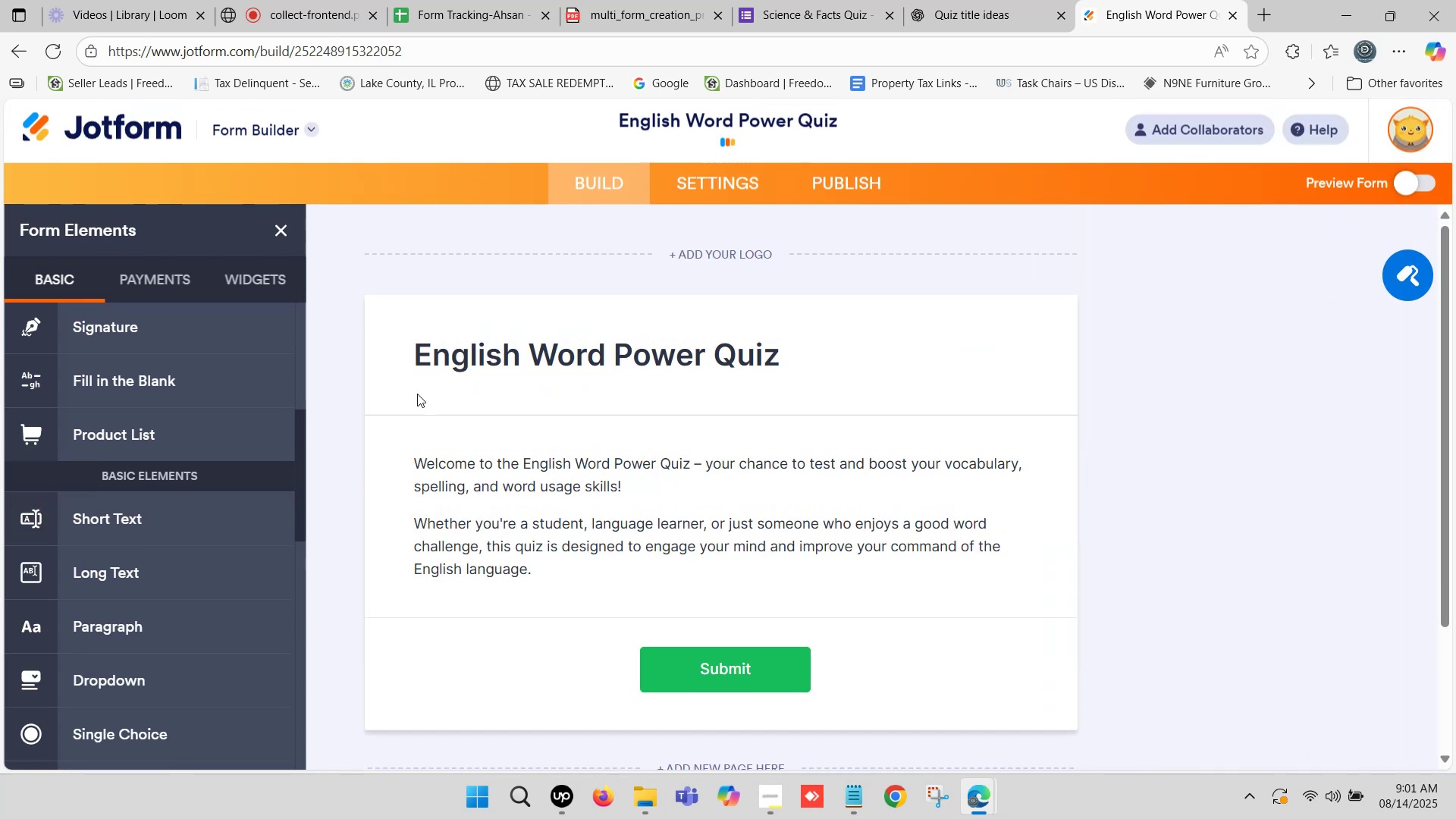 
scroll: coordinate [441, 436], scroll_direction: down, amount: 1.0
 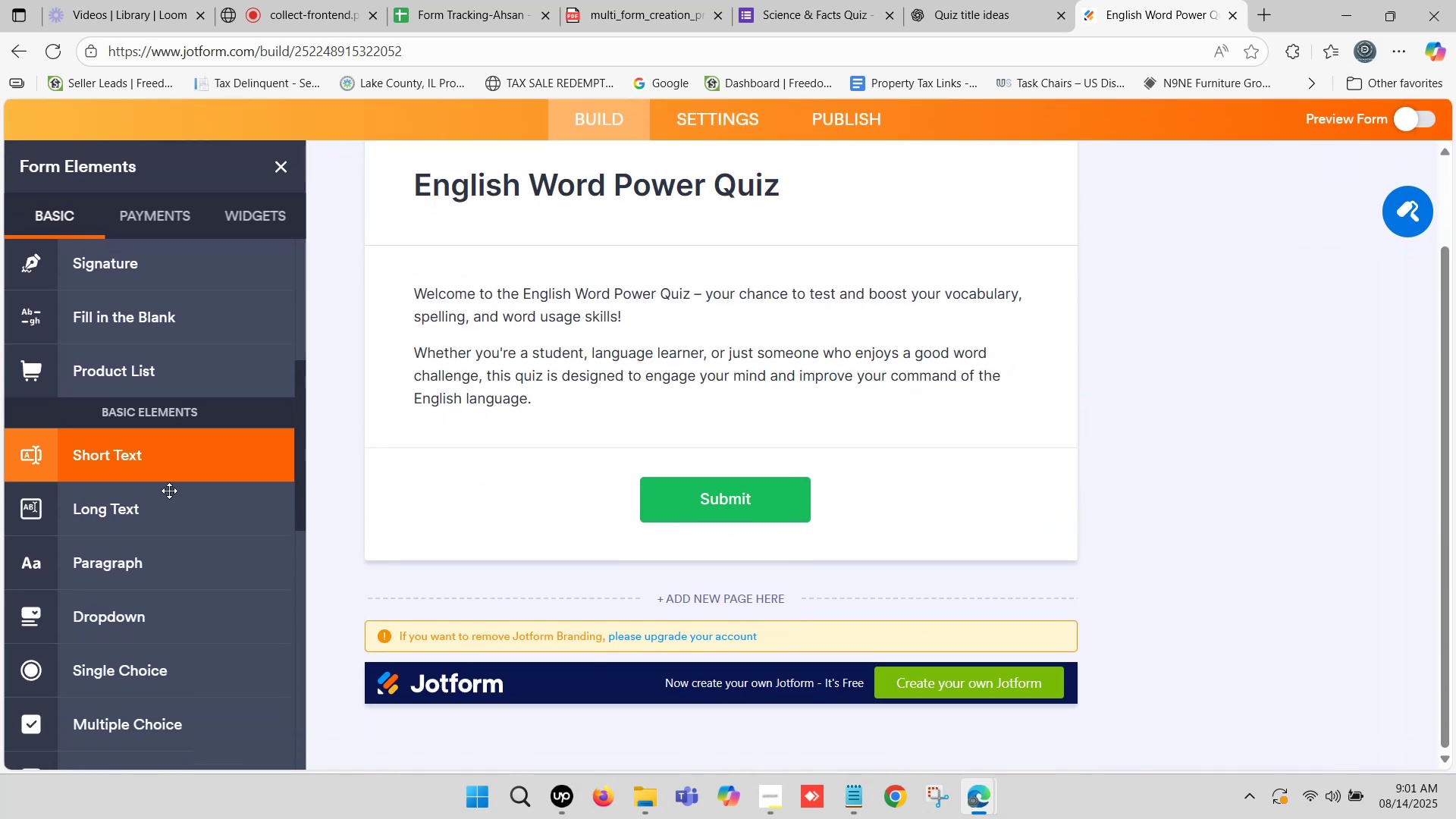 
left_click_drag(start_coordinate=[163, 557], to_coordinate=[572, 433])
 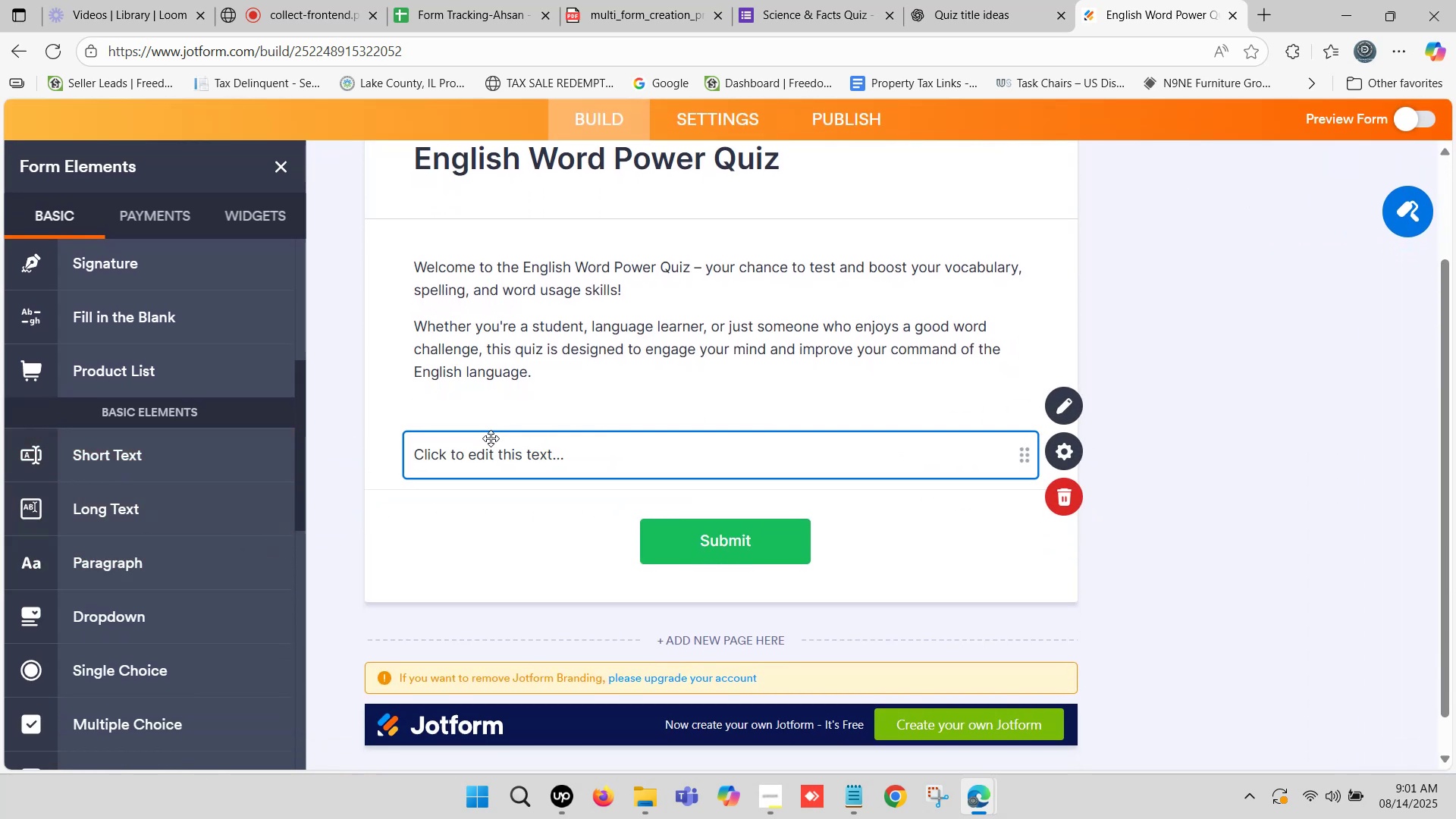 
left_click([478, 454])
 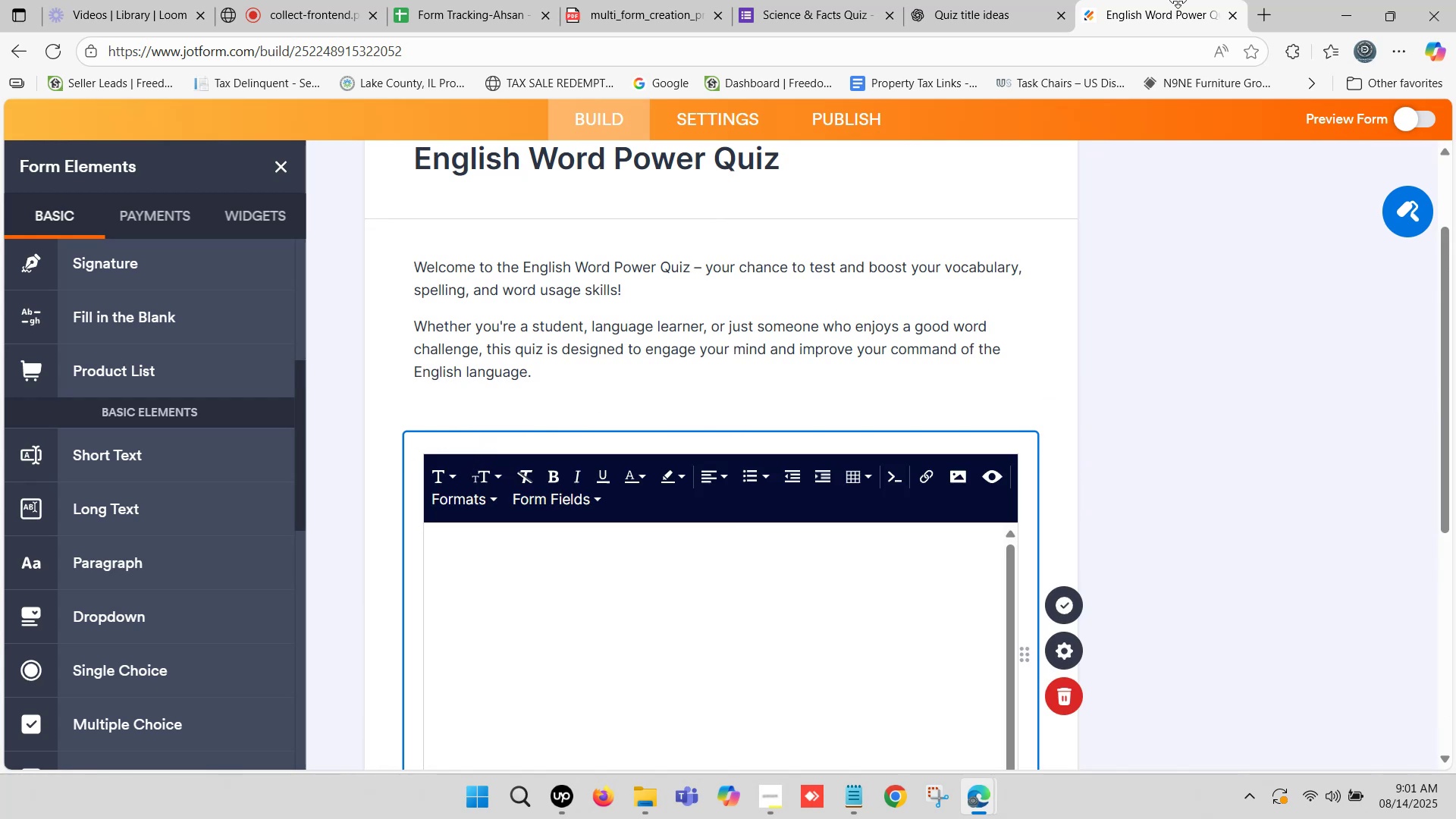 
left_click([1026, 0])
 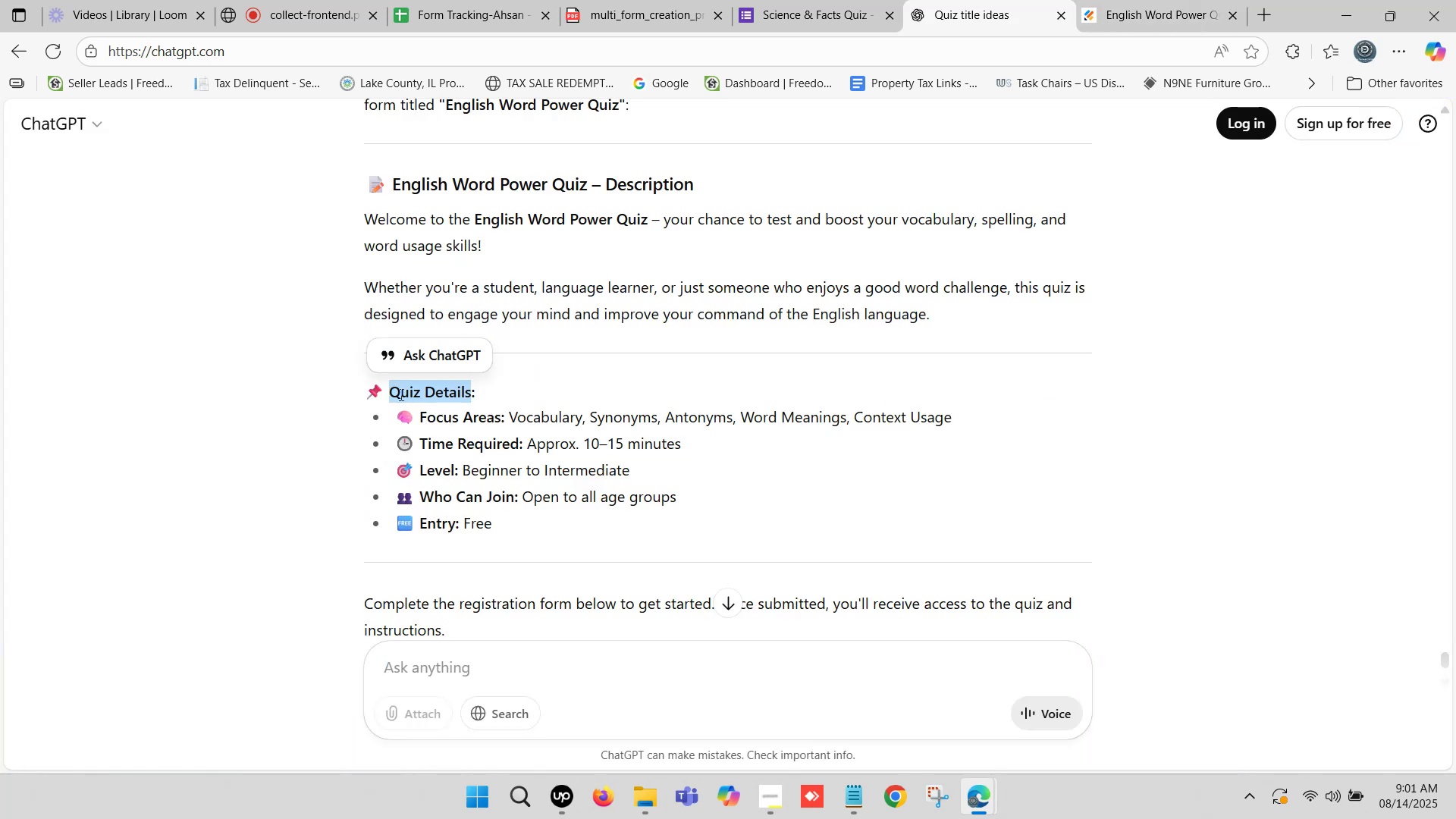 
left_click([392, 390])
 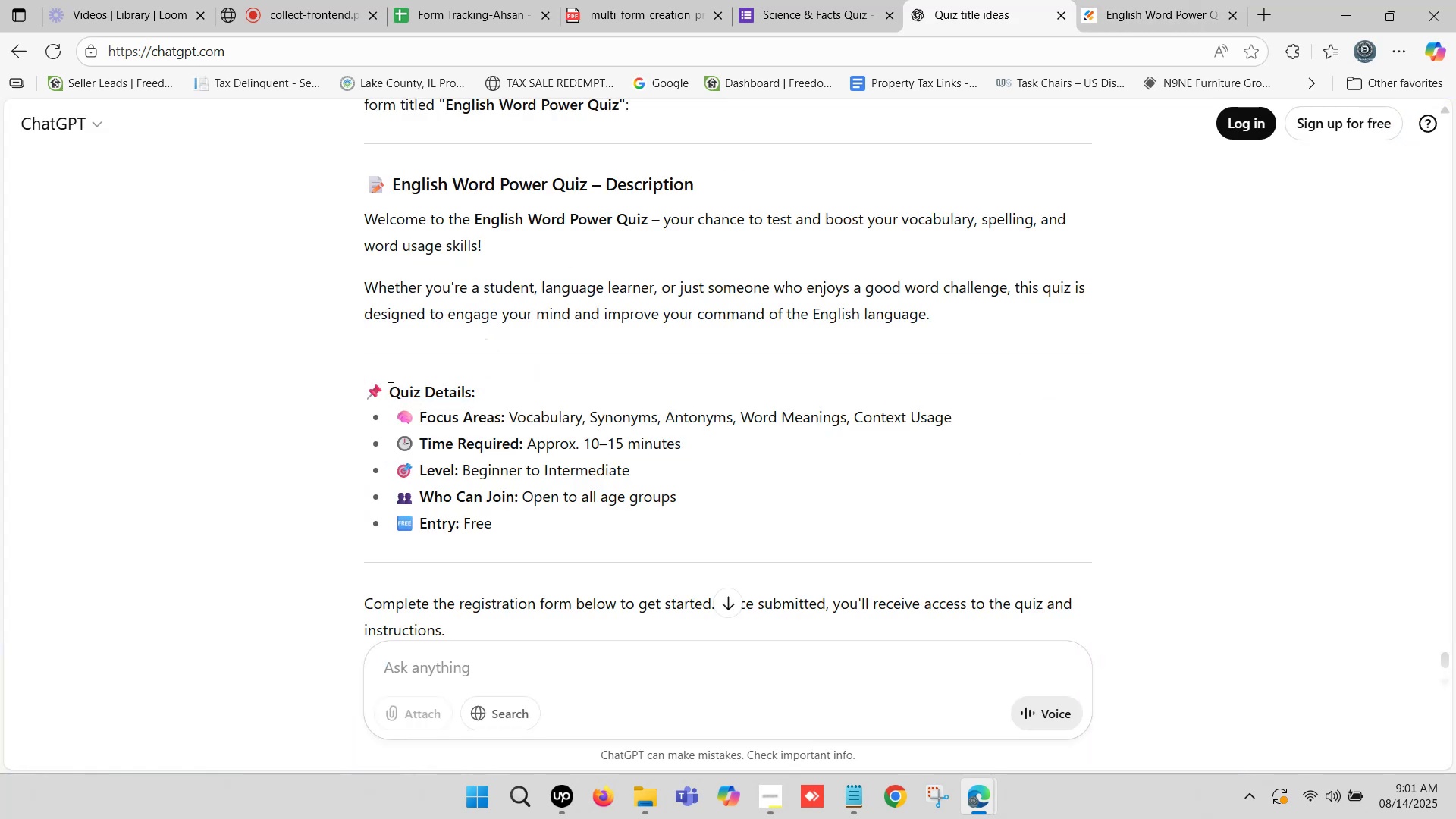 
left_click_drag(start_coordinate=[389, 388], to_coordinate=[500, 520])
 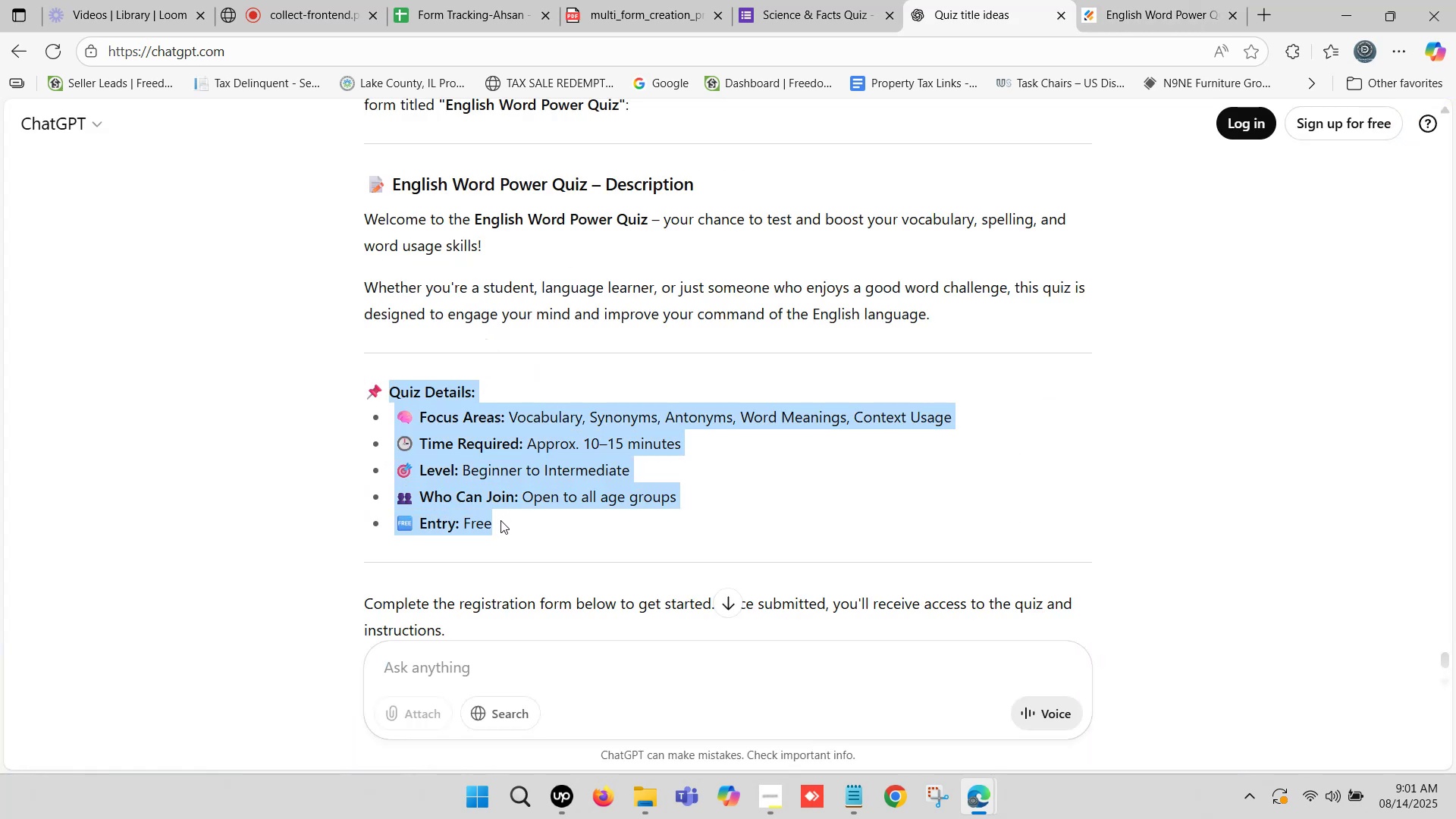 
key(Control+C)
 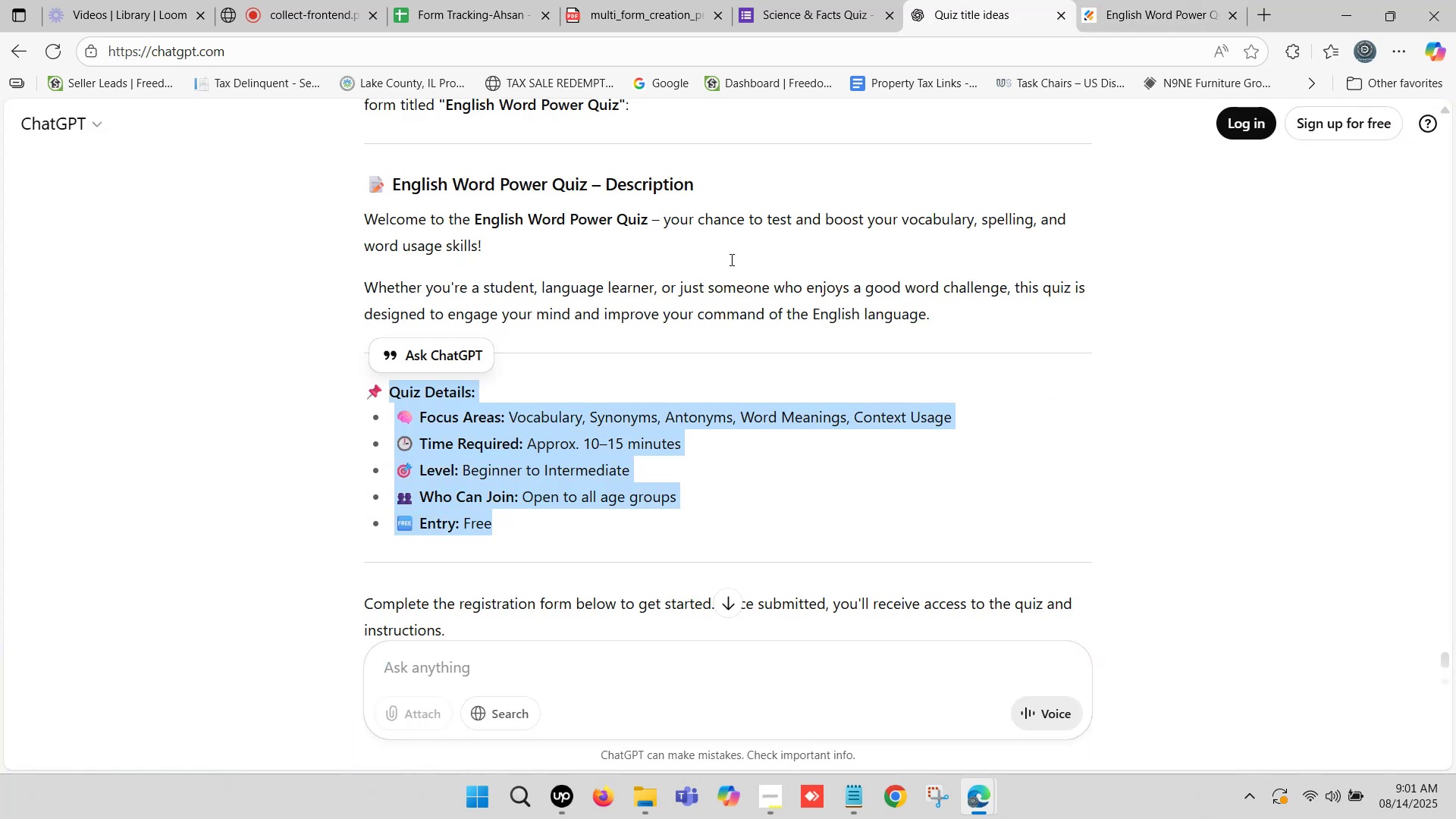 
left_click([1150, 0])
 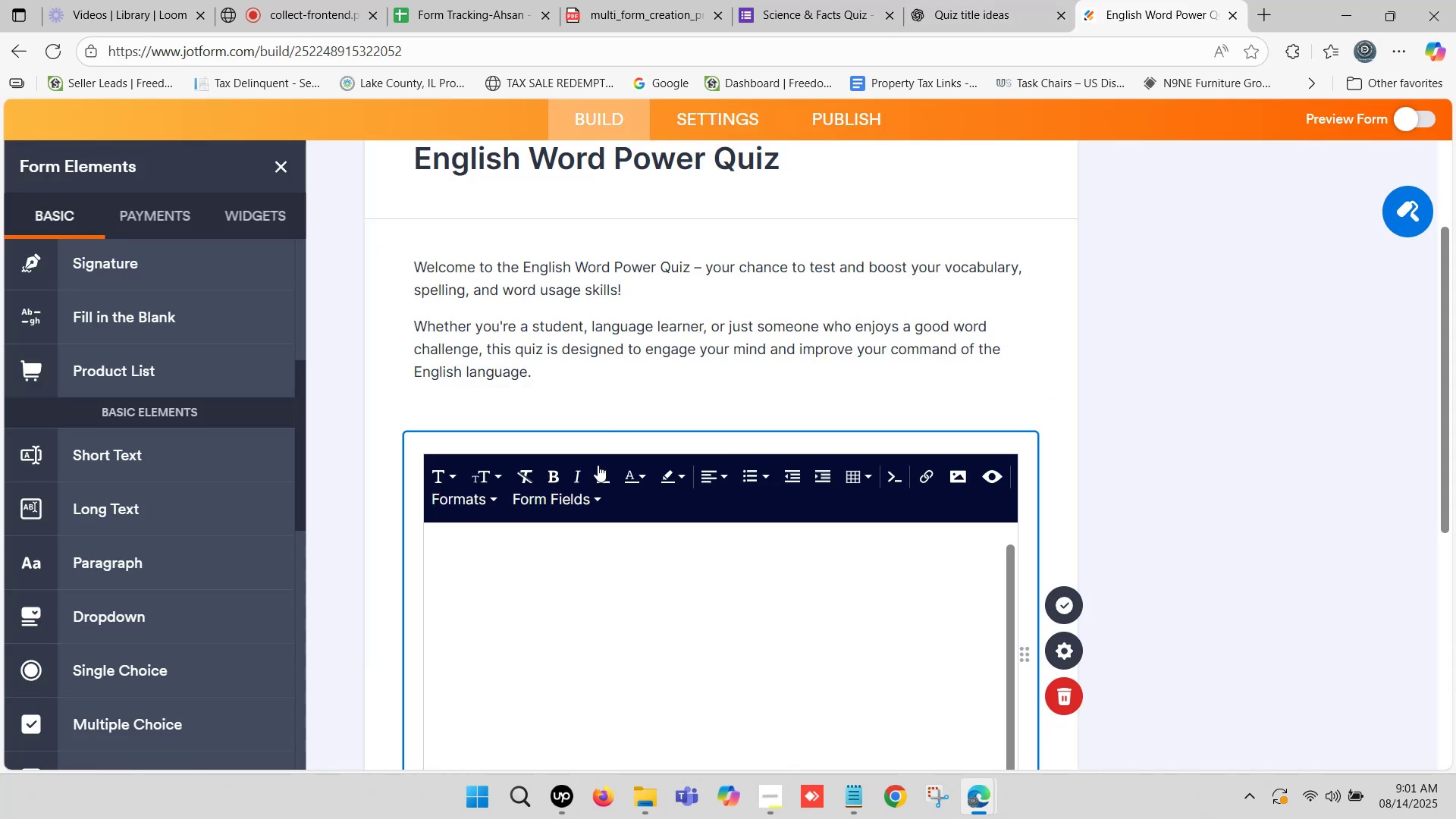 
scroll: coordinate [529, 453], scroll_direction: down, amount: 1.0
 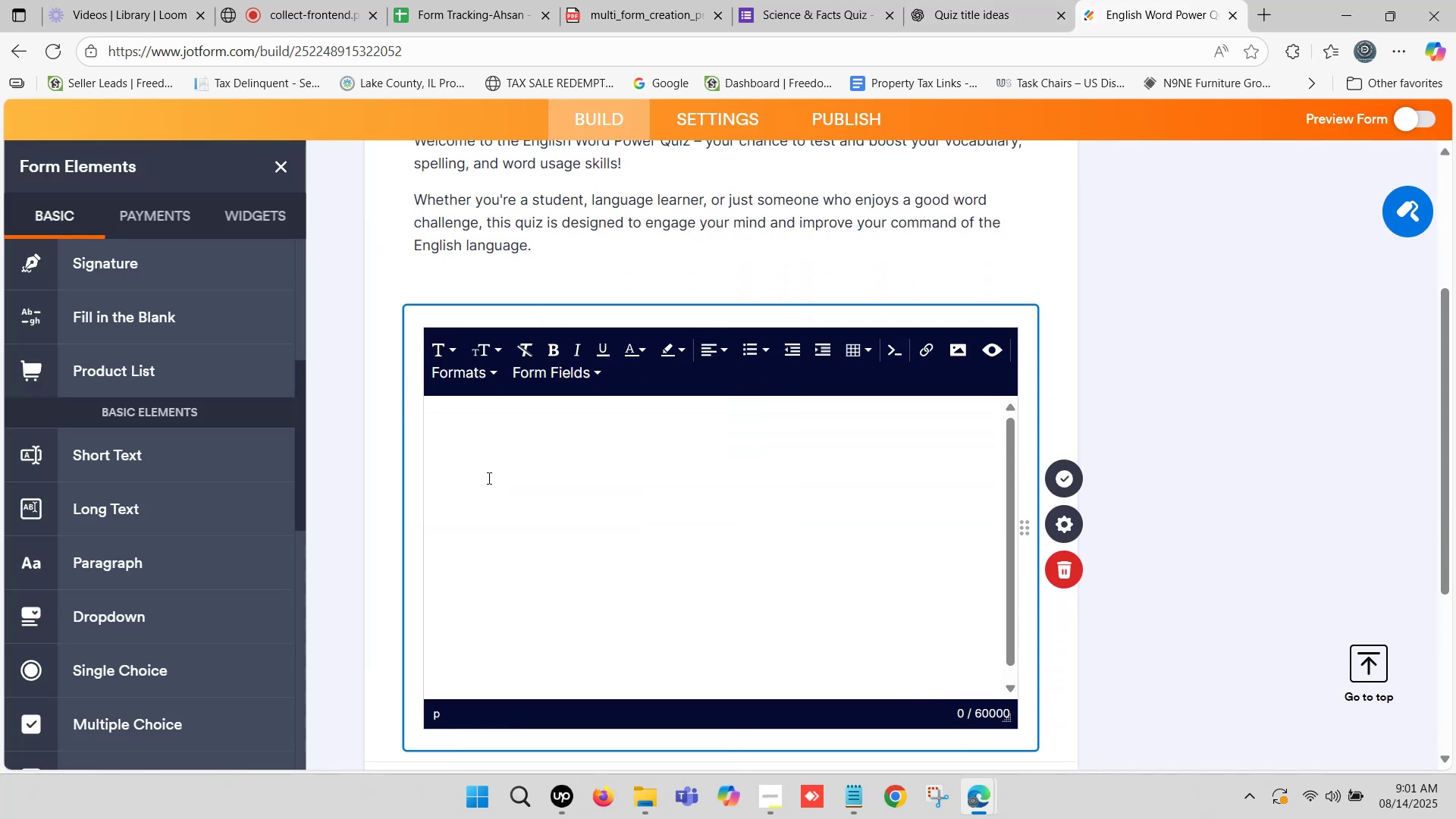 
left_click([501, 444])
 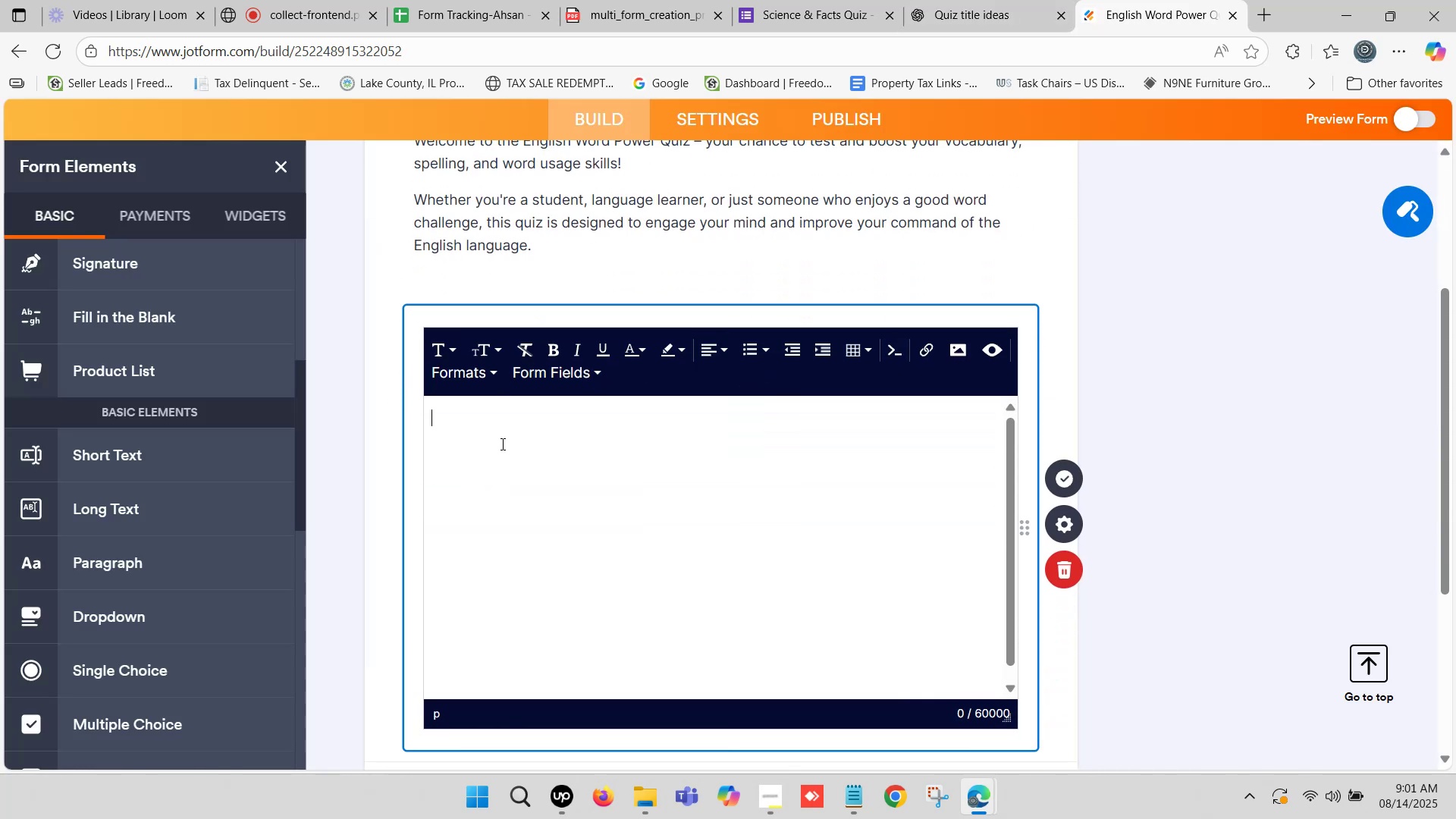 
key(Control+V)
 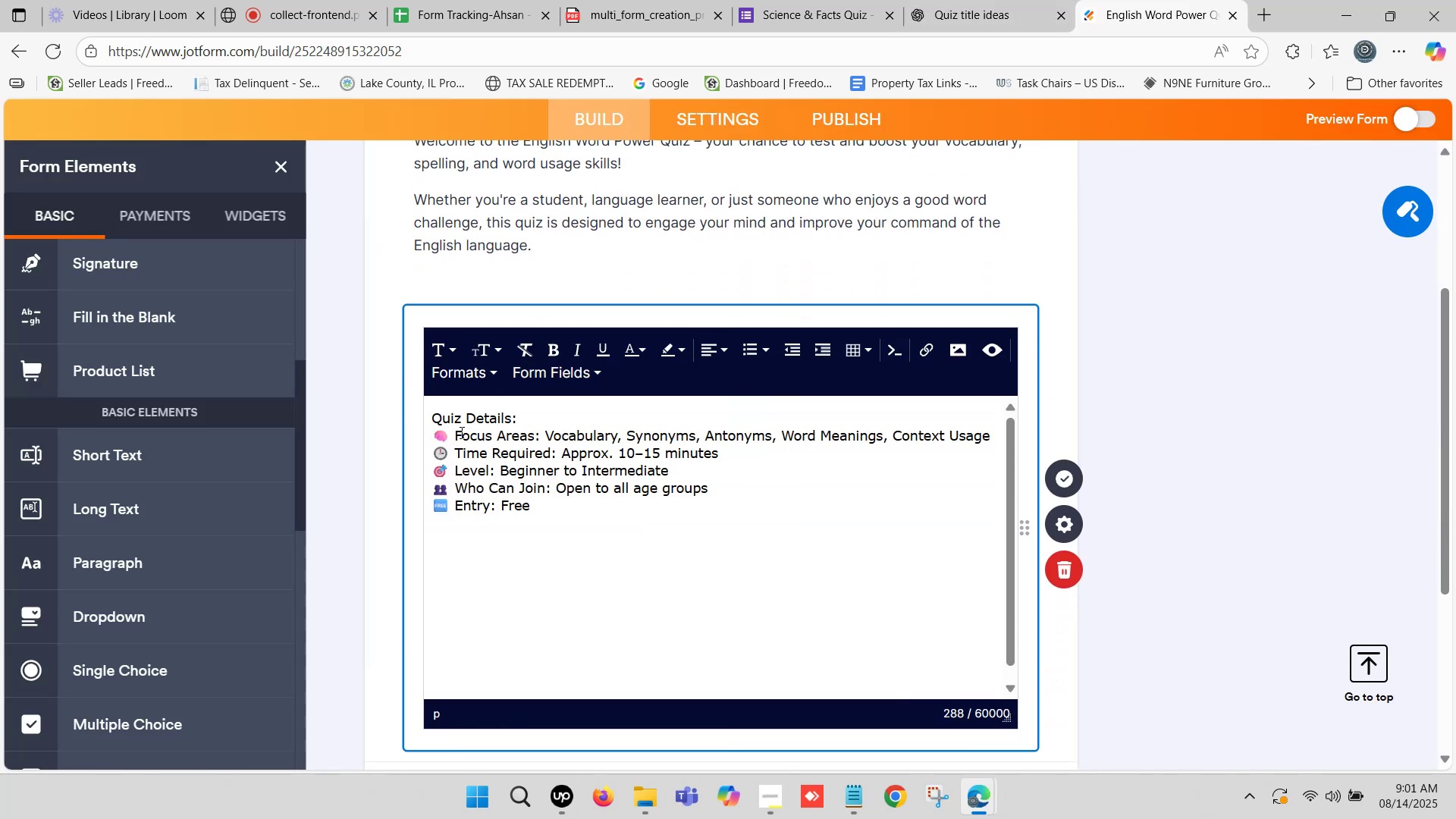 
left_click_drag(start_coordinate=[455, 431], to_coordinate=[433, 433])
 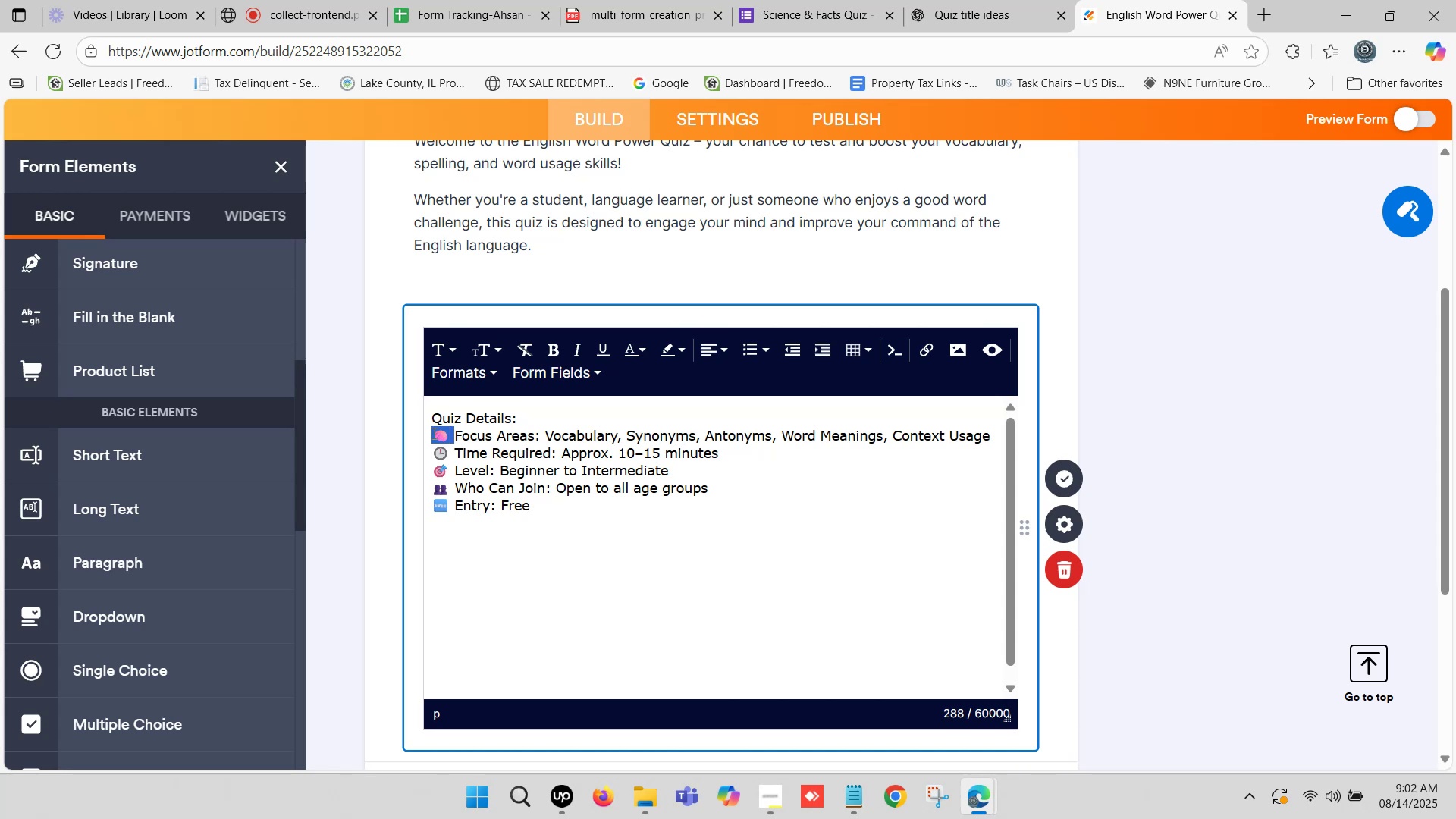 
key(Backspace)
 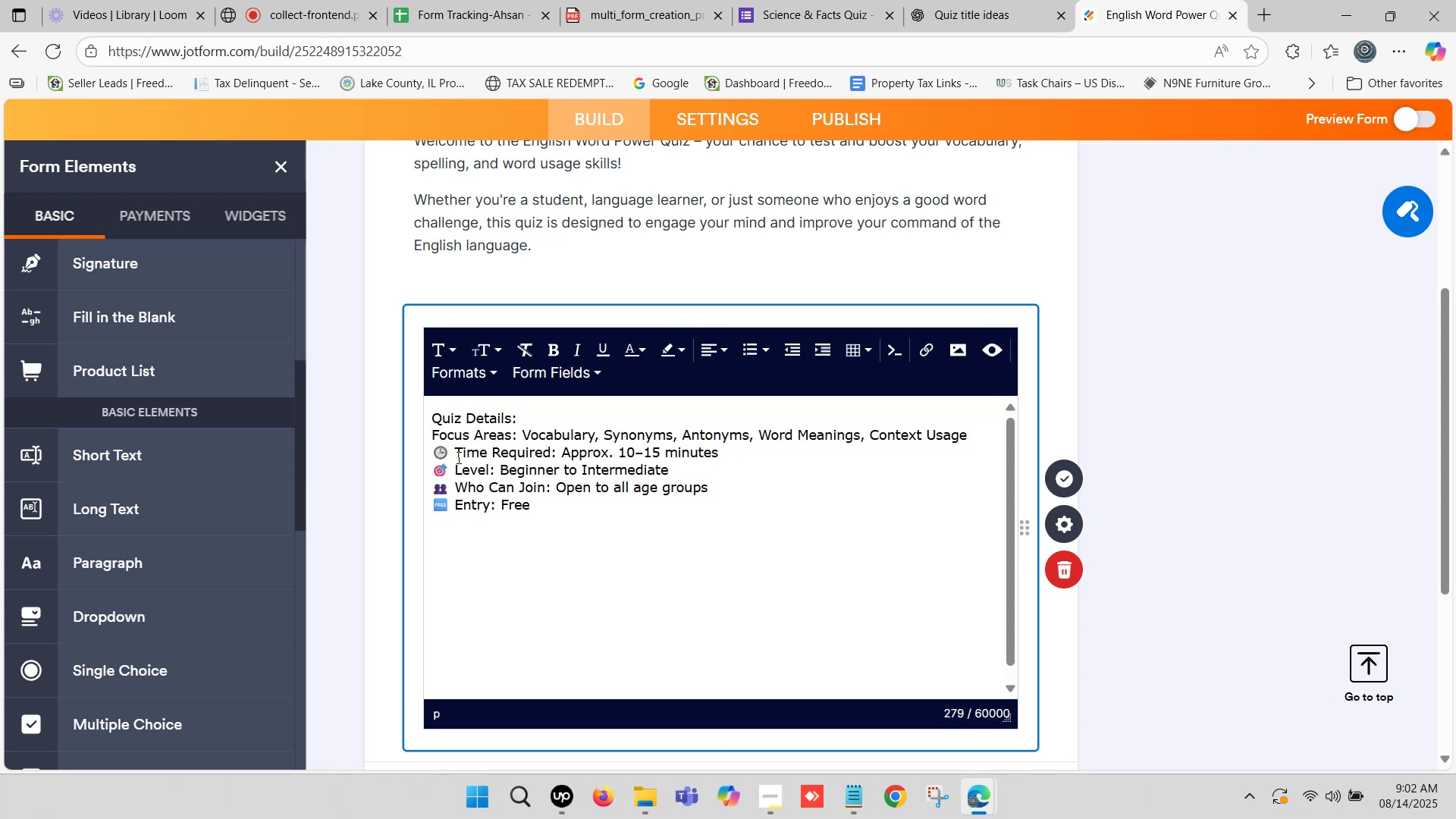 
left_click_drag(start_coordinate=[457, 452], to_coordinate=[438, 447])
 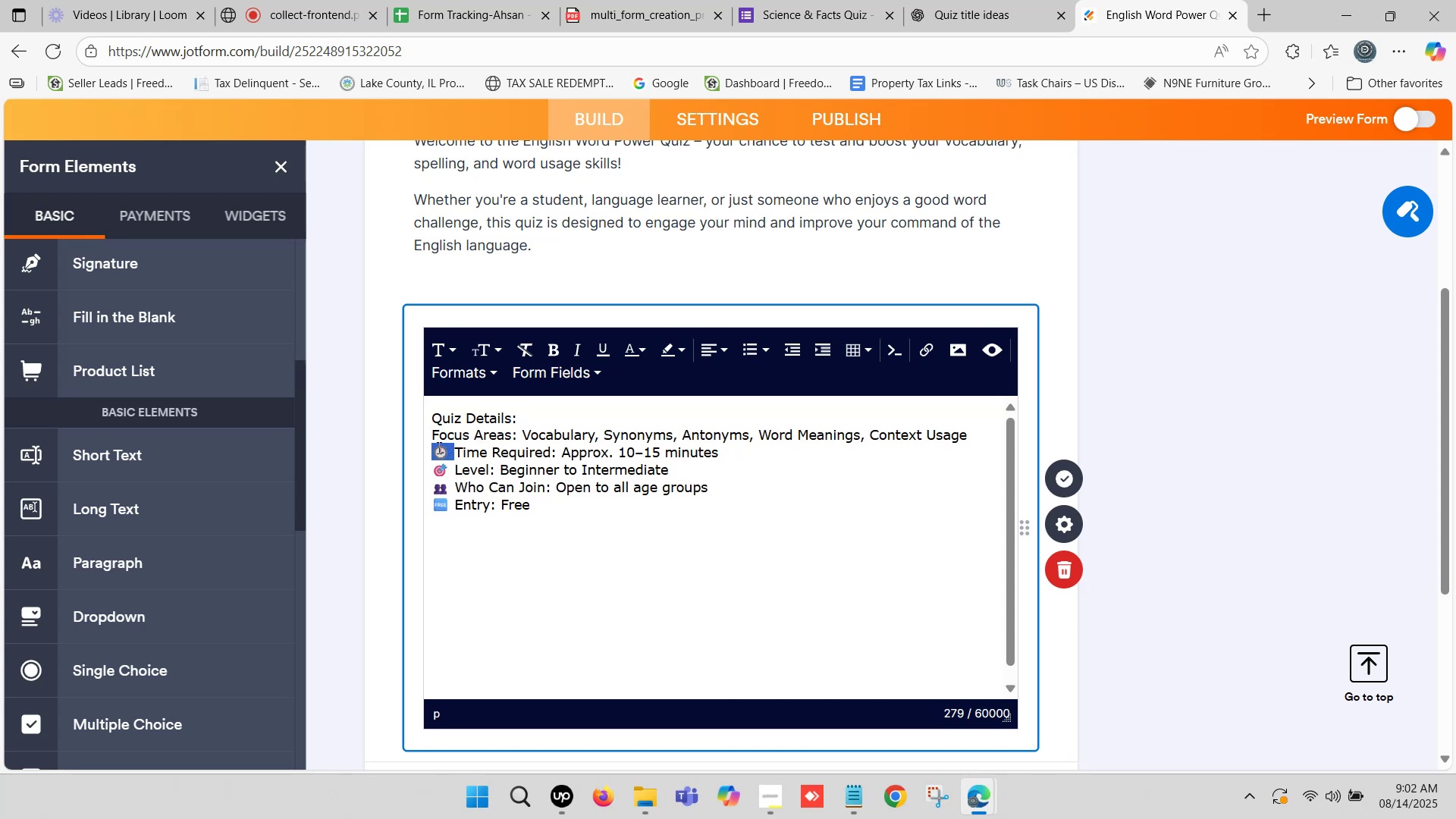 
key(Backspace)
 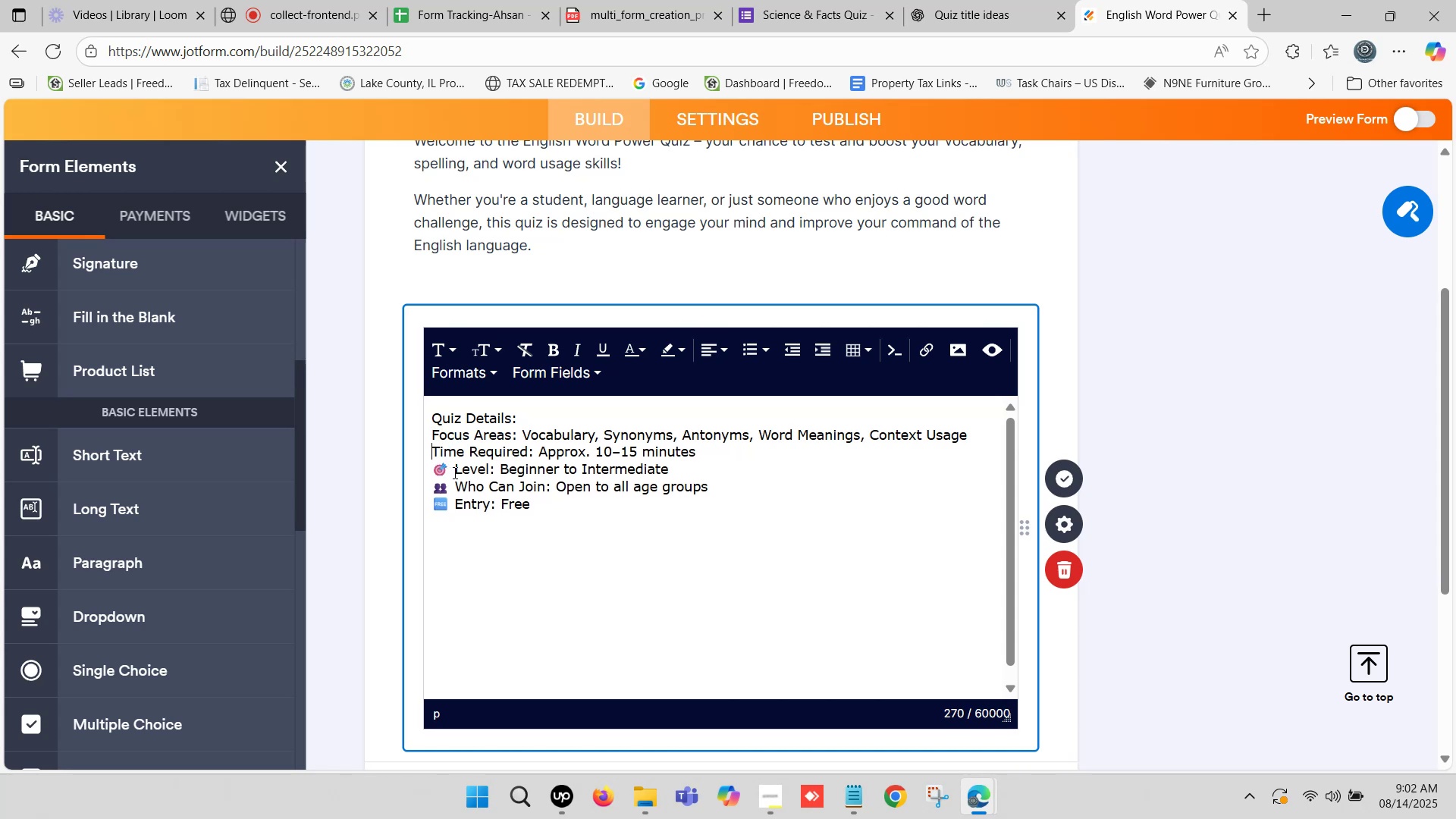 
left_click_drag(start_coordinate=[456, 470], to_coordinate=[422, 466])
 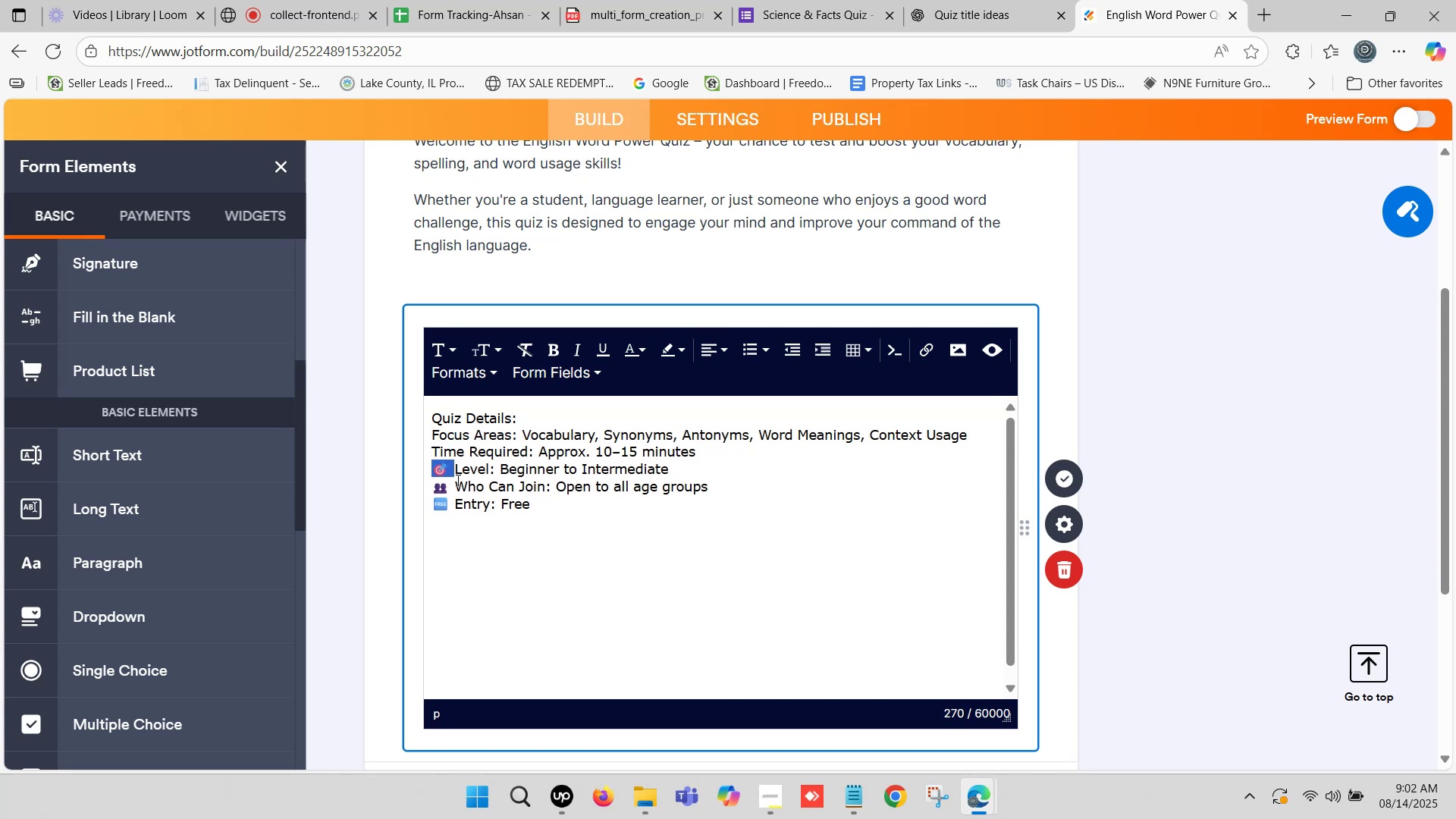 
key(Backspace)
 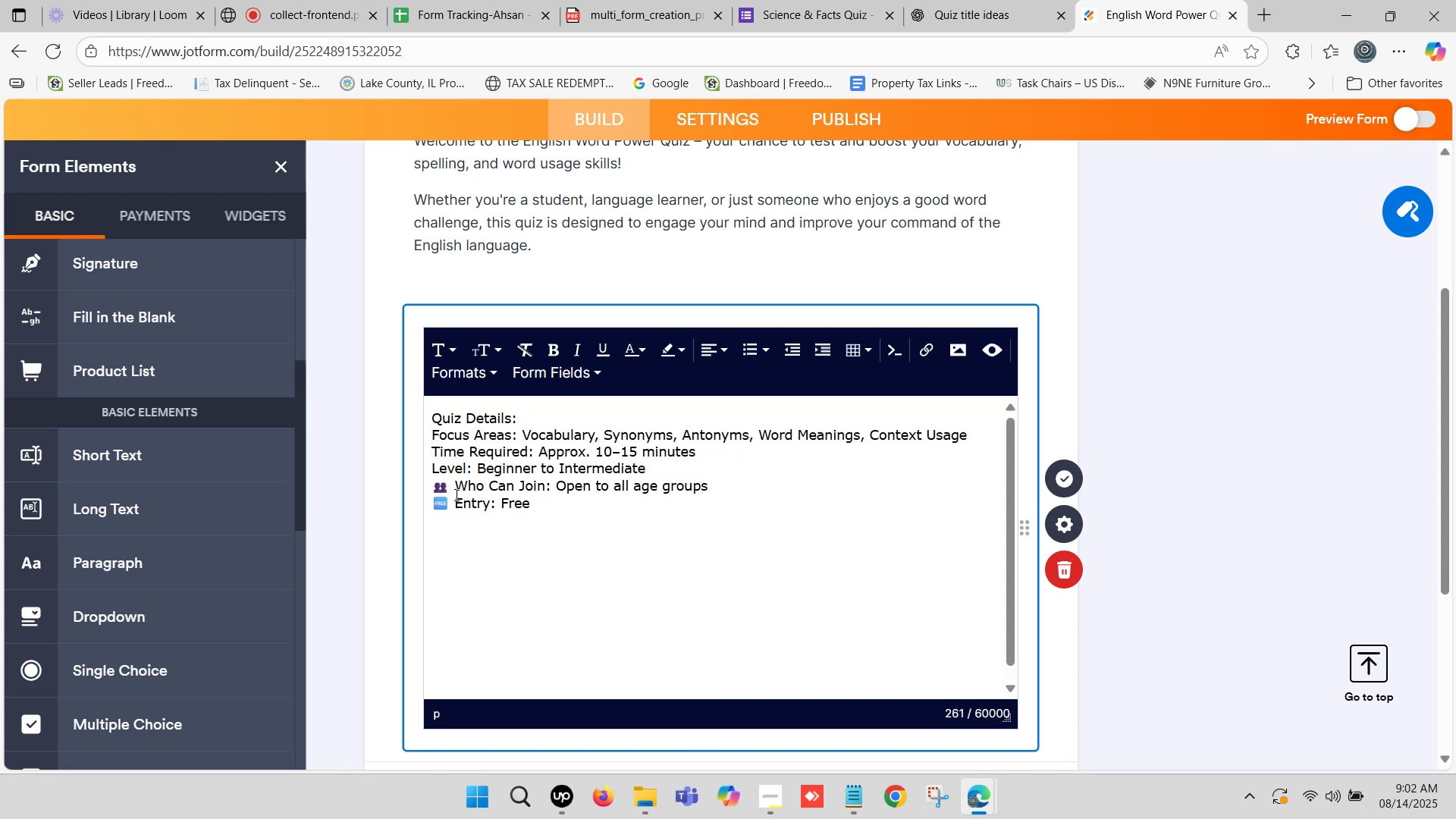 
left_click_drag(start_coordinate=[457, 487], to_coordinate=[431, 484])
 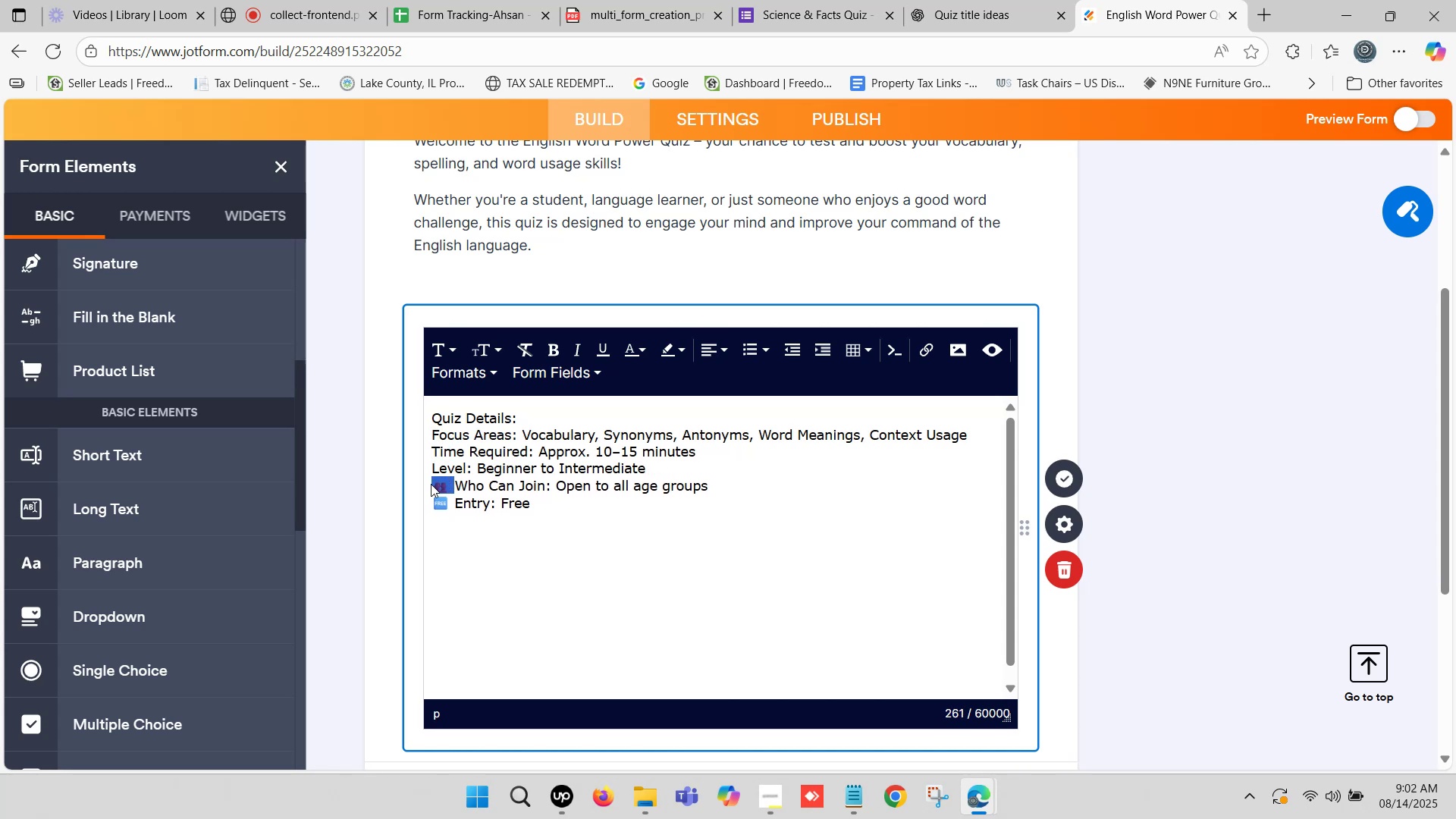 
key(Backspace)
 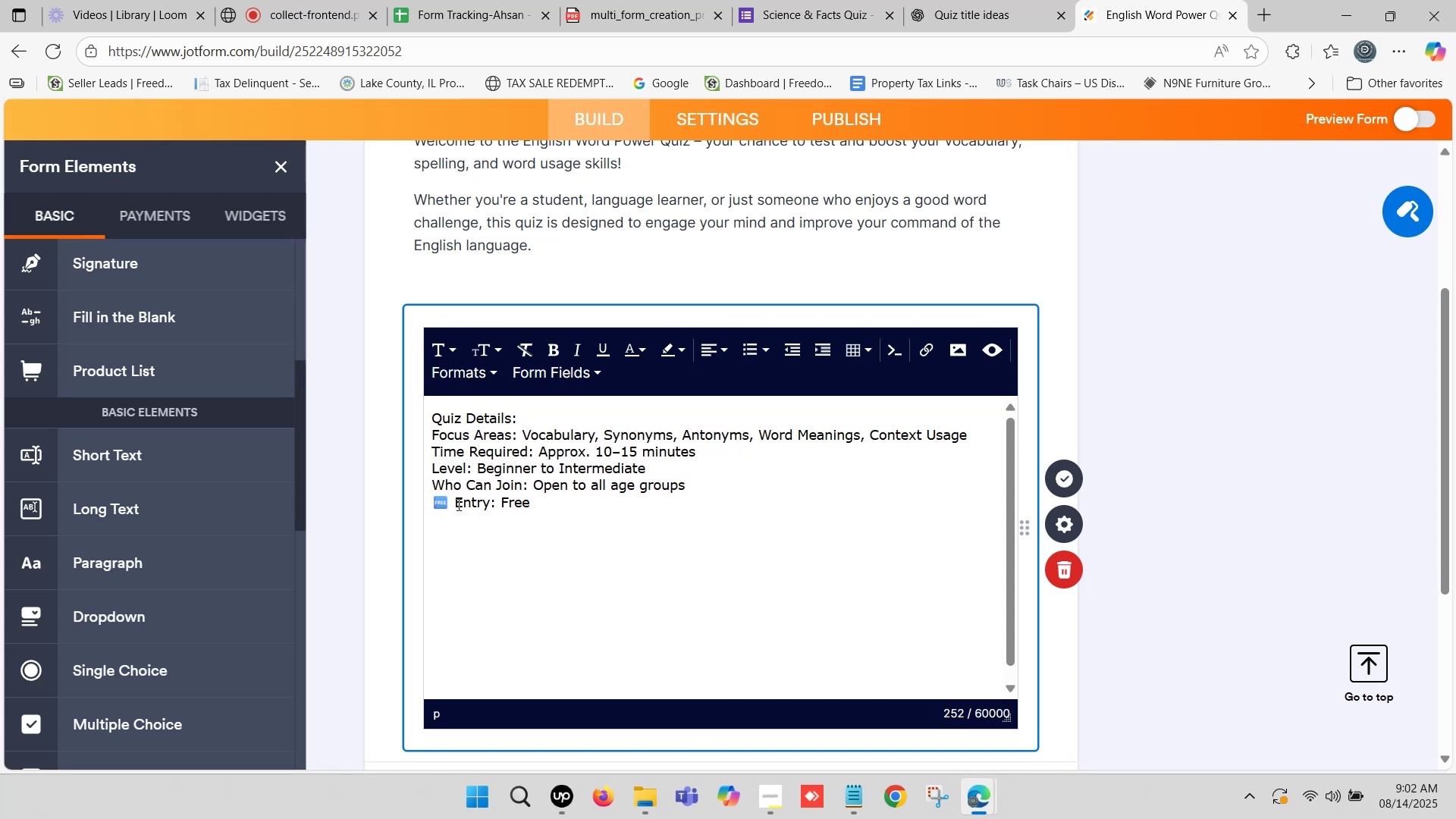 
left_click_drag(start_coordinate=[456, 502], to_coordinate=[435, 500])
 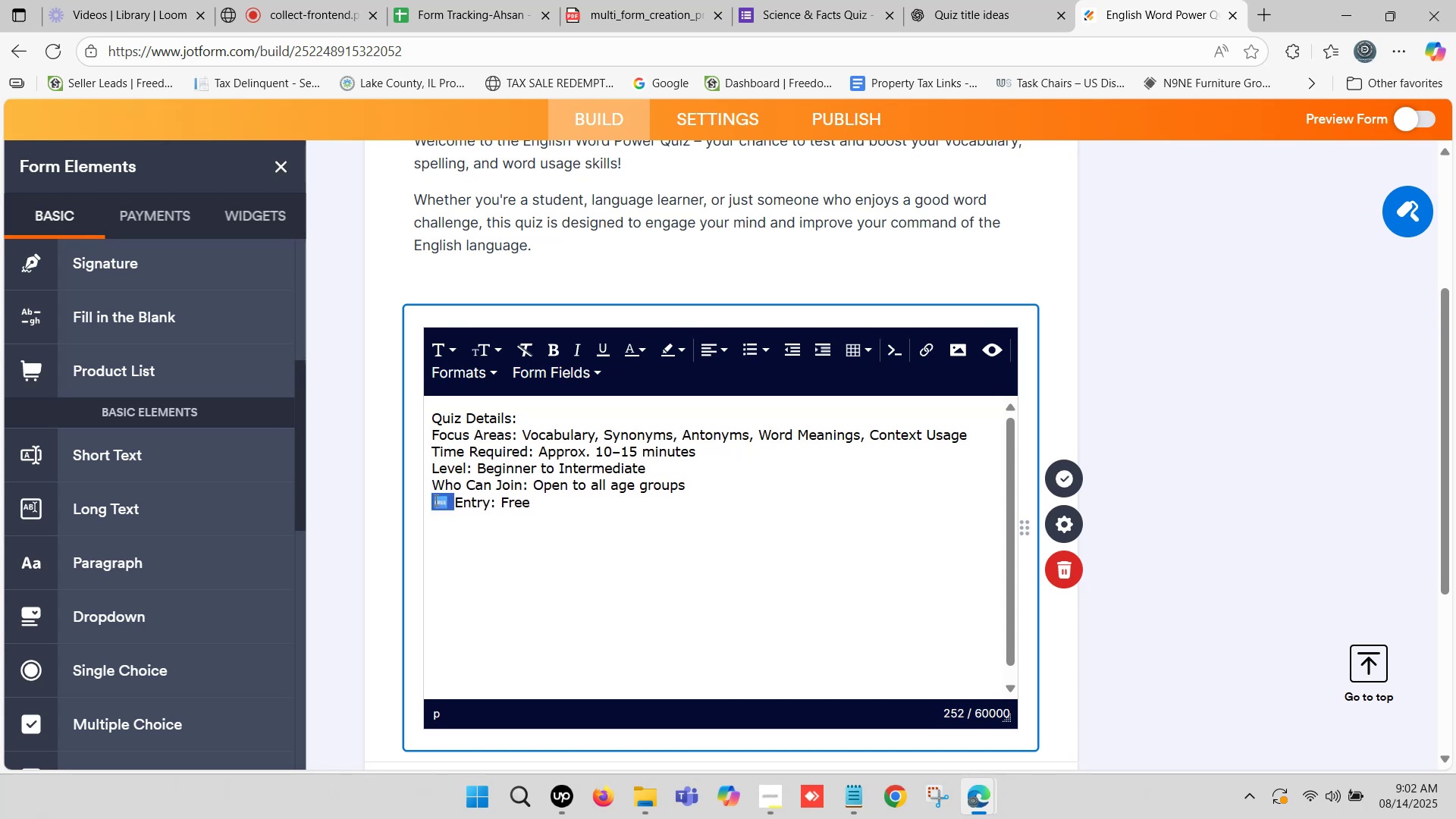 
key(Backspace)
 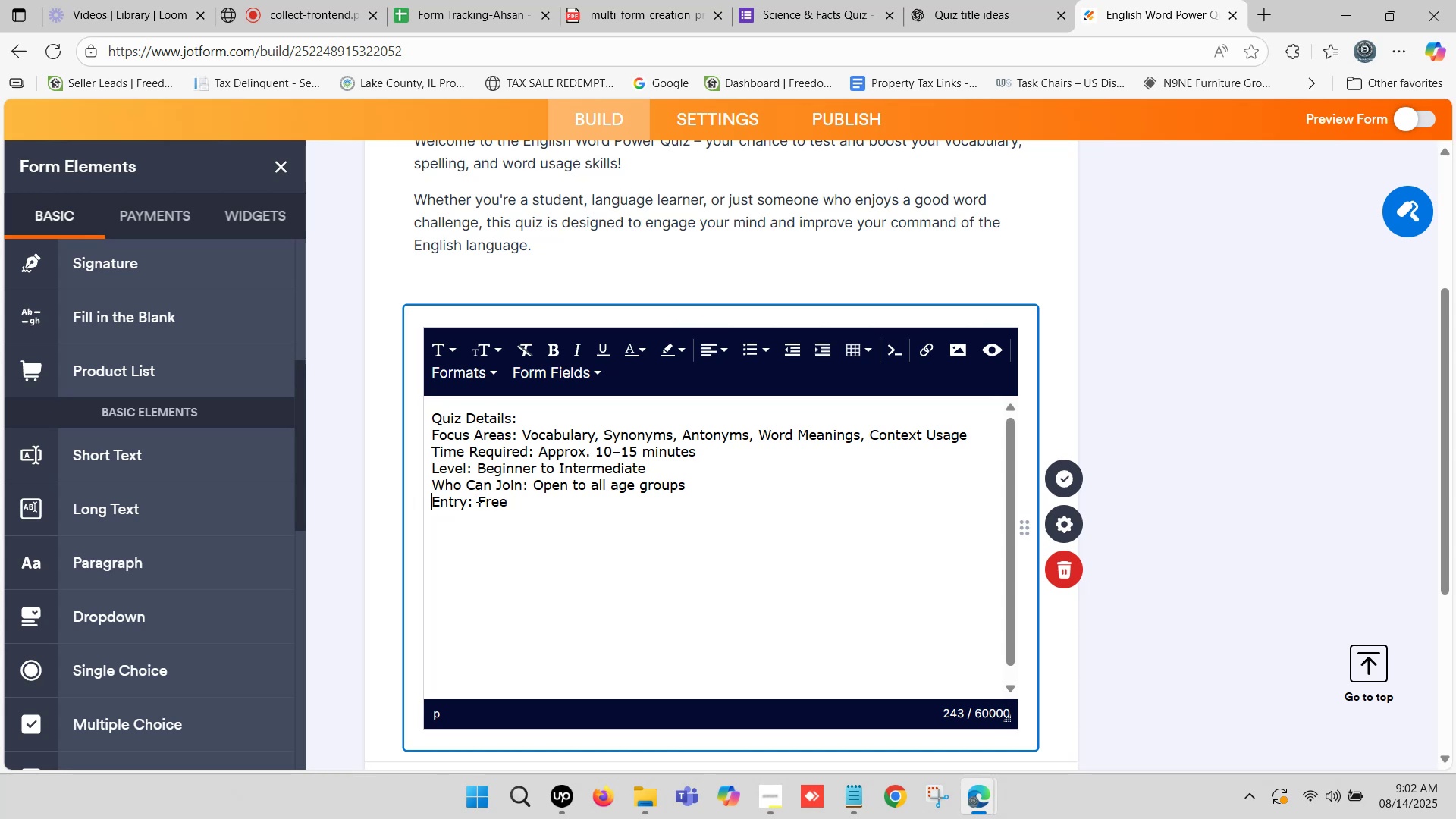 
left_click_drag(start_coordinate=[542, 498], to_coordinate=[553, 501])
 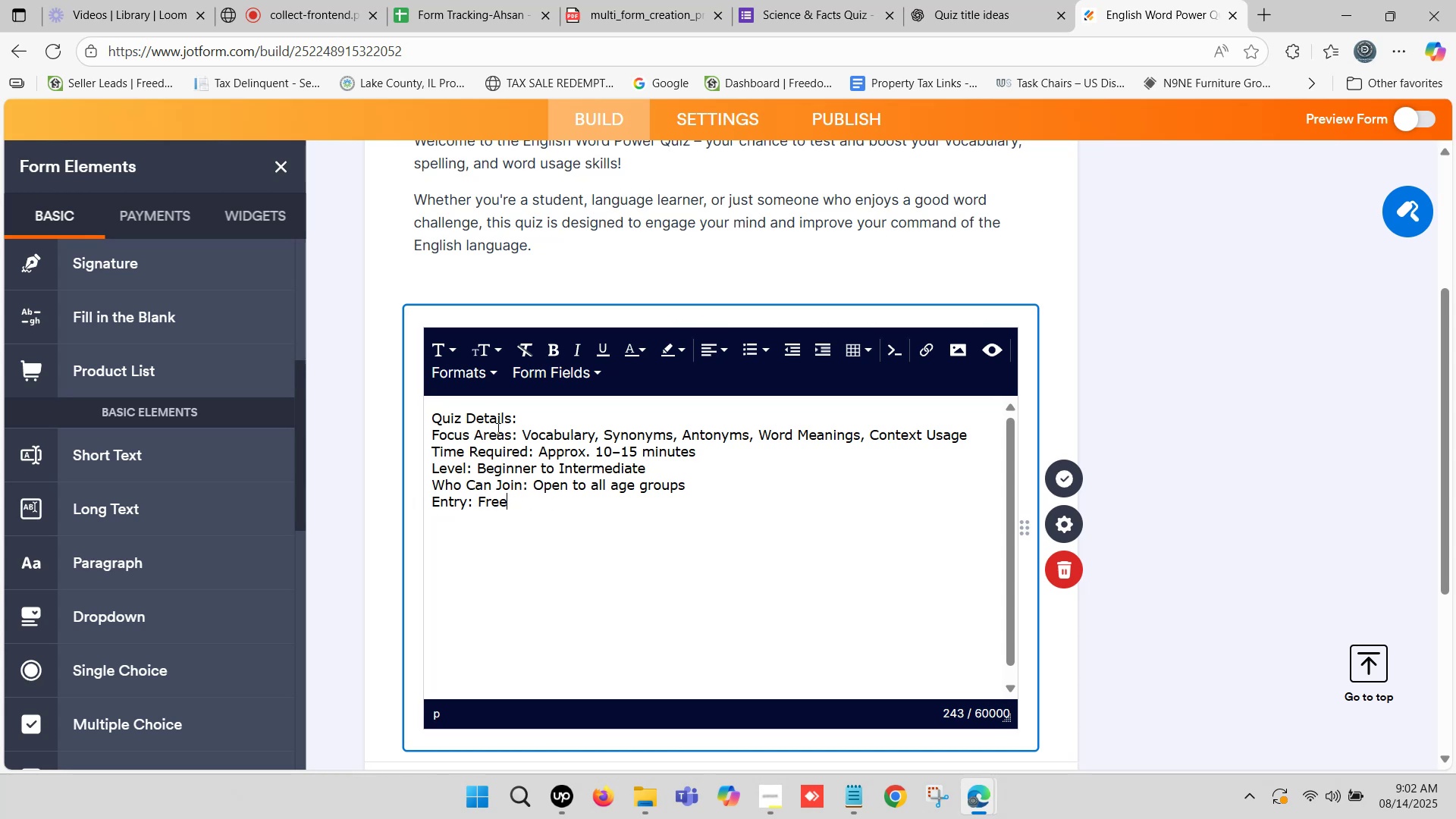 
left_click([520, 419])
 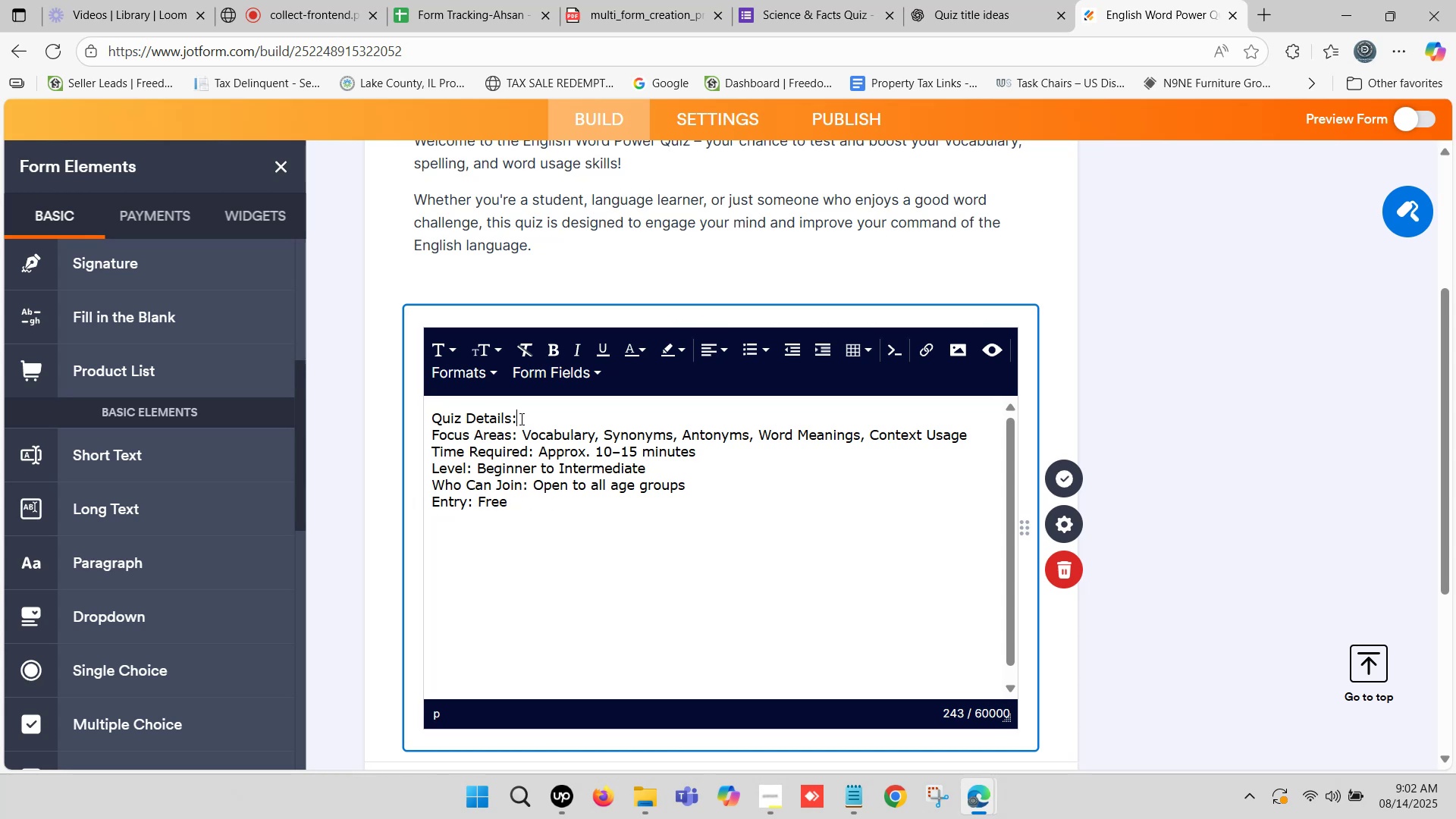 
key(Enter)
 